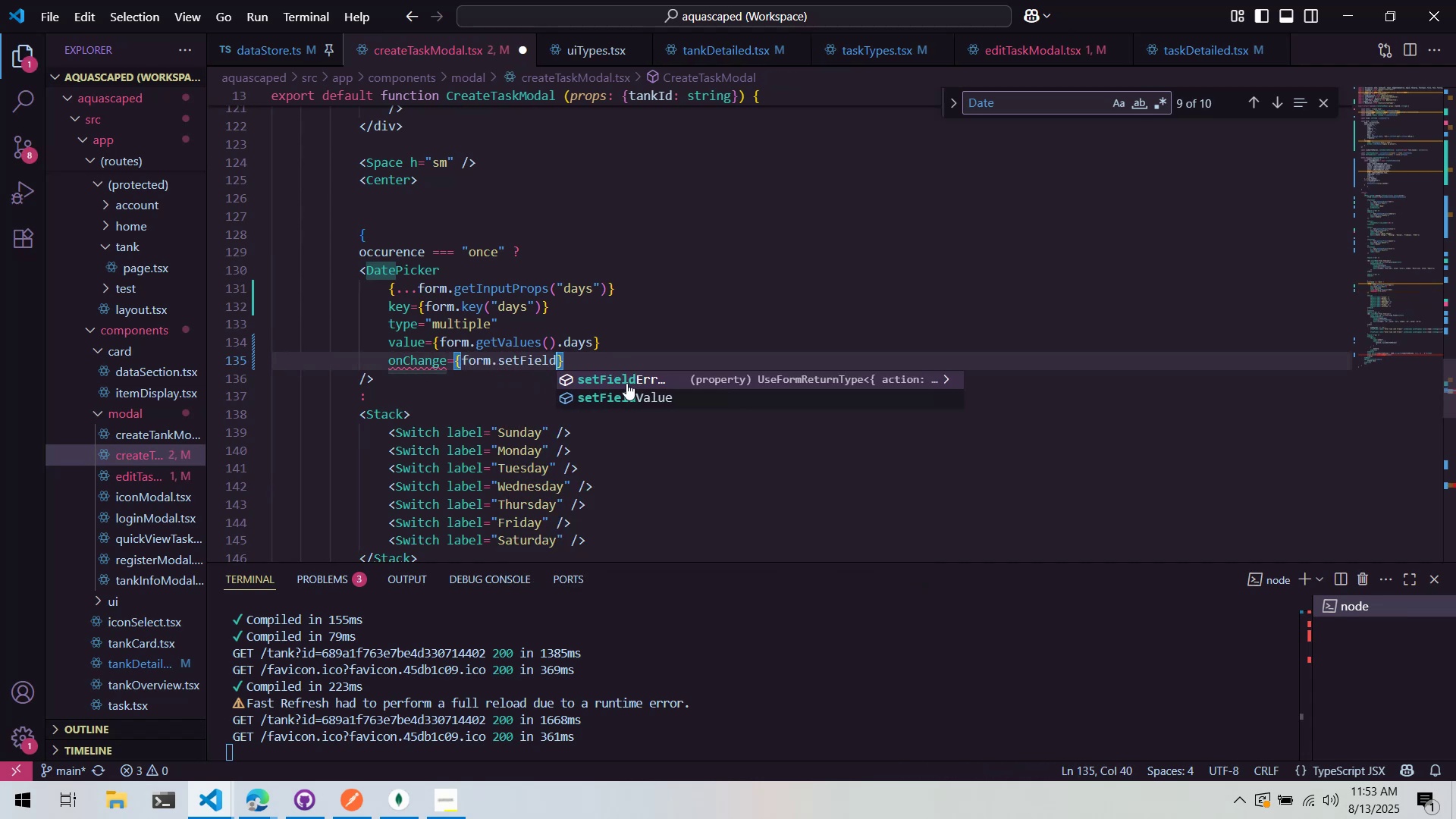 
key(ArrowDown)
 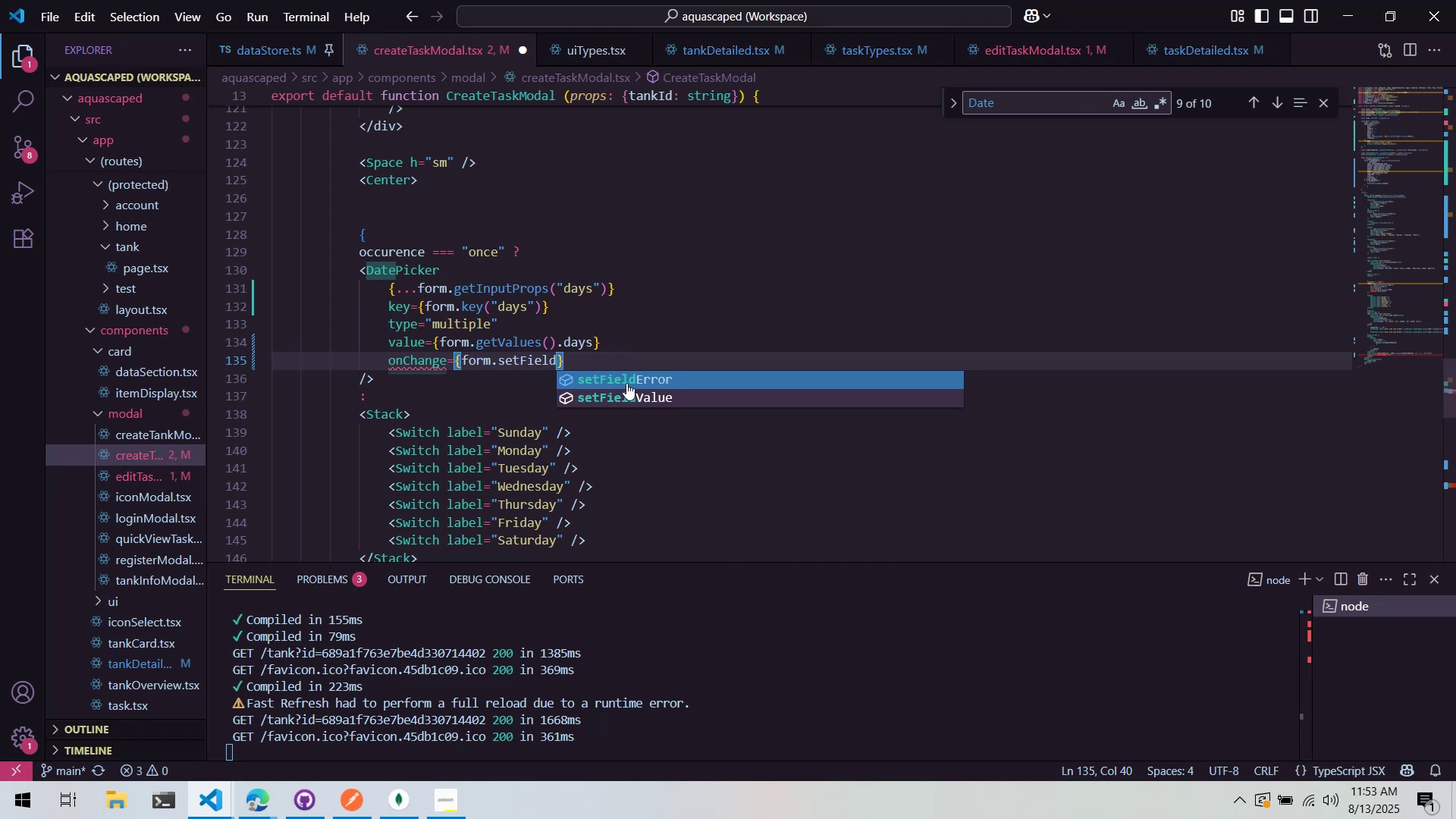 
key(Enter)
 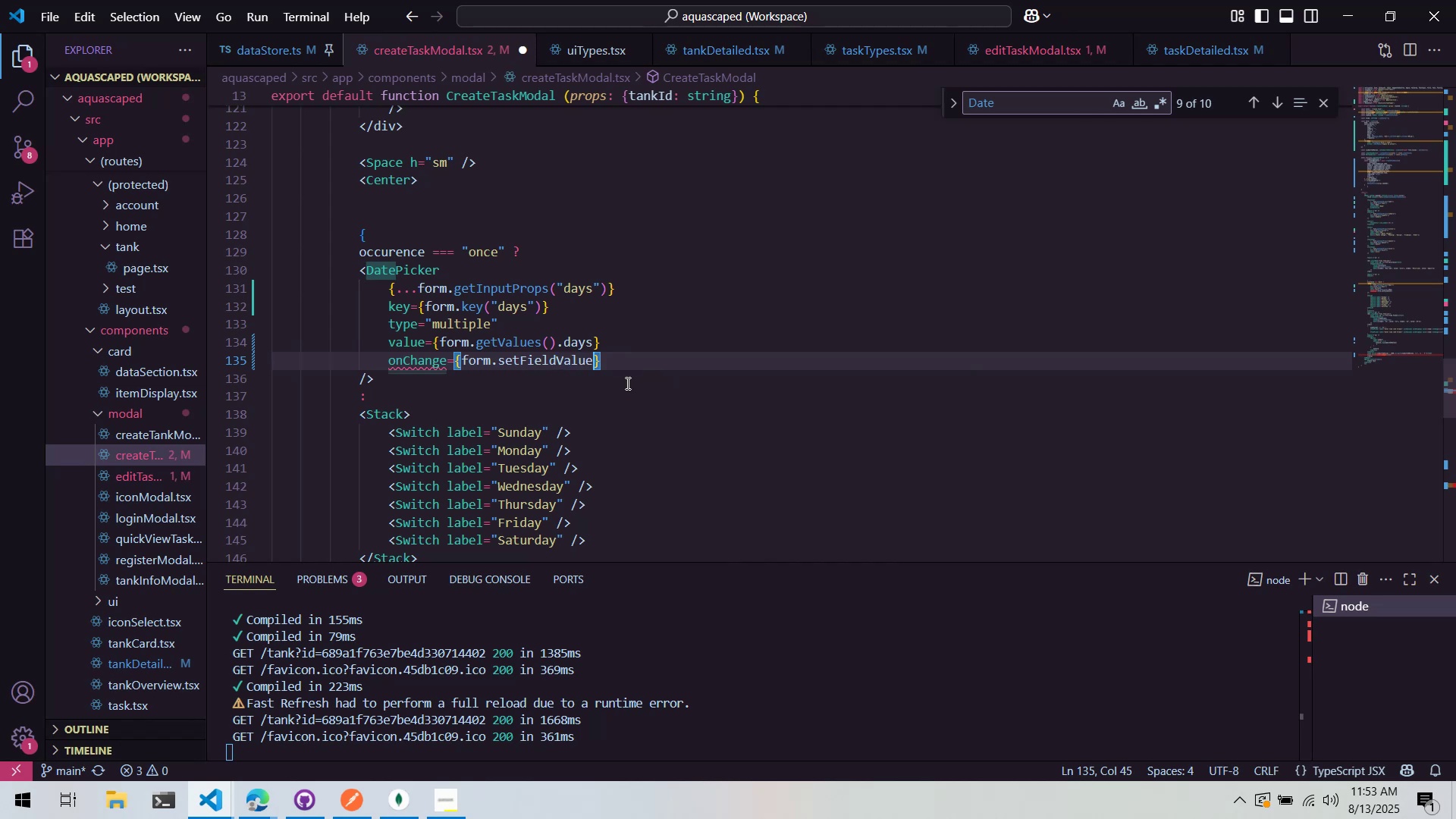 
key(Shift+9)
 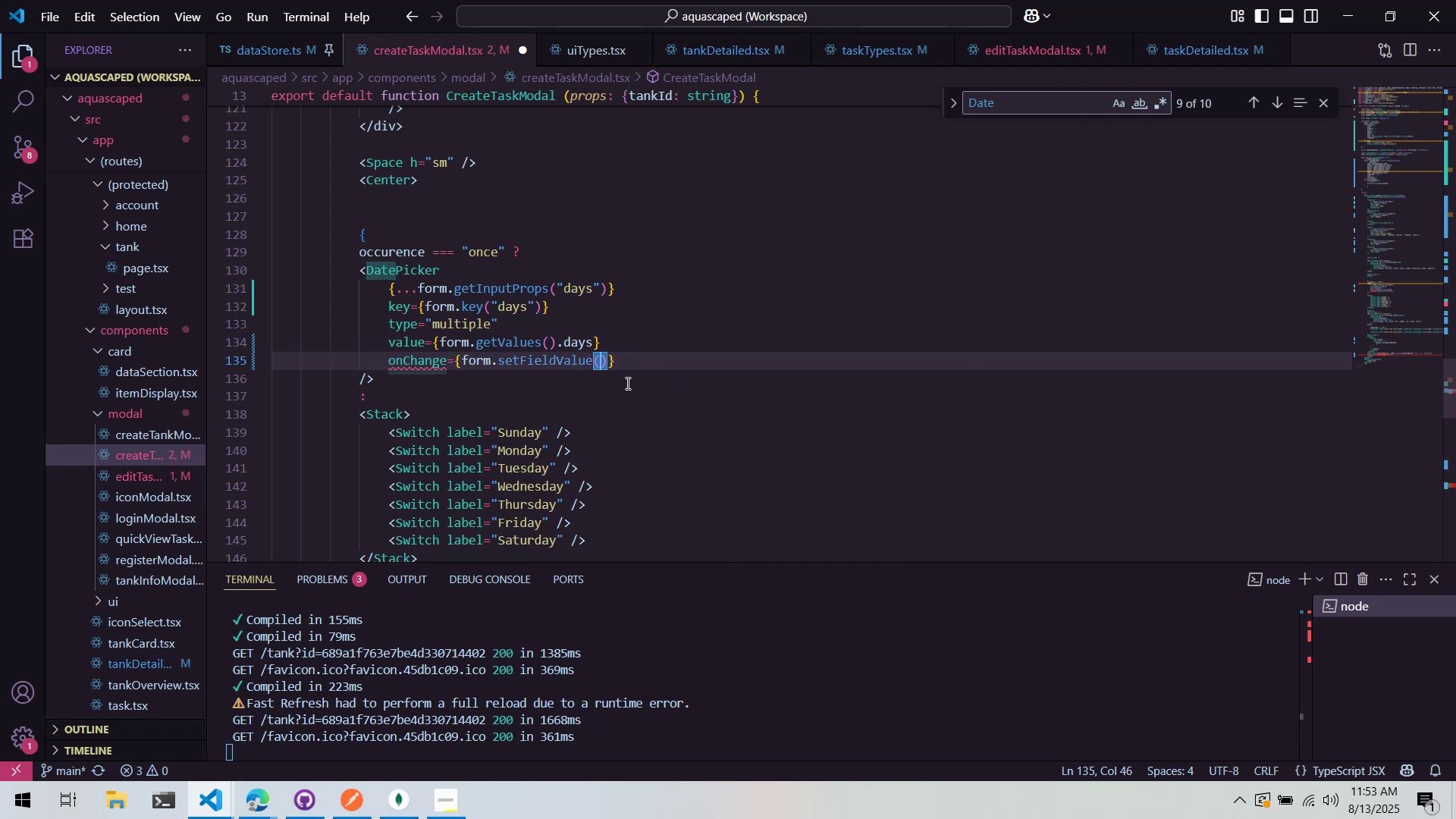 
key(Shift+Quote)
 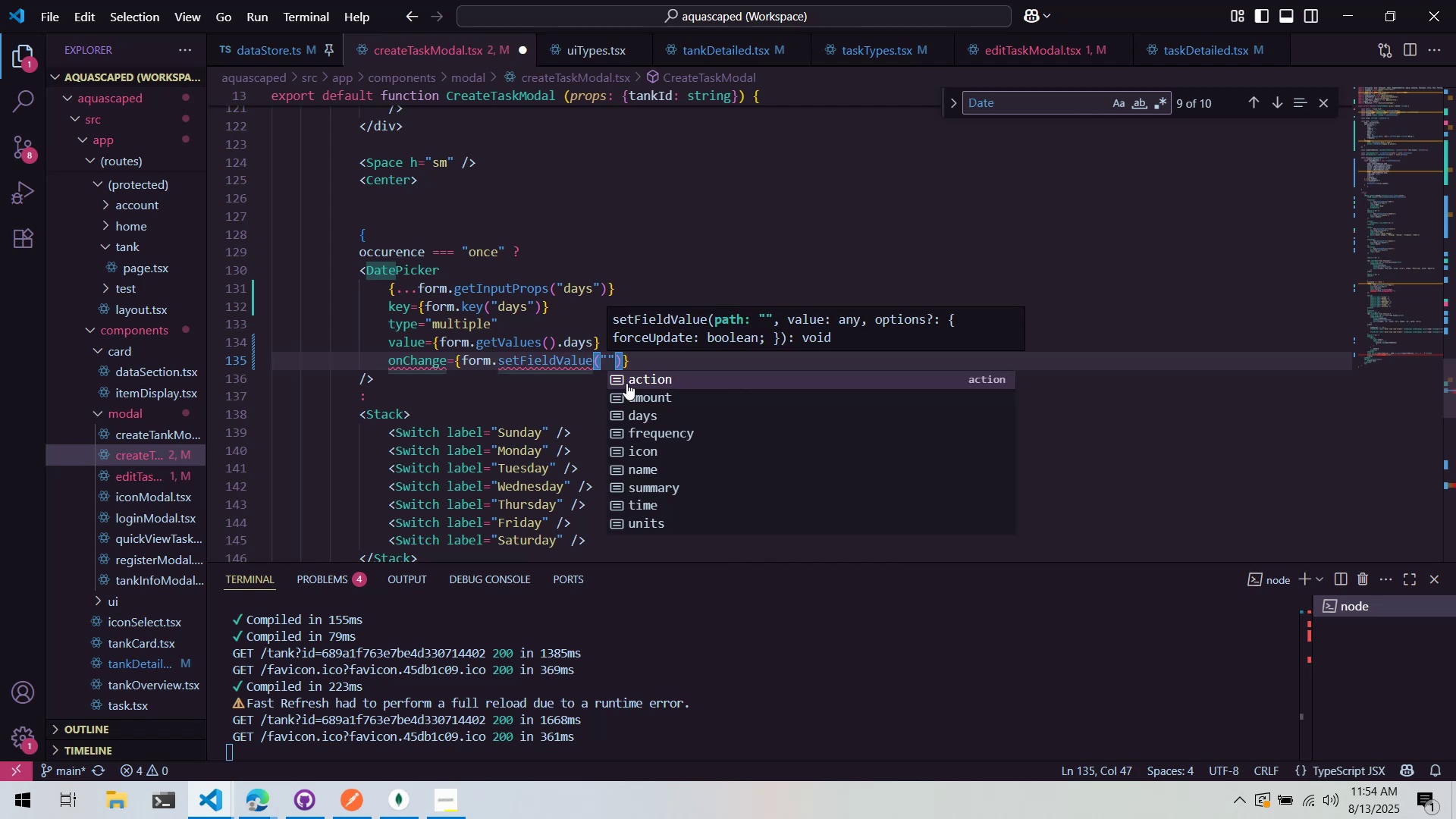 
key(ArrowDown)
 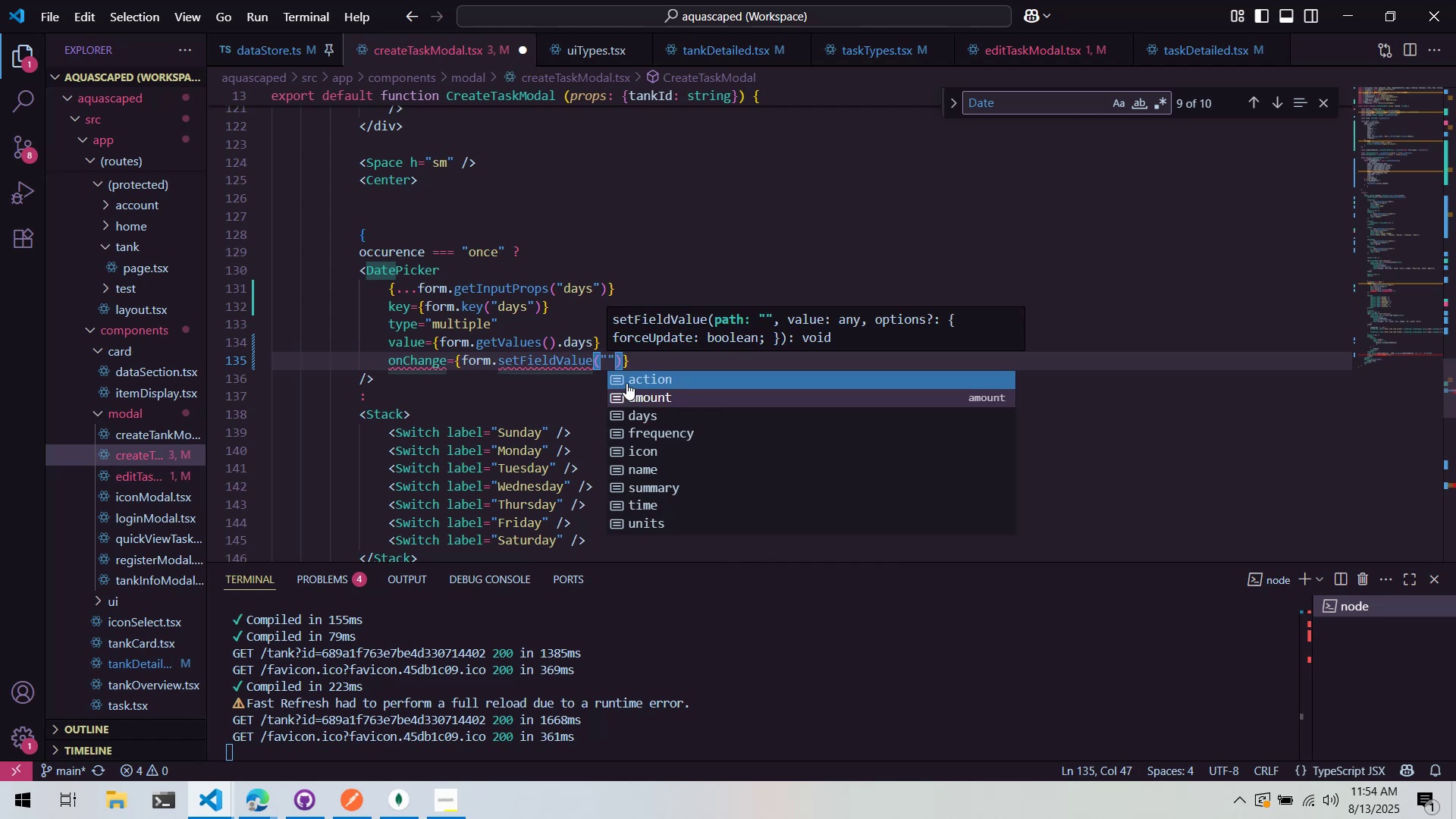 
key(ArrowDown)
 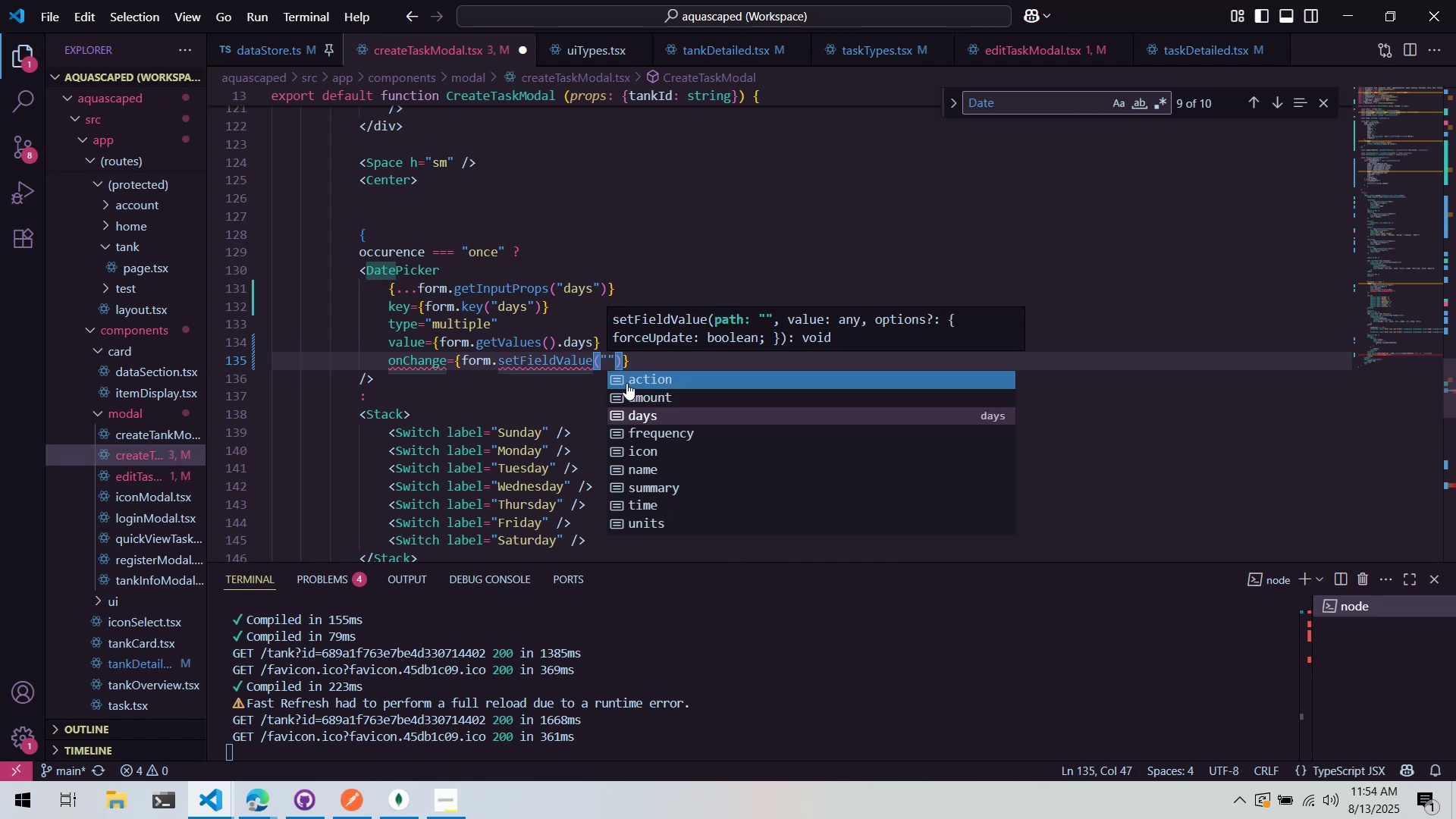 
key(ArrowDown)
 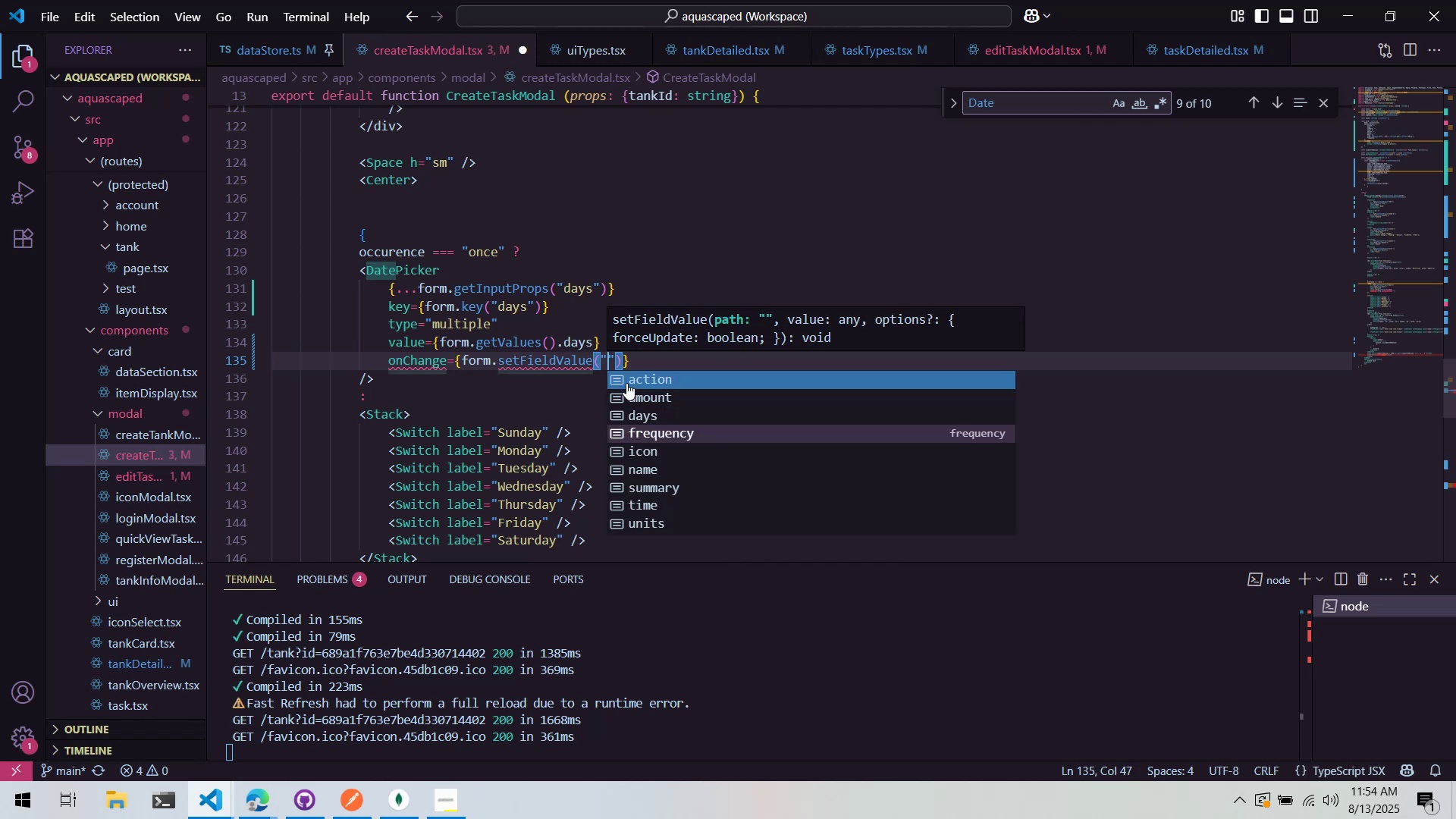 
key(ArrowUp)
 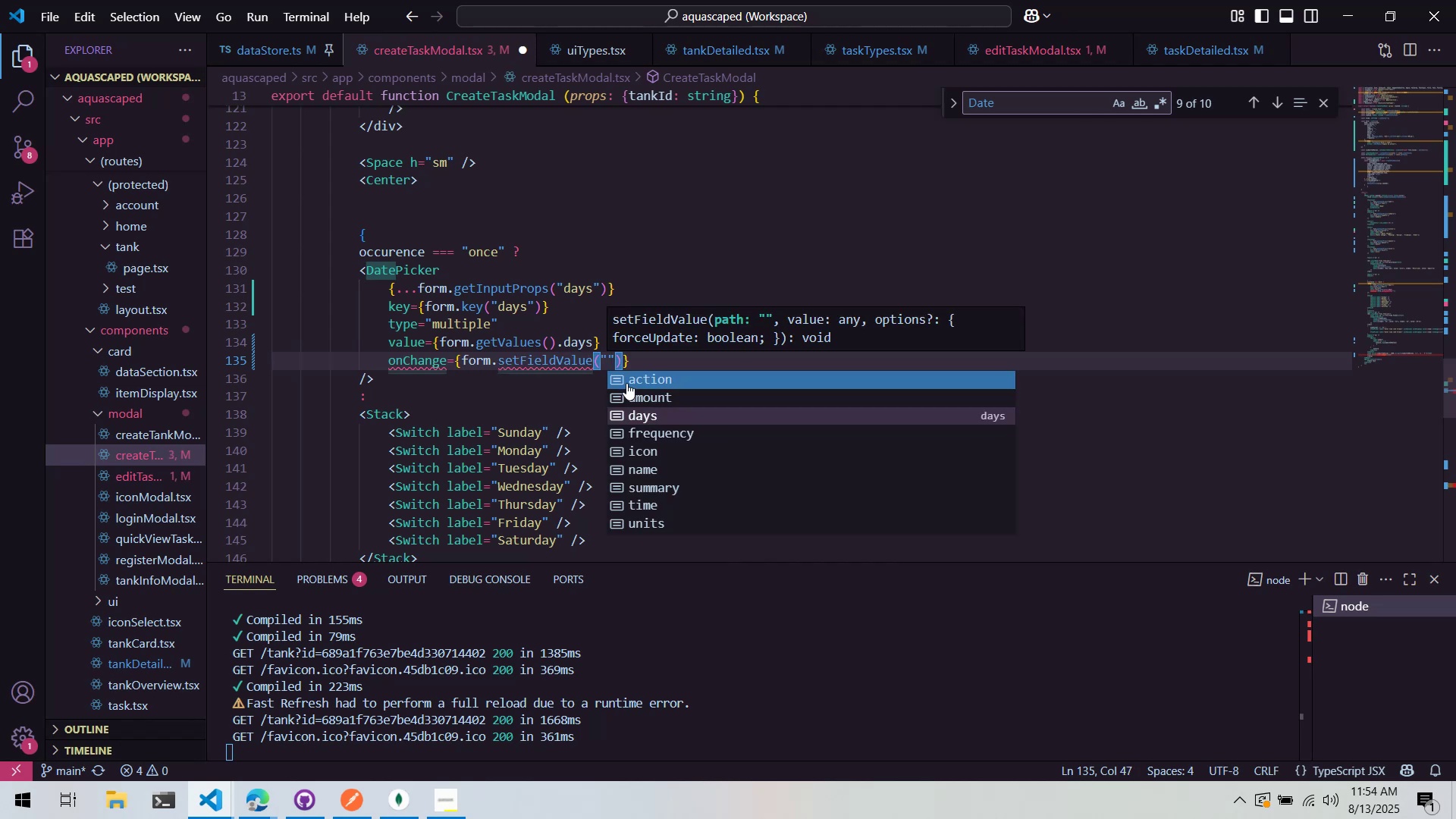 
key(Enter)
 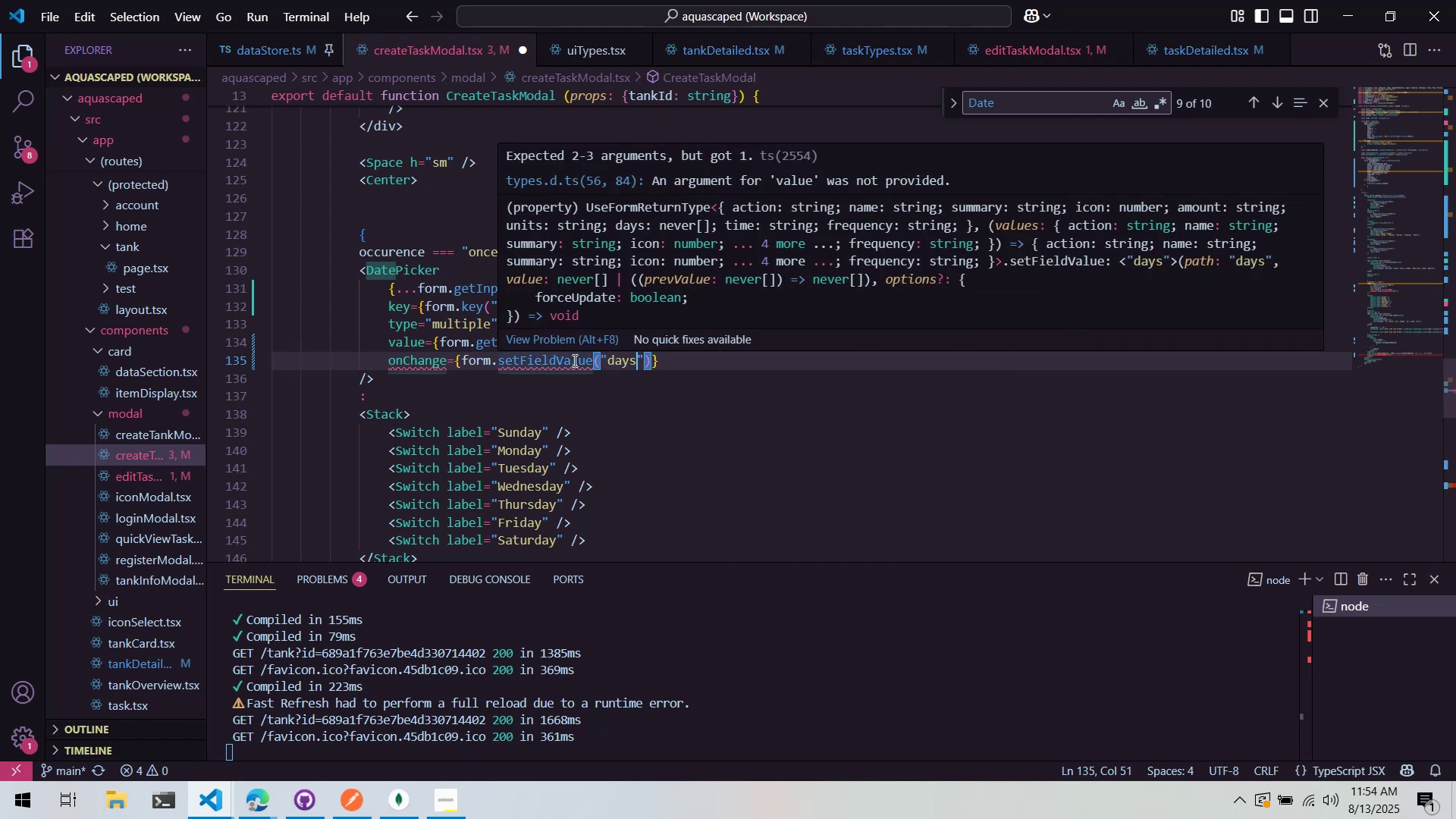 
wait(9.42)
 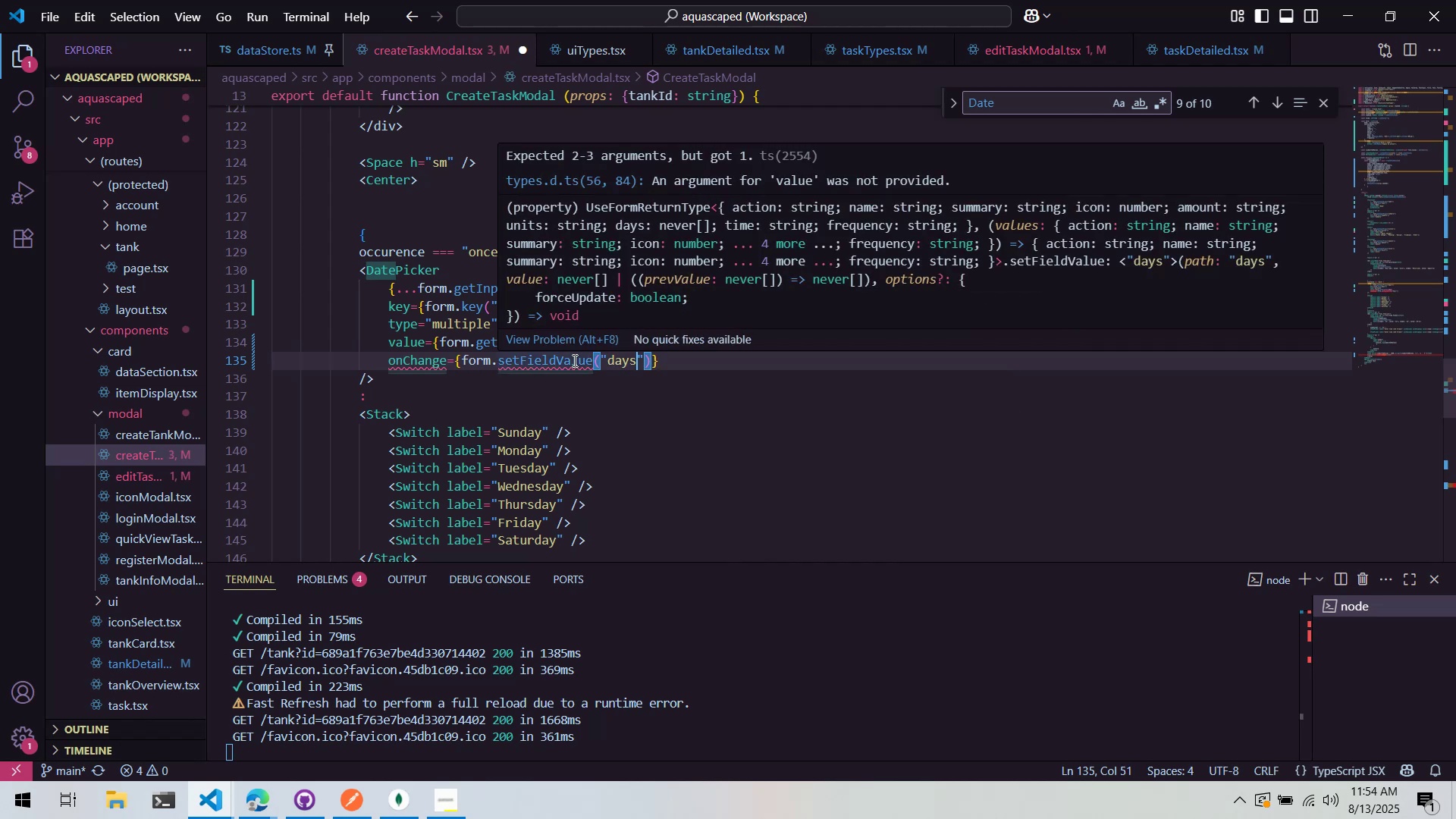 
key(Alt+AltLeft)
 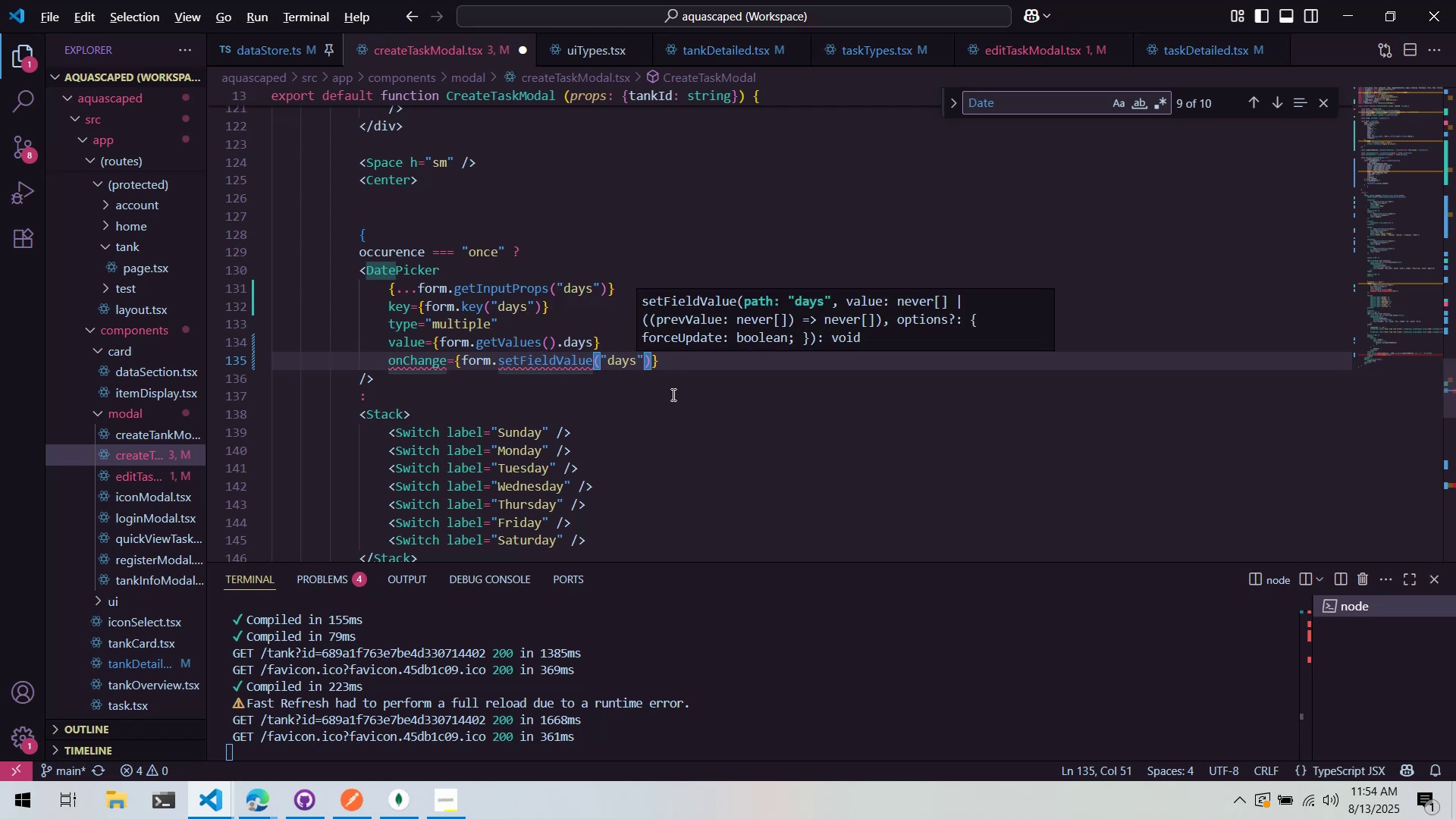 
key(Alt+Tab)
 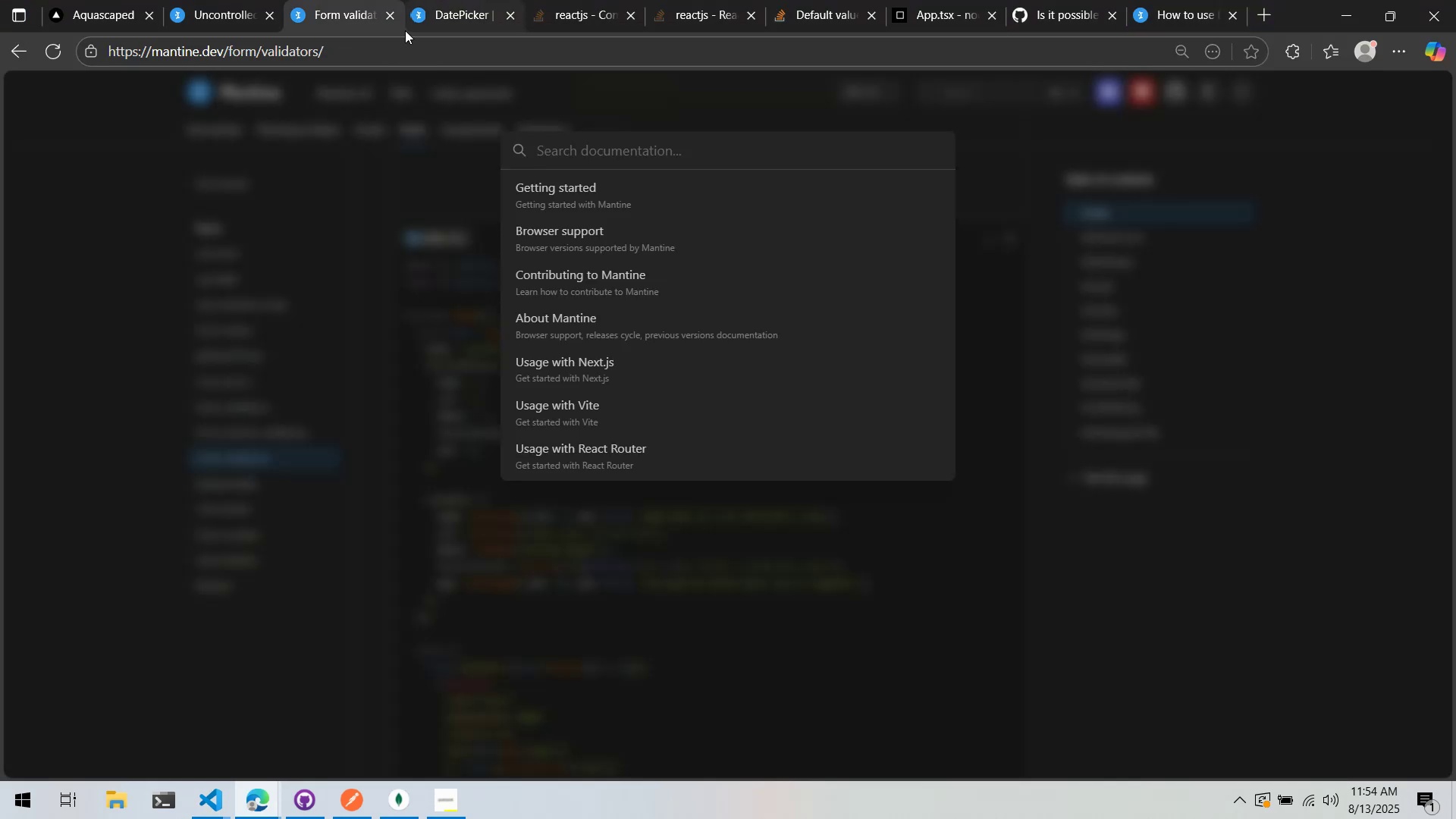 
left_click([165, 0])
 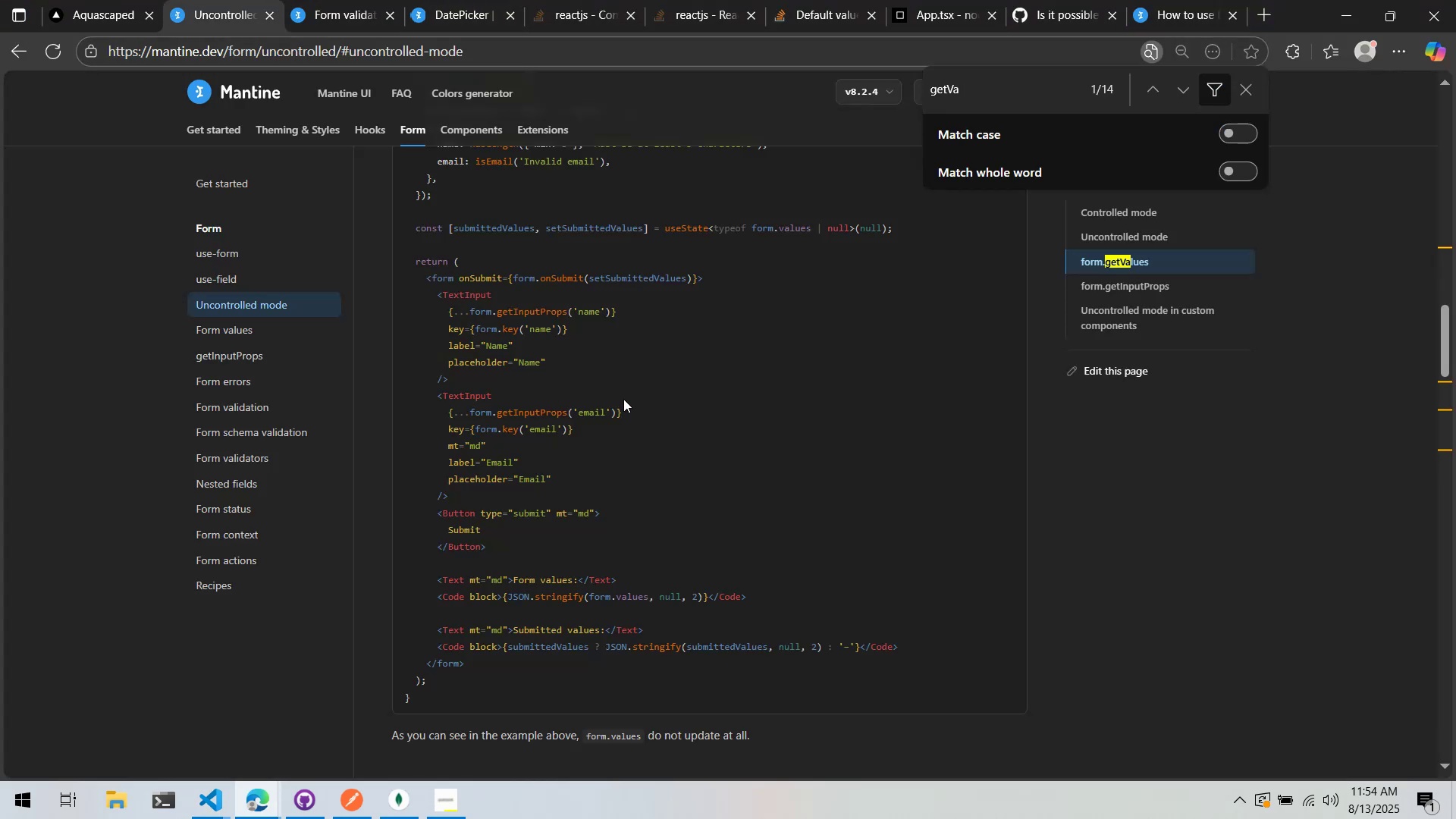 
left_click([635, 403])
 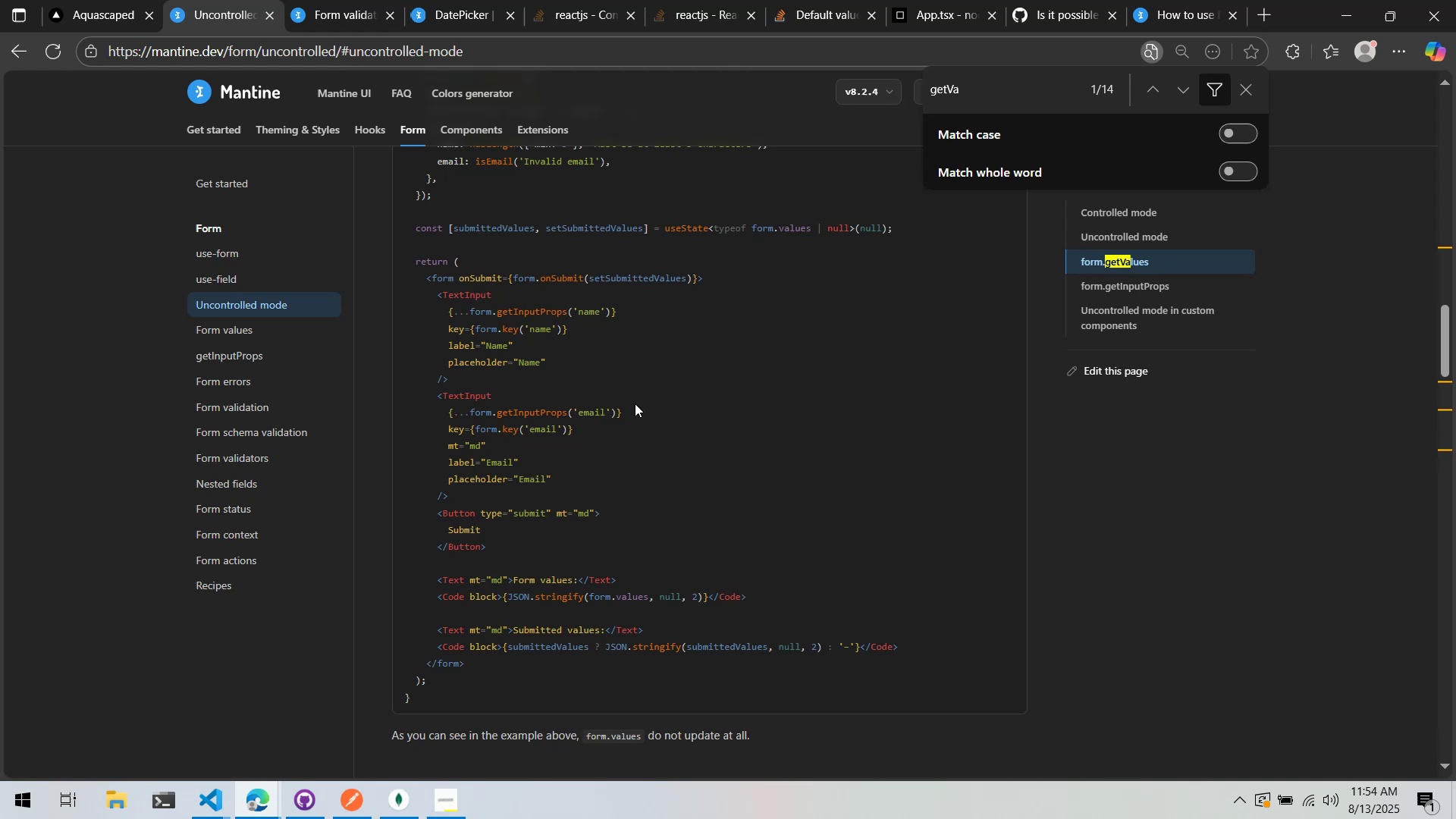 
key(Control+ControlLeft)
 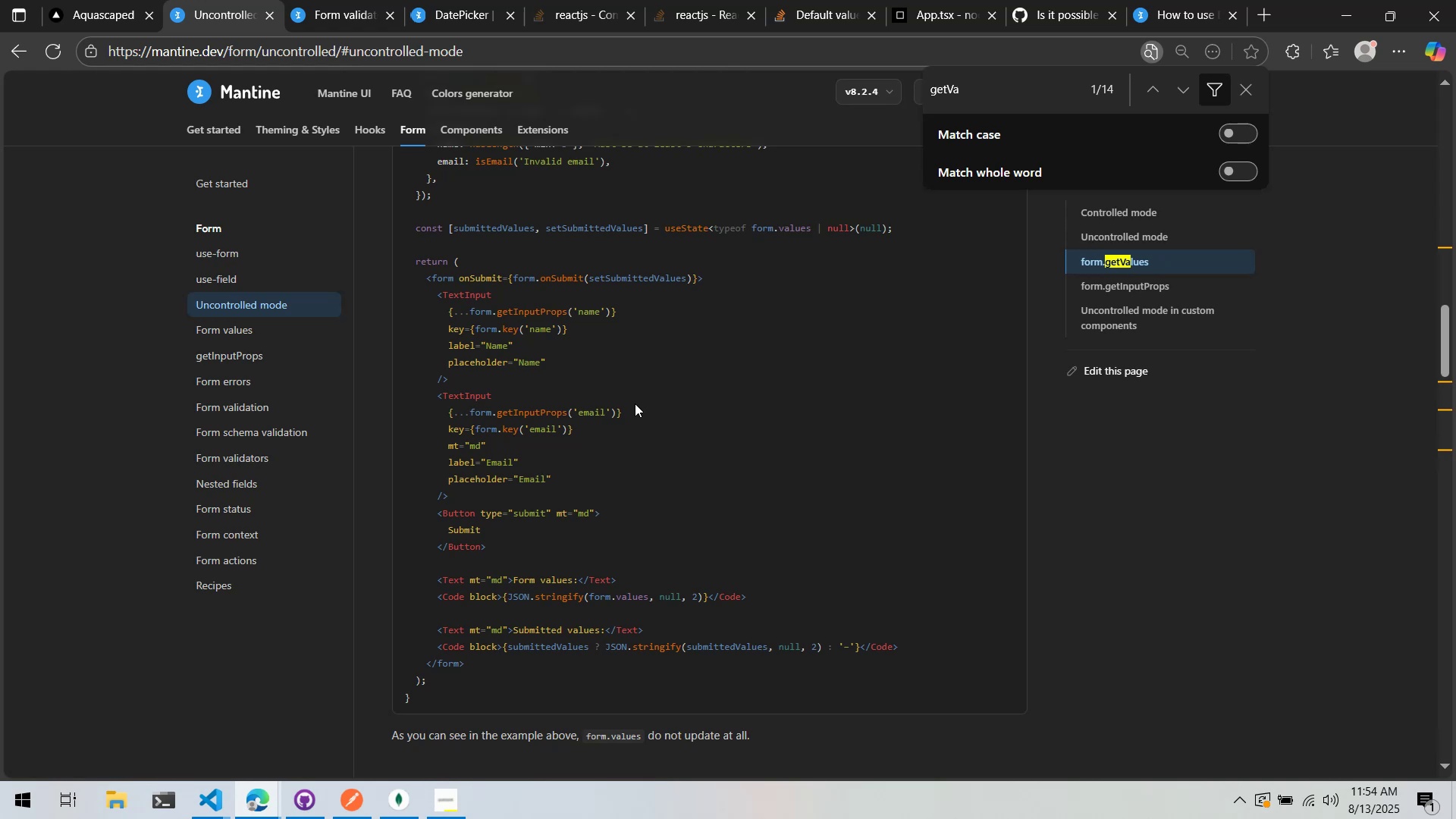 
key(Control+F)
 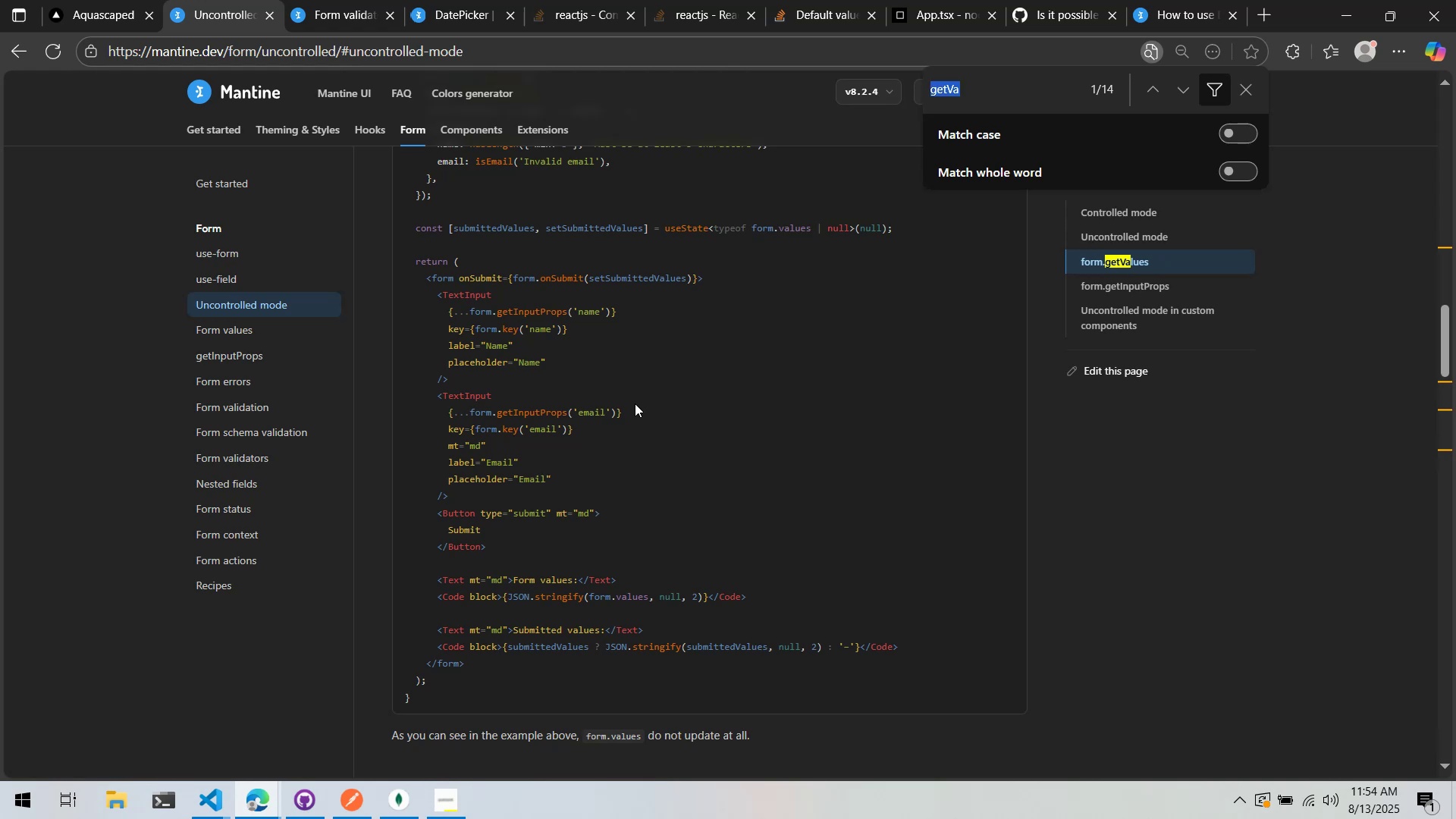 
type(setVale)
key(Backspace)
type(y)
key(Backspace)
 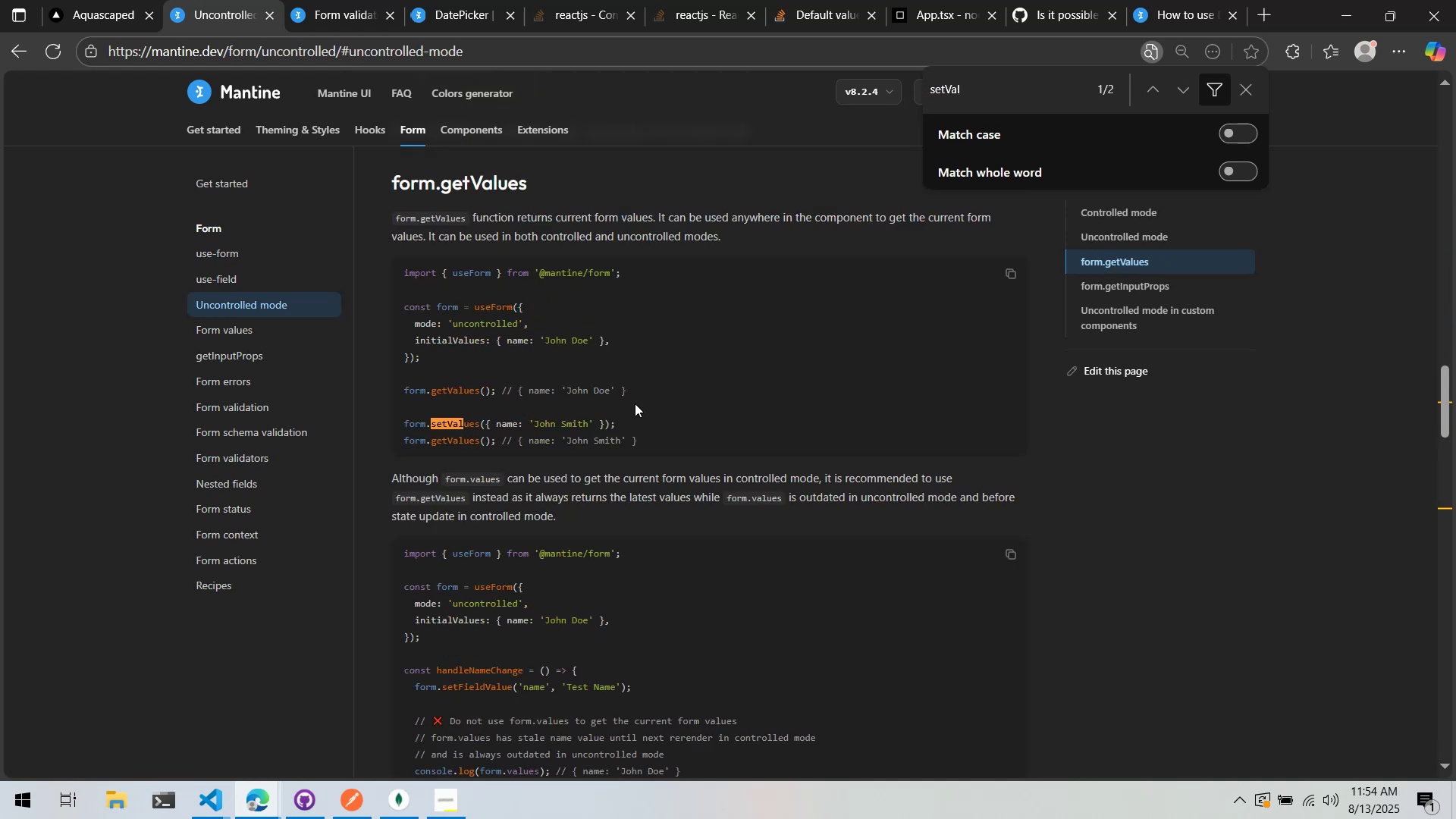 
 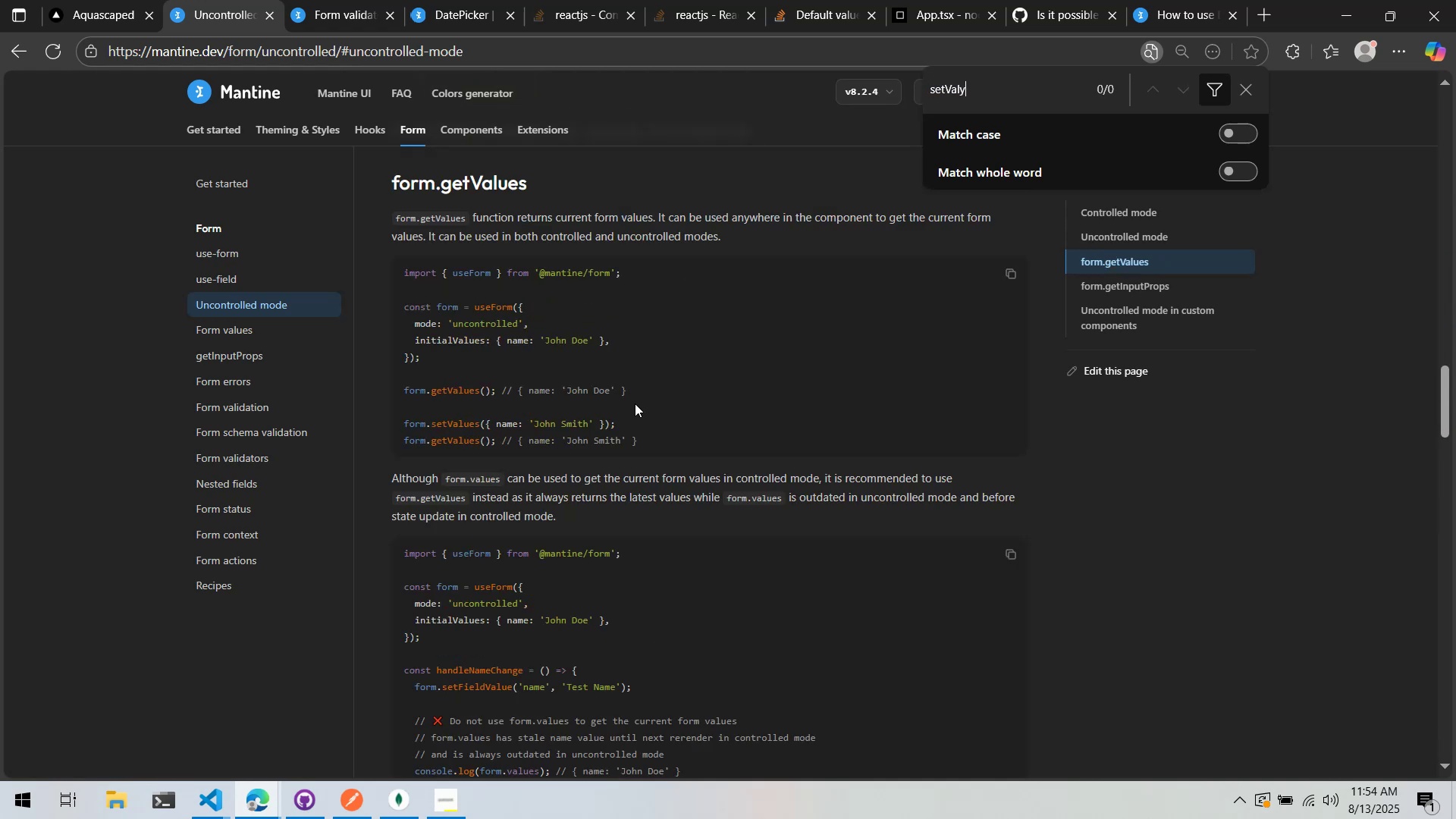 
key(Alt+AltLeft)
 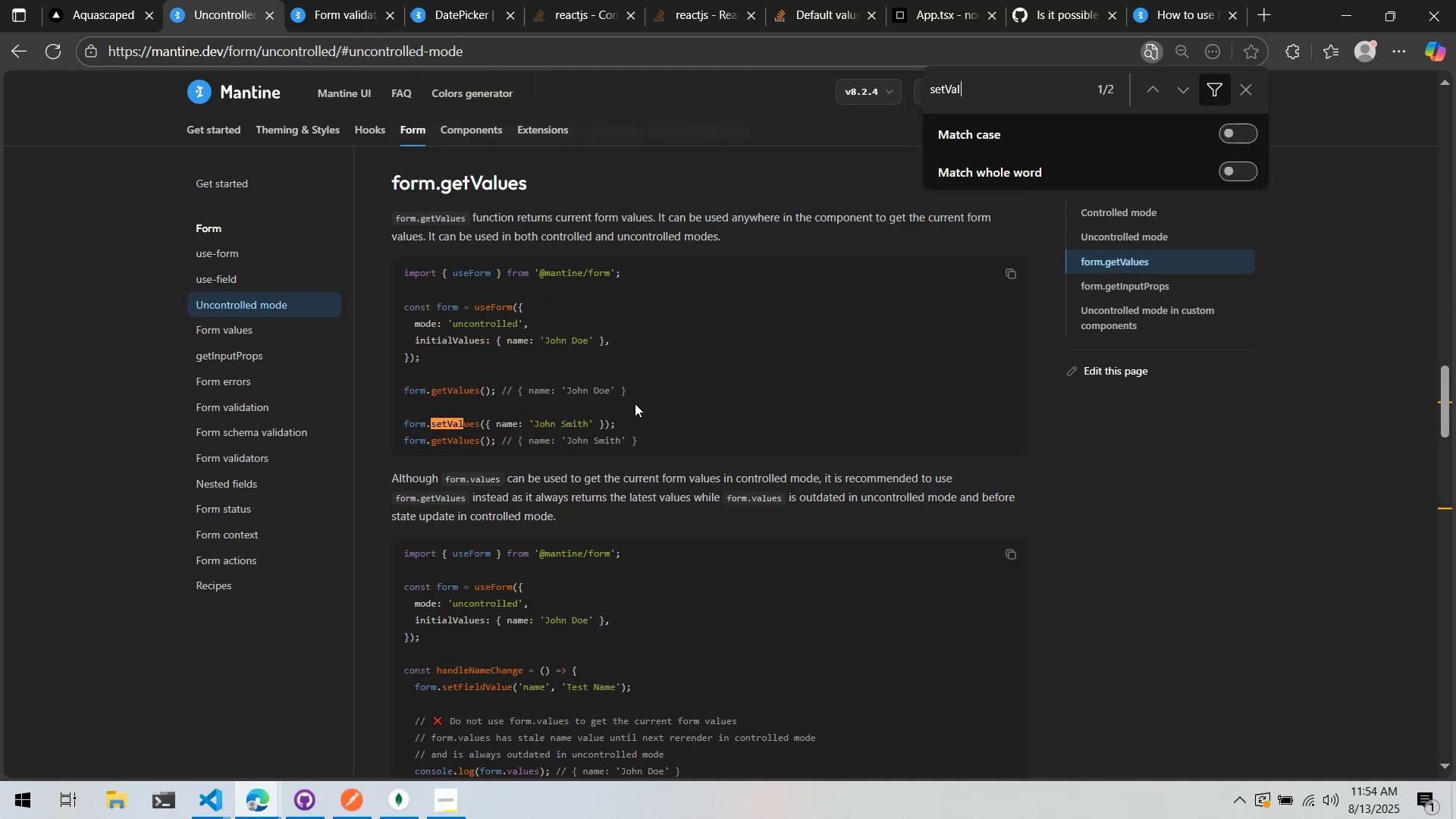 
key(Alt+Tab)
 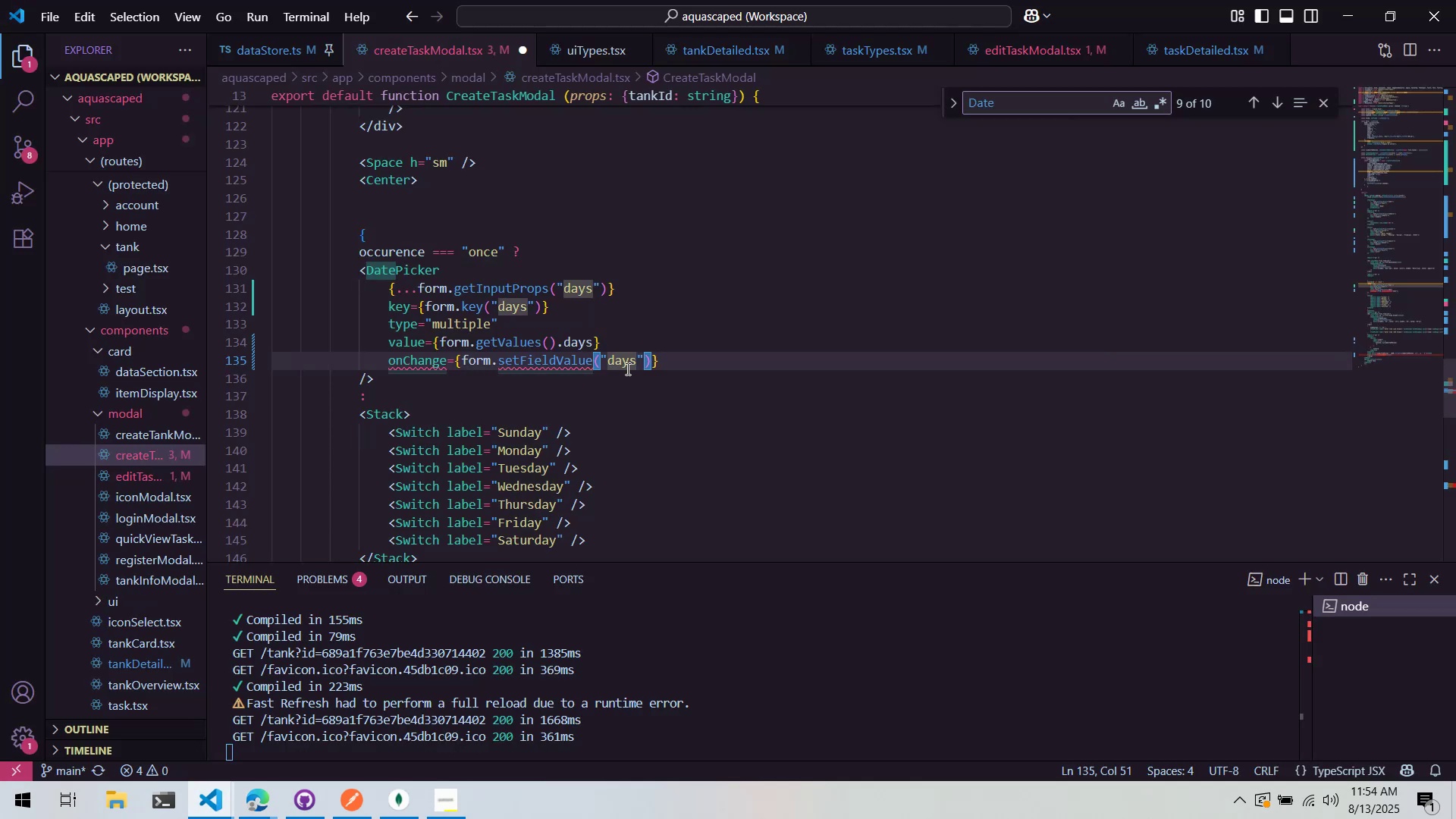 
double_click([629, 362])
 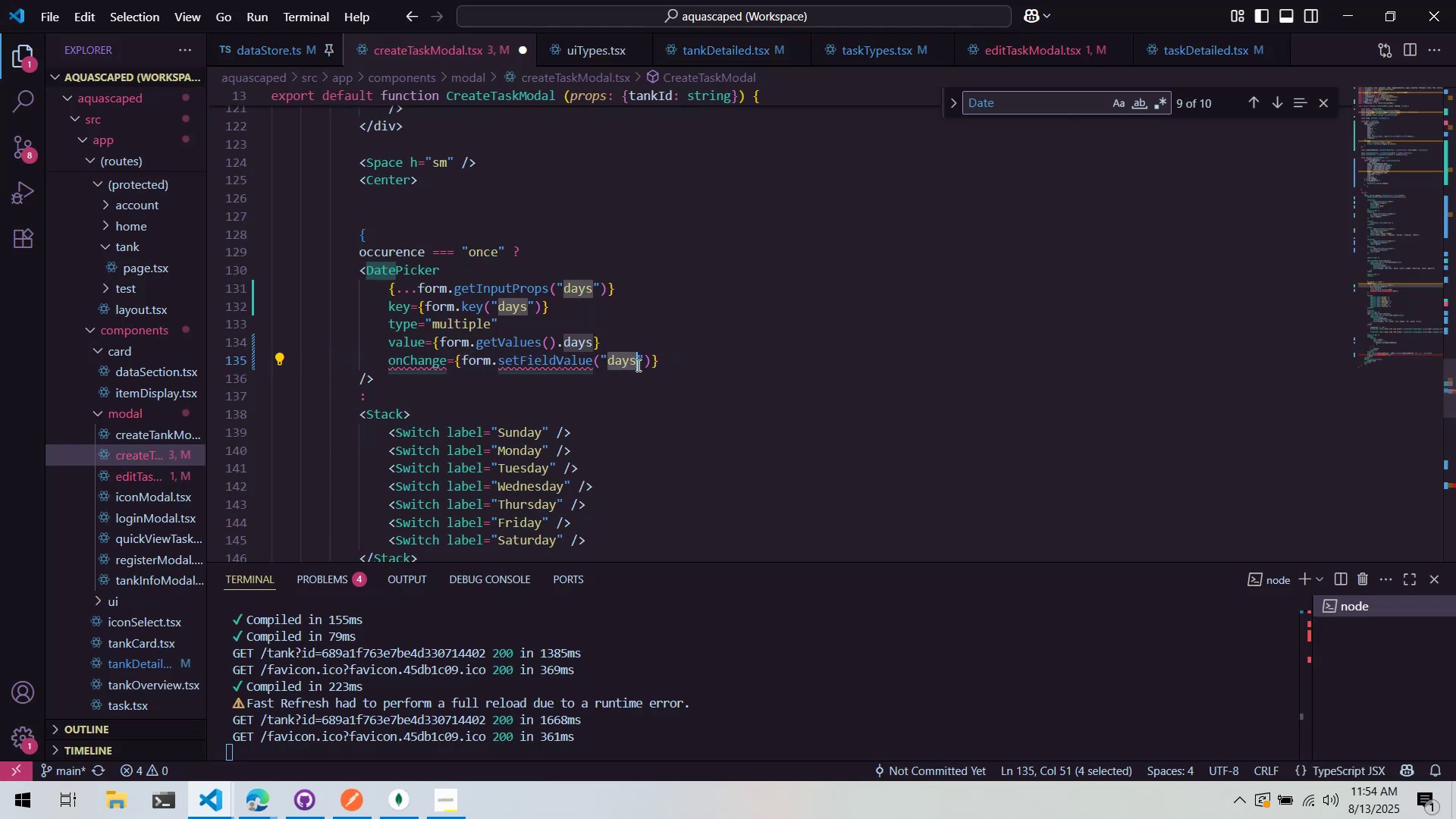 
triple_click([637, 365])
 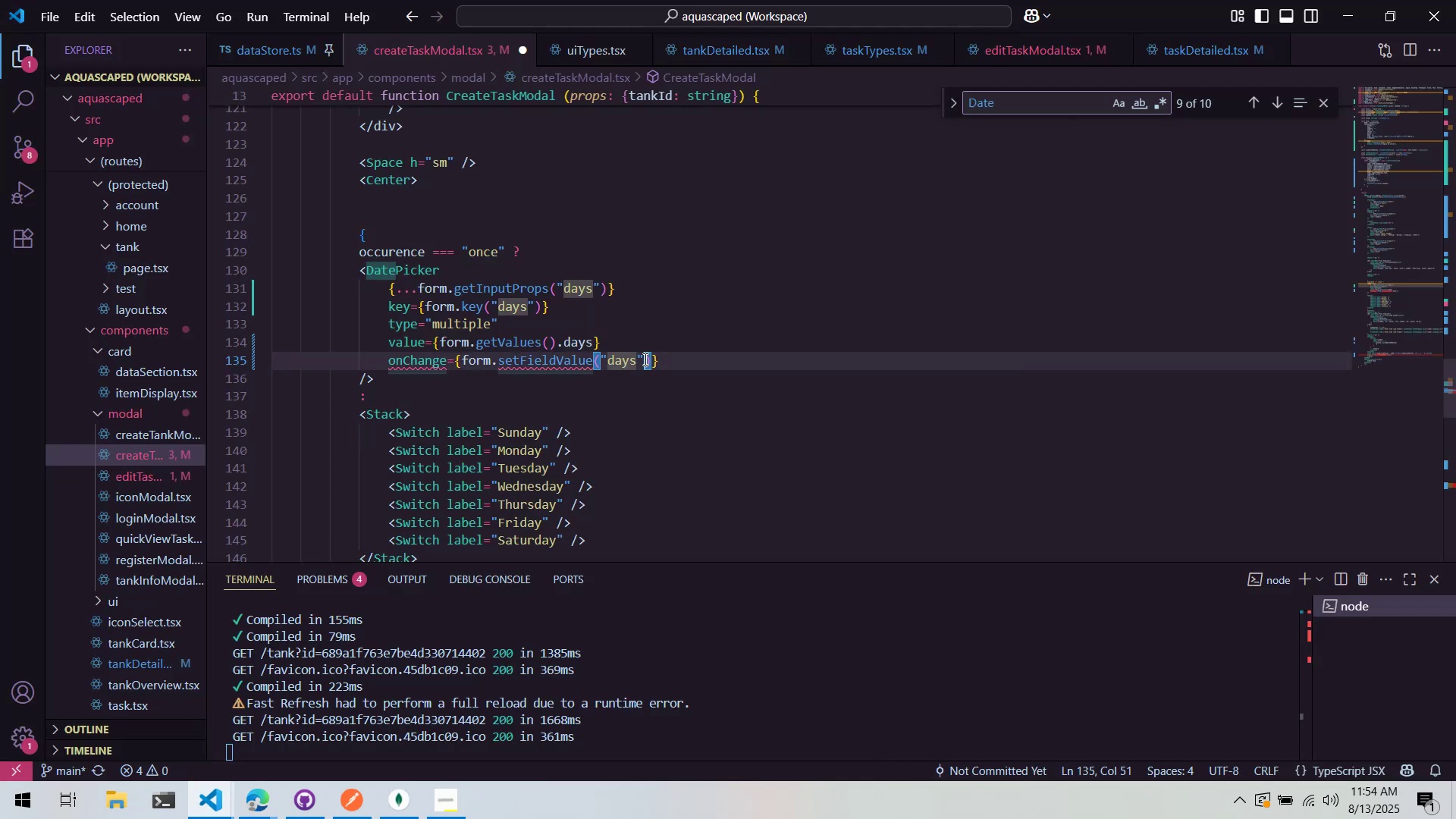 
key(Alt+AltLeft)
 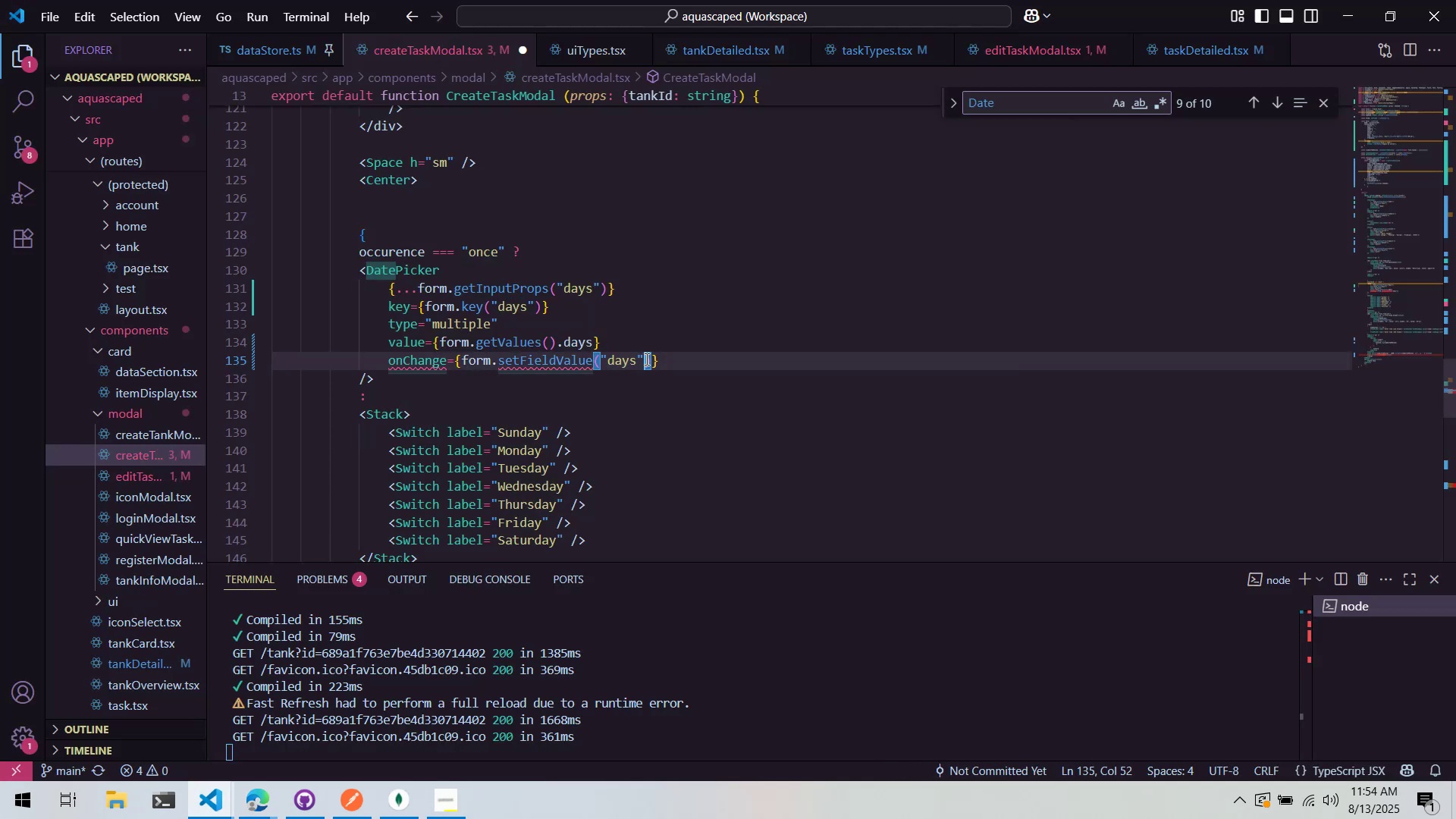 
key(Alt+Tab)
 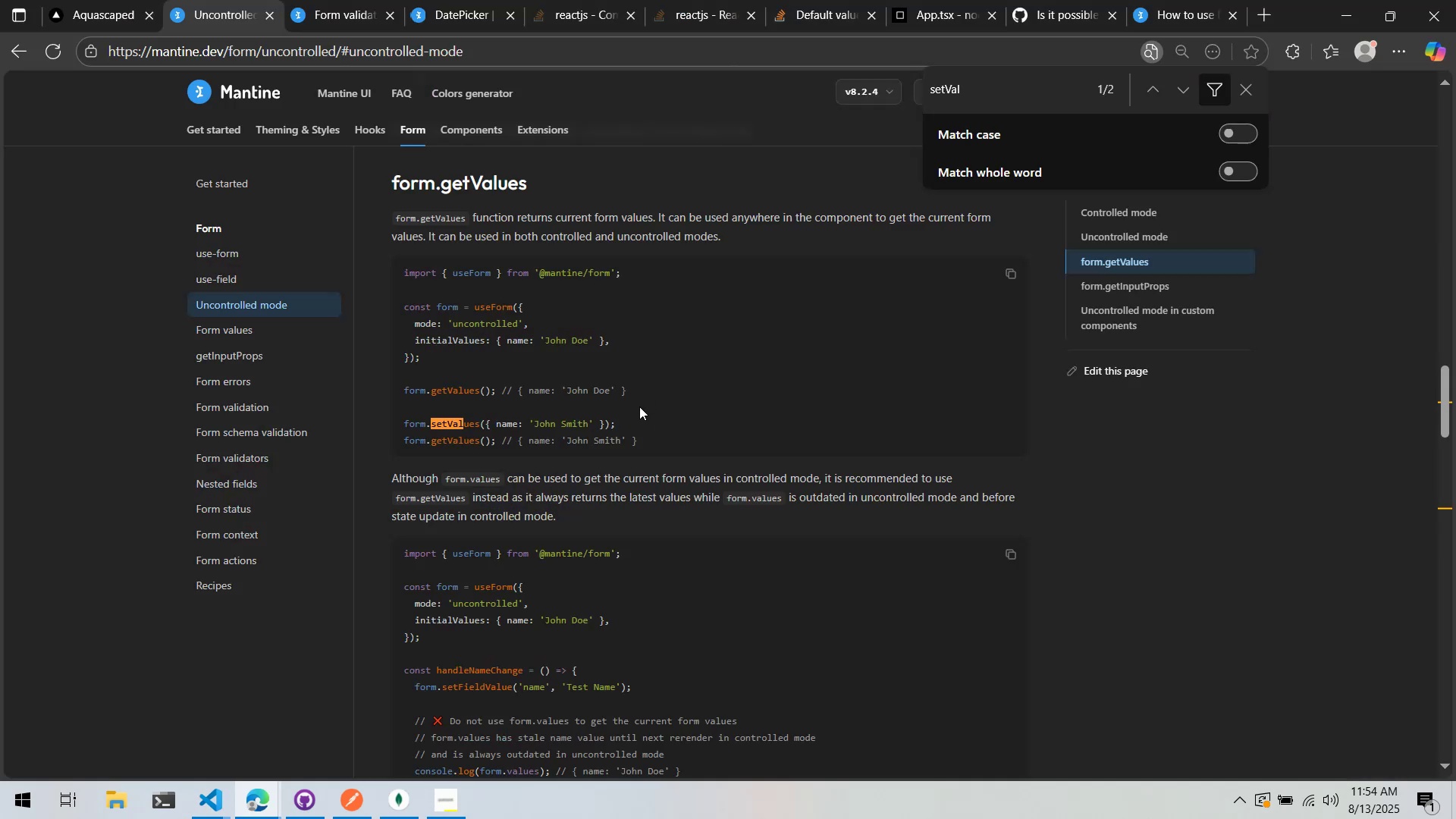 
key(Alt+AltLeft)
 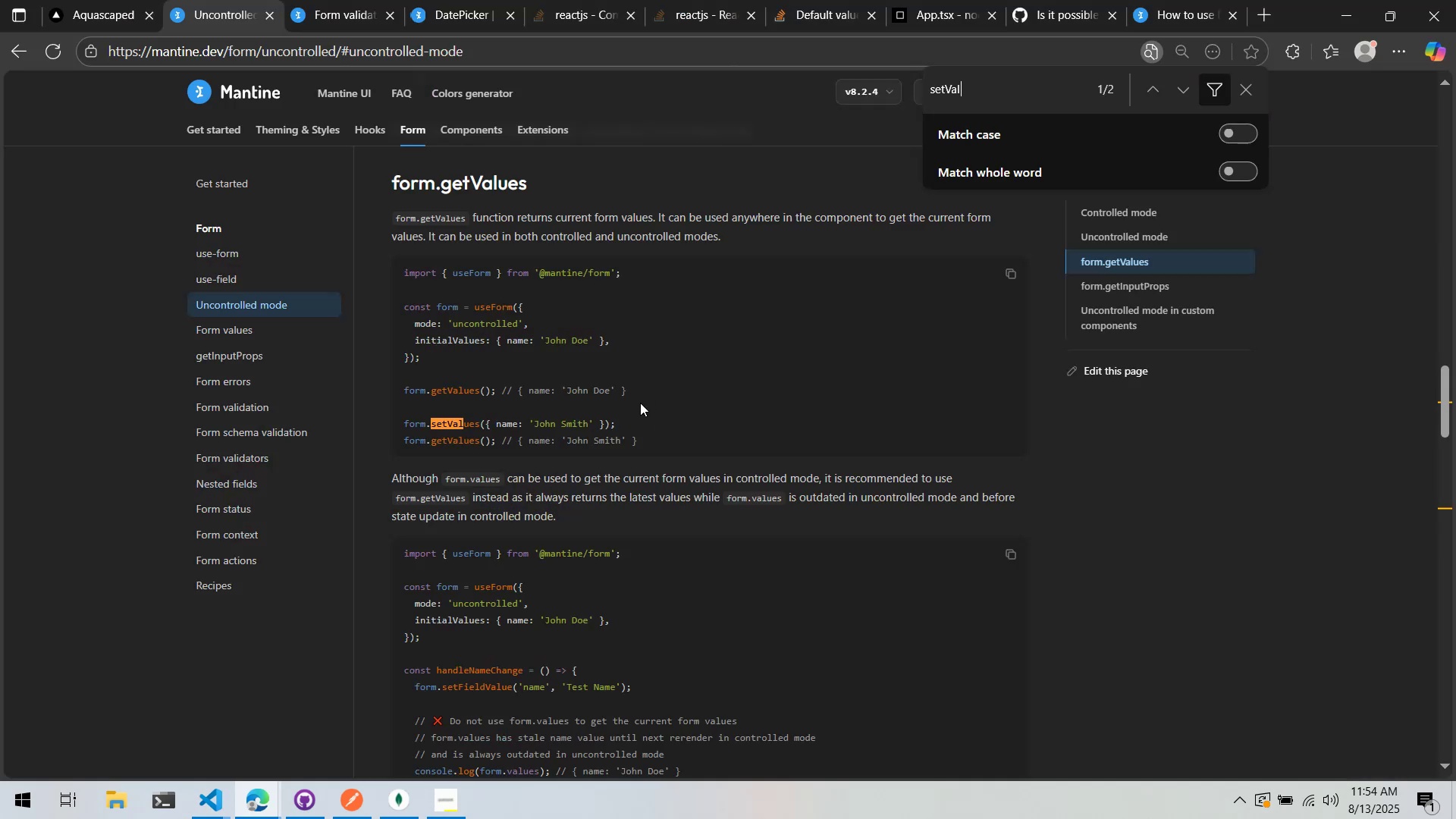 
key(Alt+Tab)
 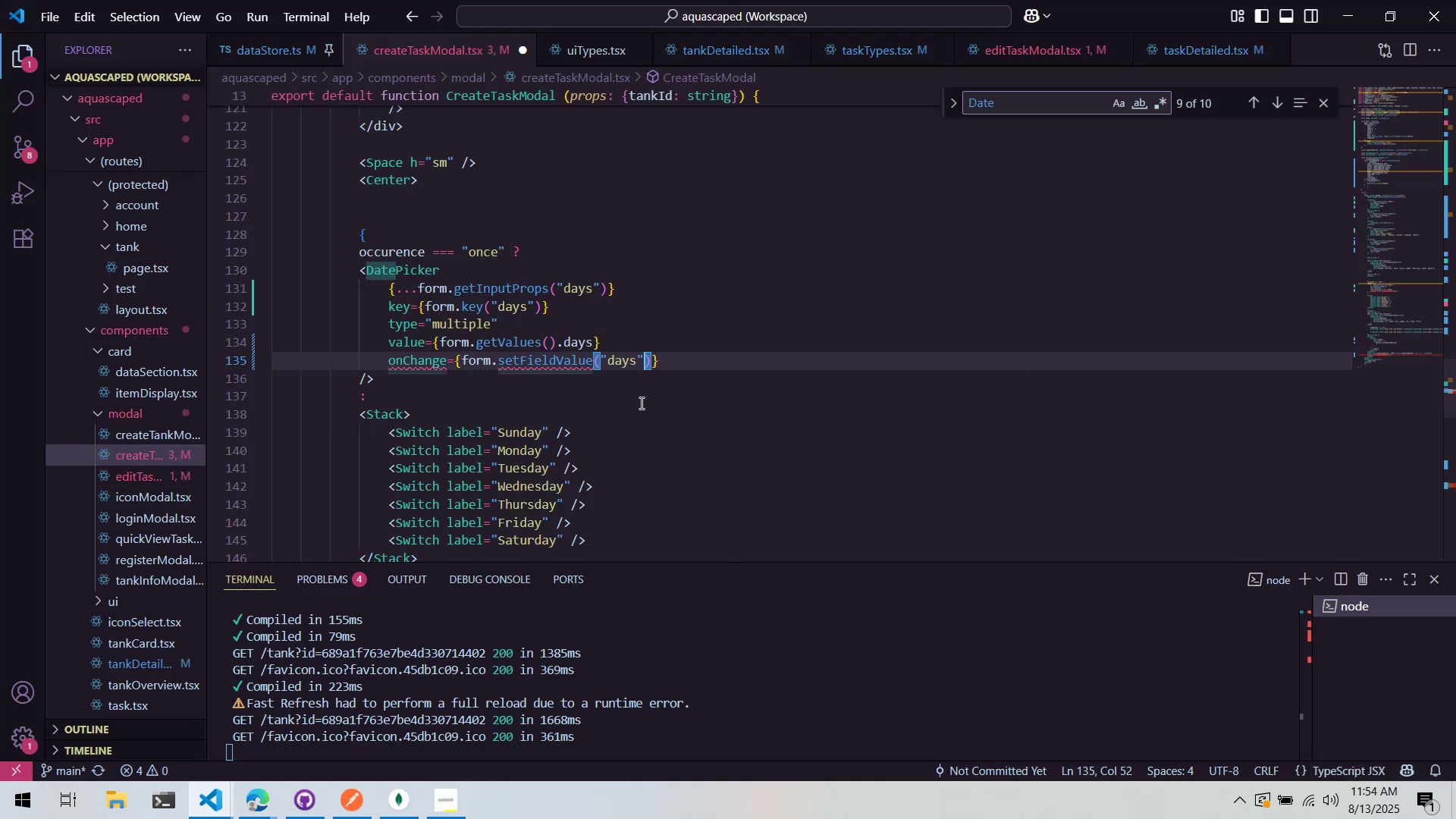 
key(Control+Backspace)
 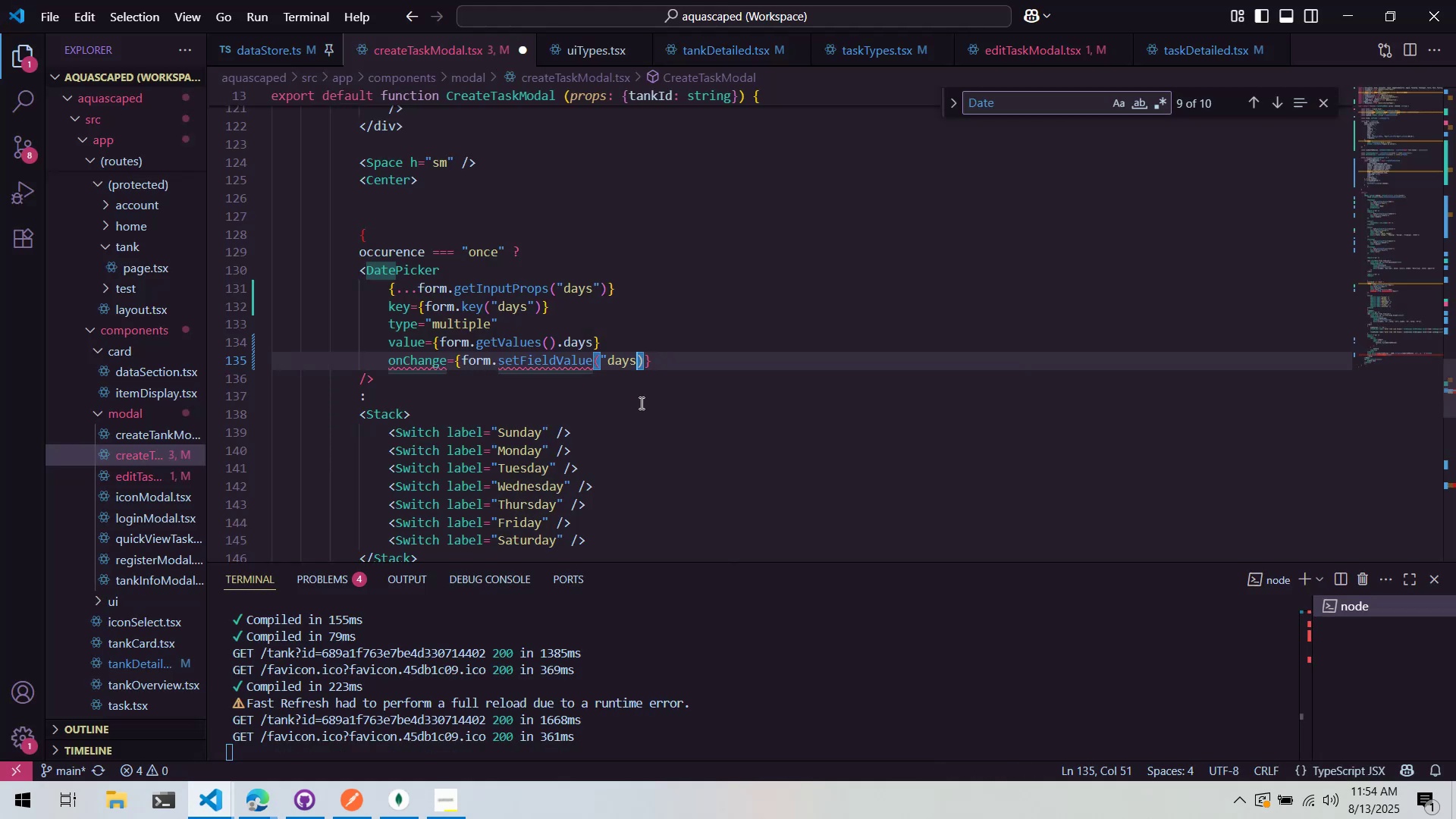 
key(Control+Backspace)
 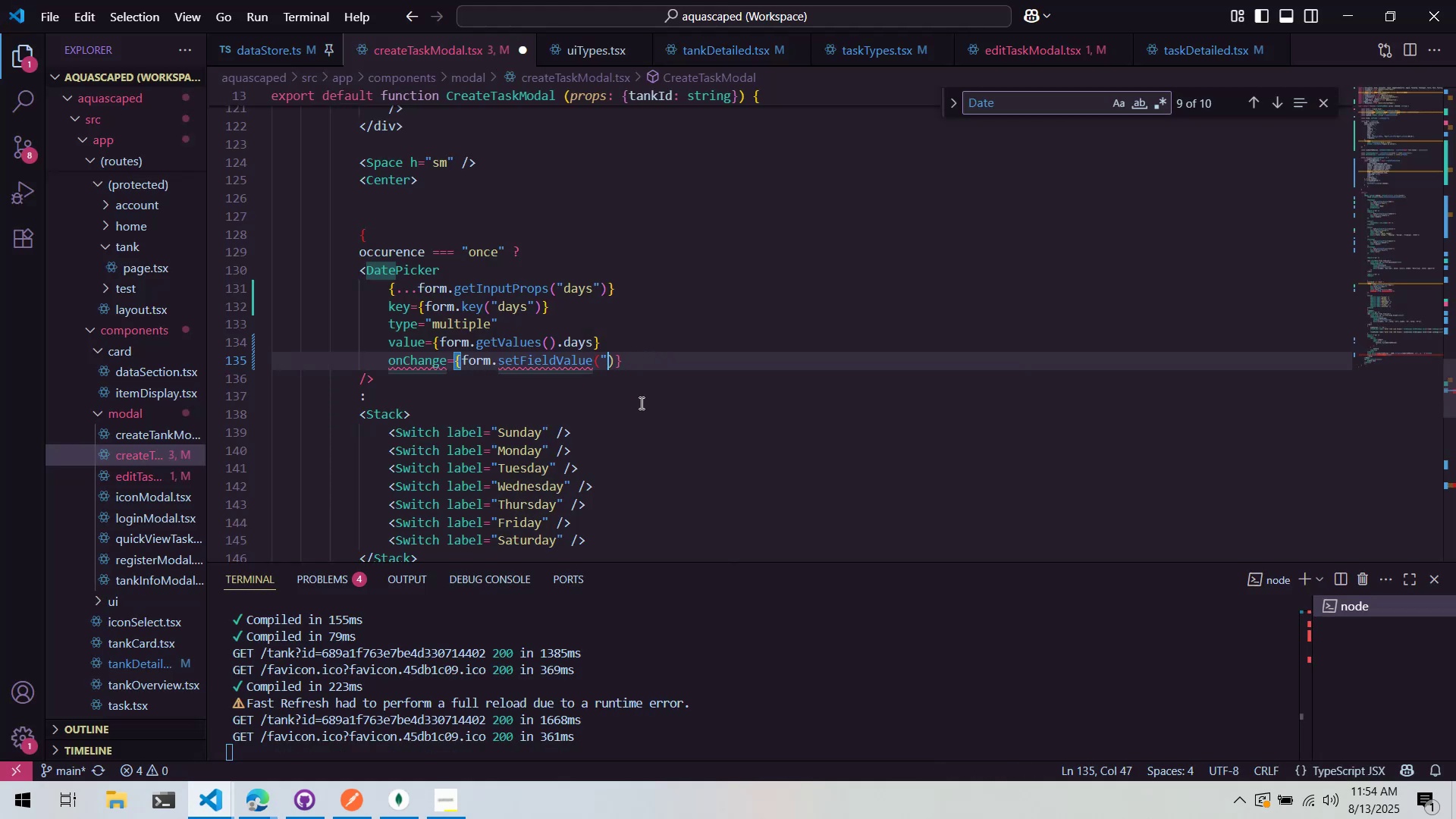 
key(Control+Backspace)
 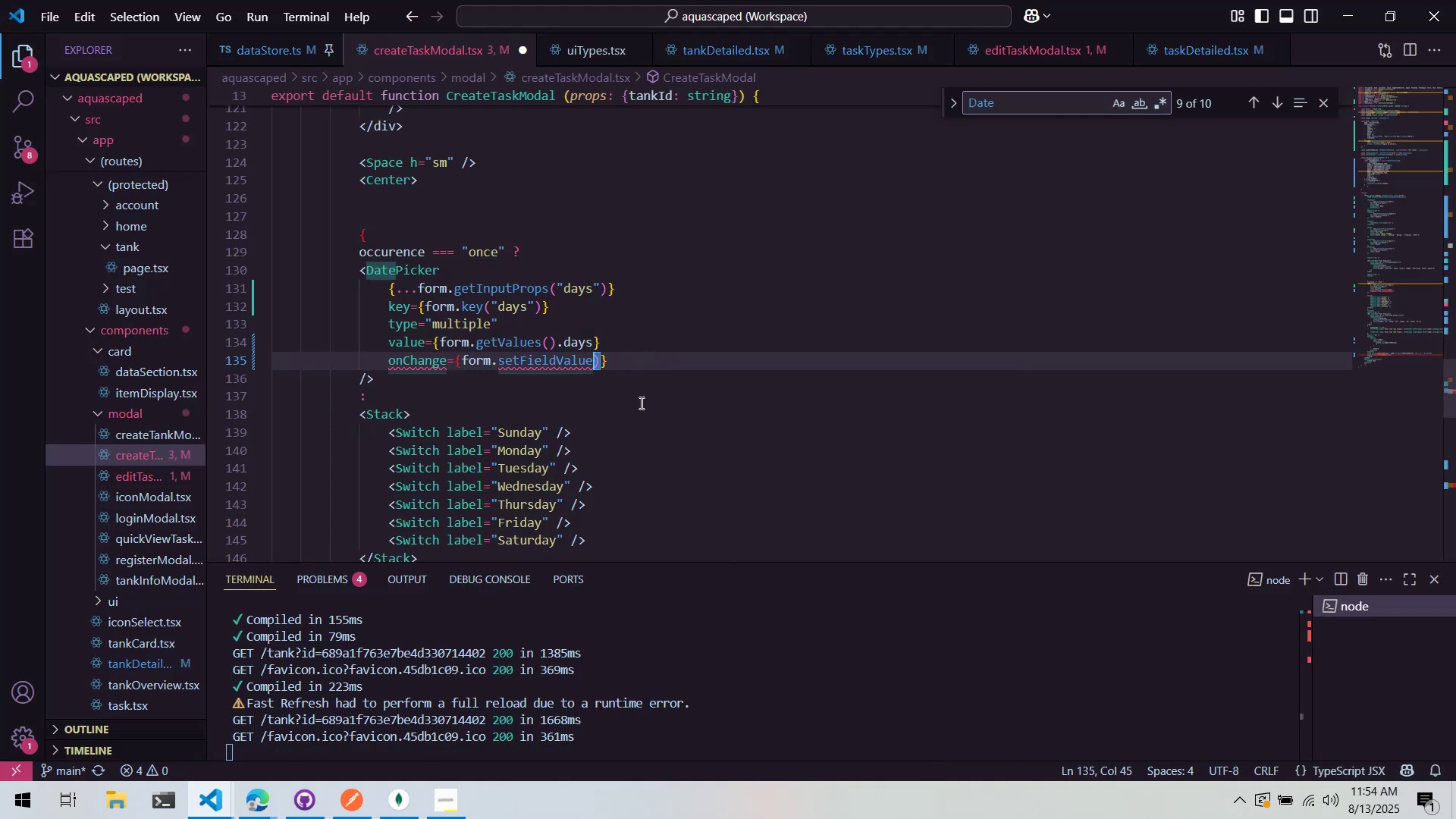 
key(Control+Backspace)
 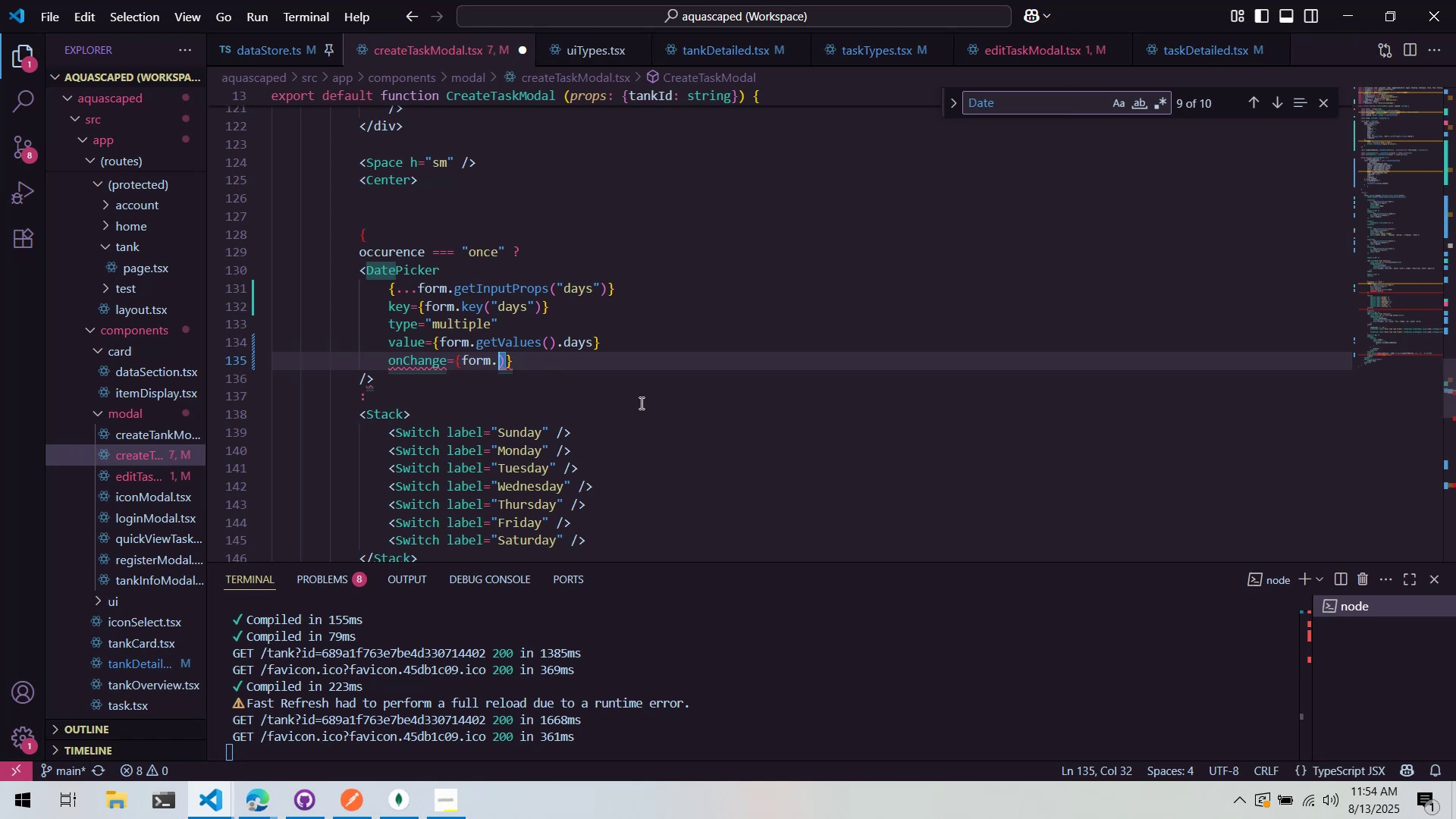 
type(setv)
 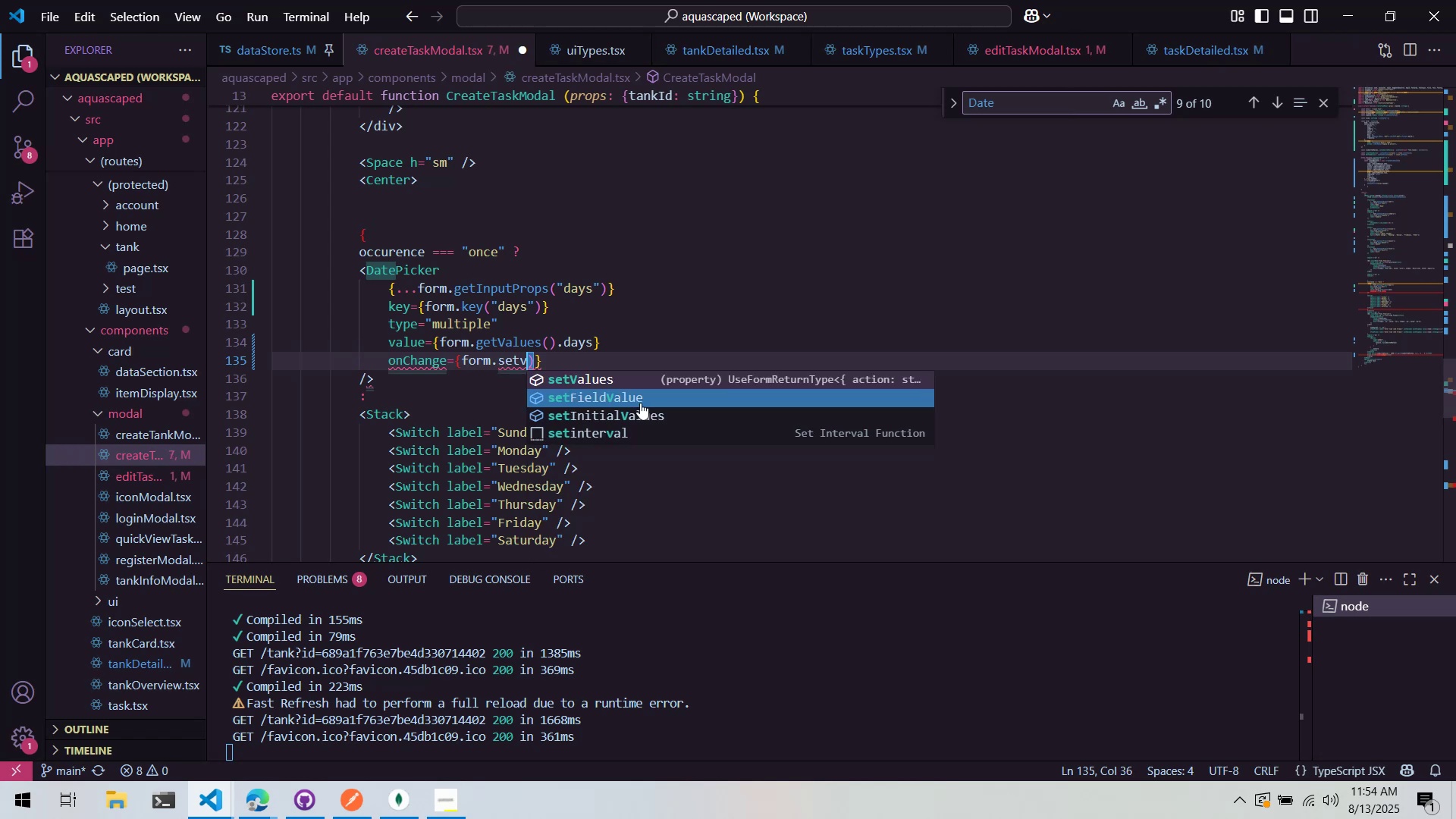 
key(Enter)
 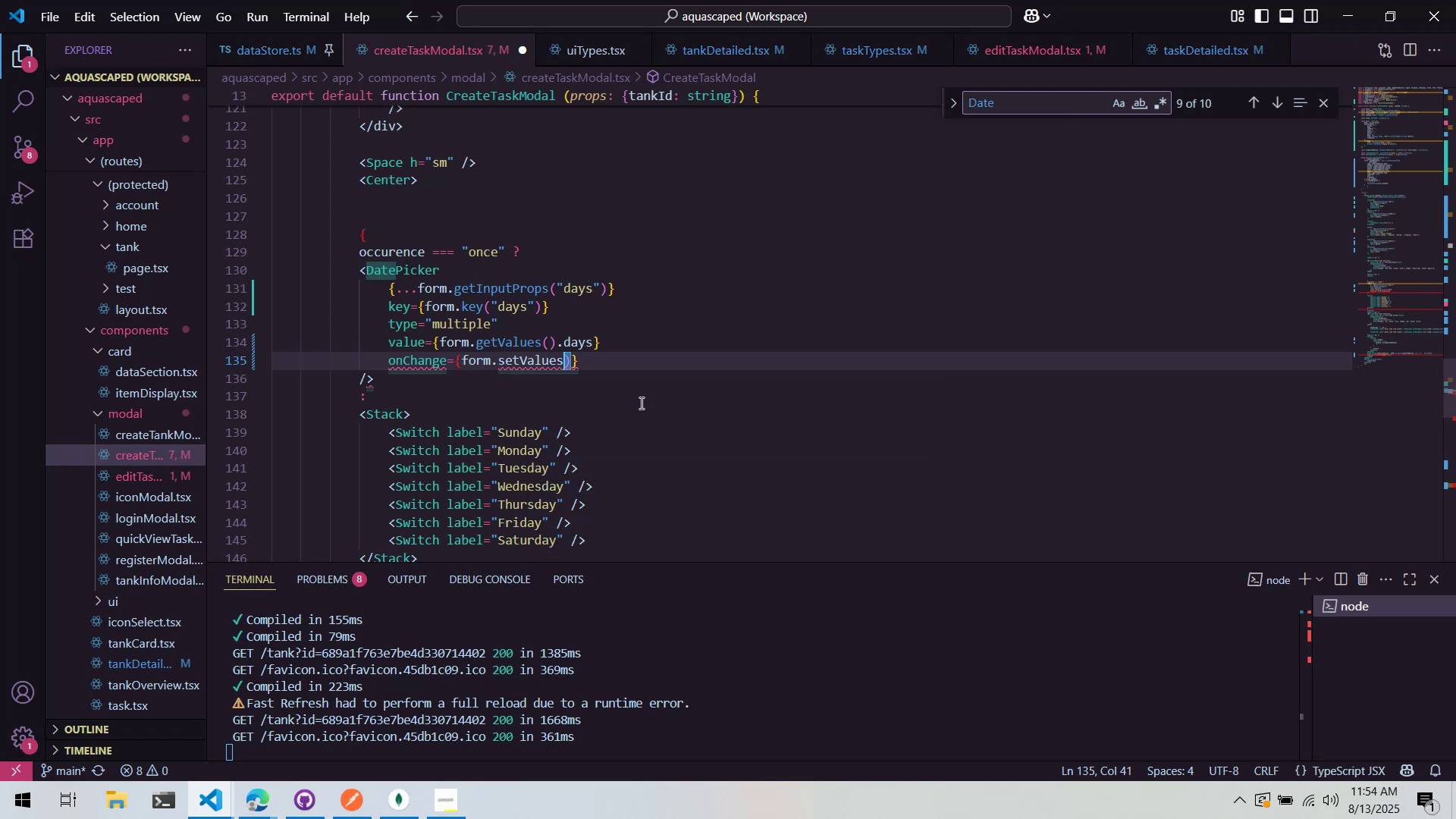 
key(Shift+9)
 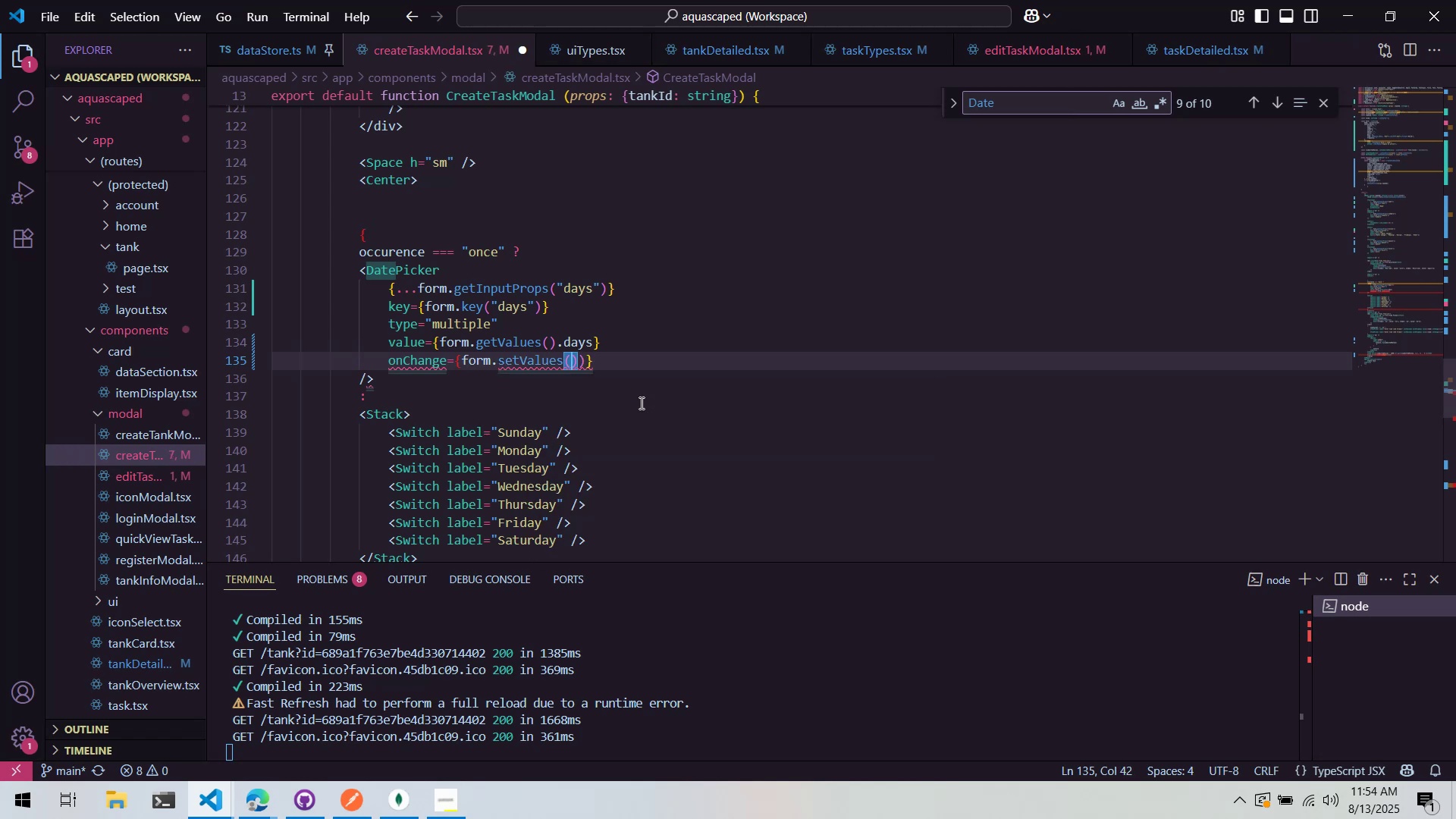 
key(ArrowRight)
 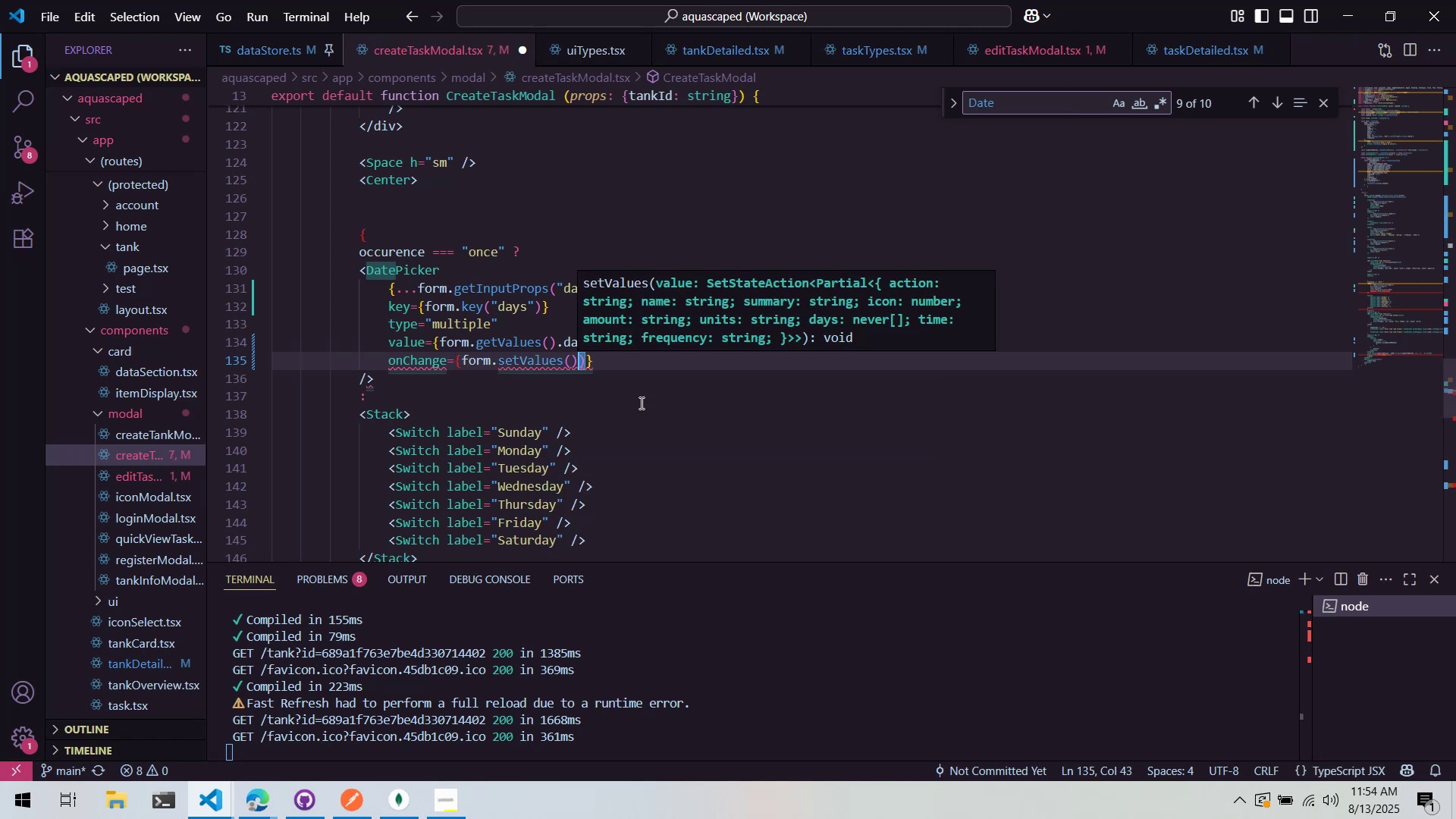 
key(Backspace)
 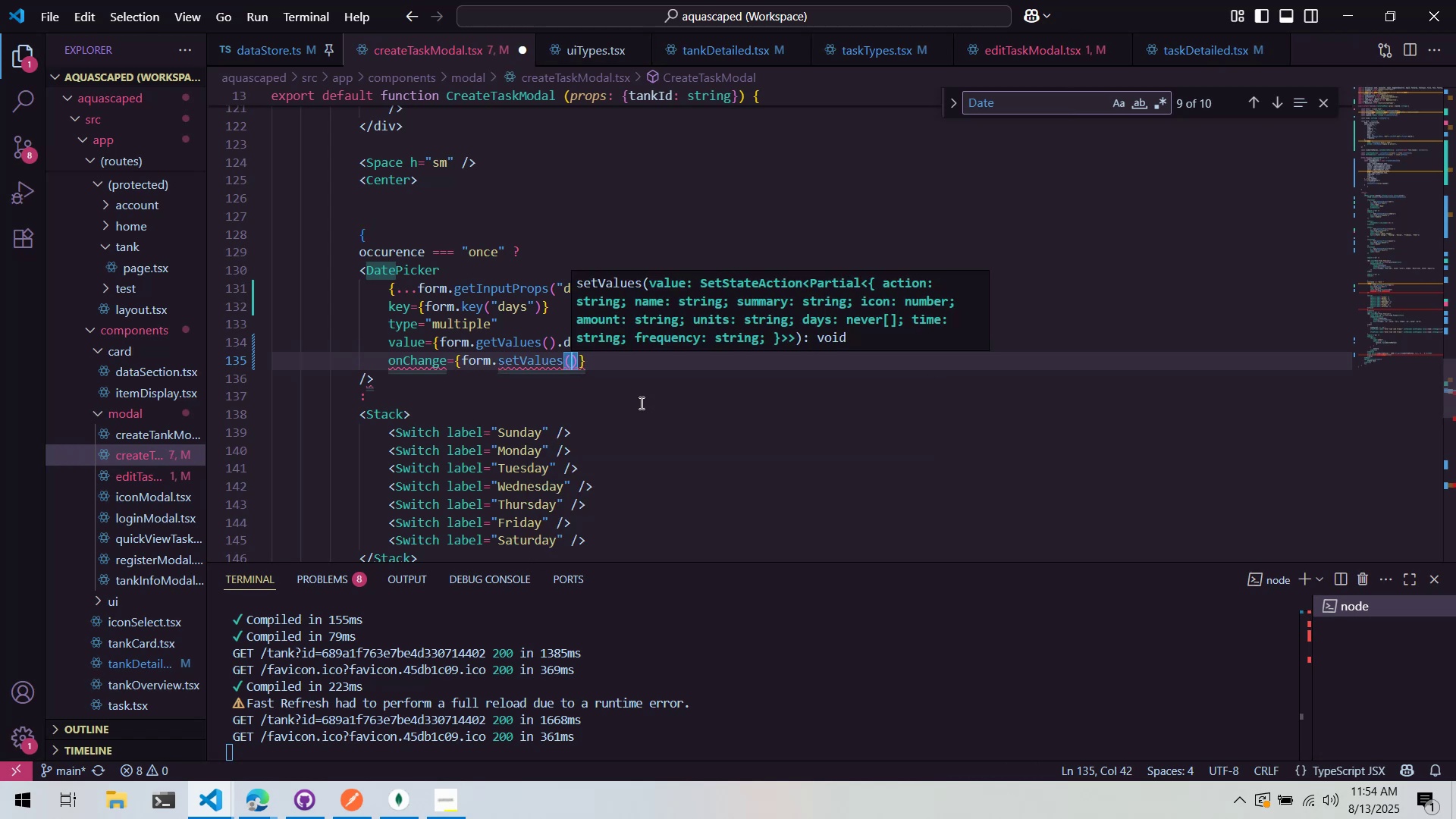 
key(Shift+Quote)
 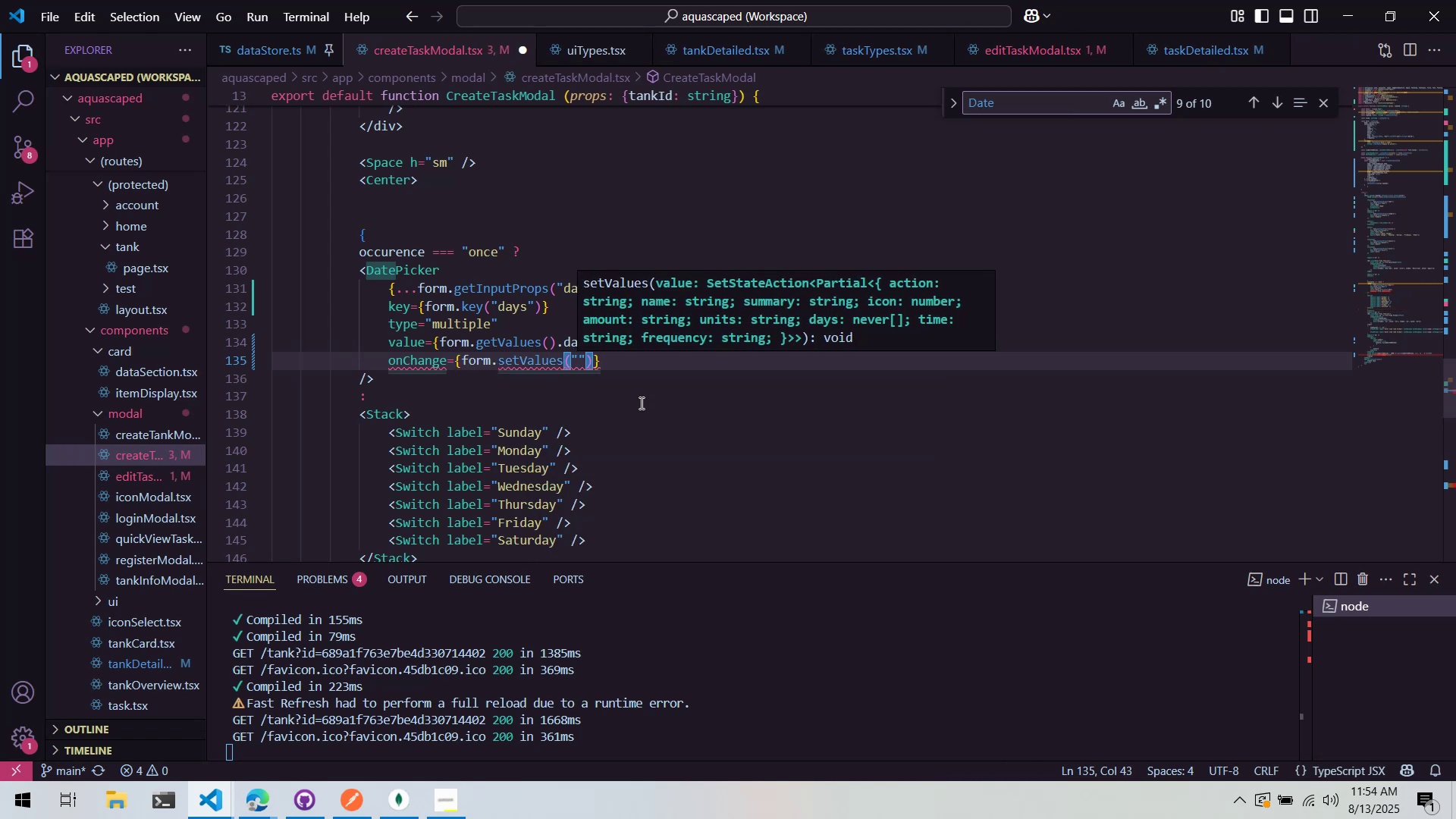 
key(Backspace)
 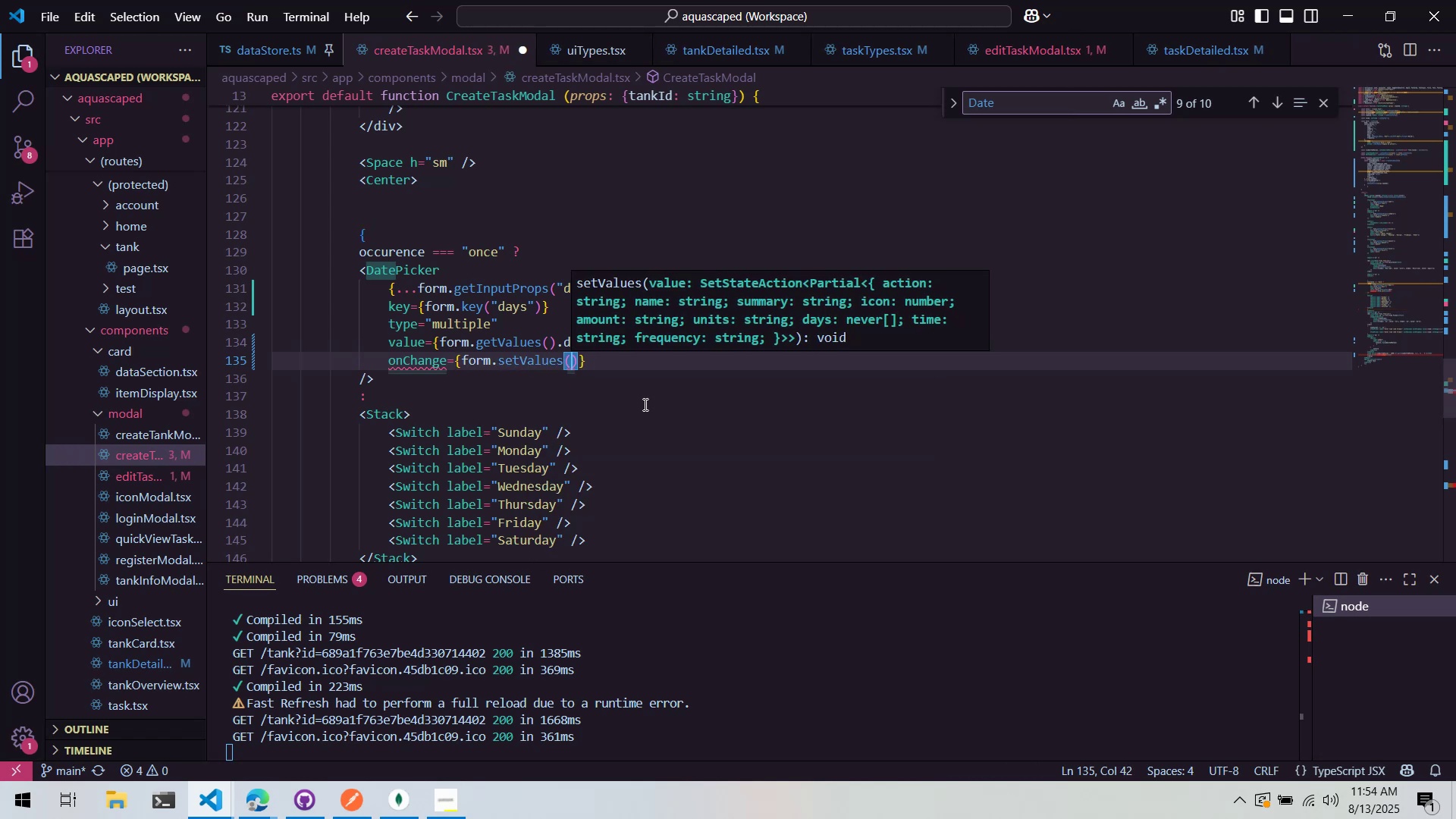 
key(ArrowLeft)
 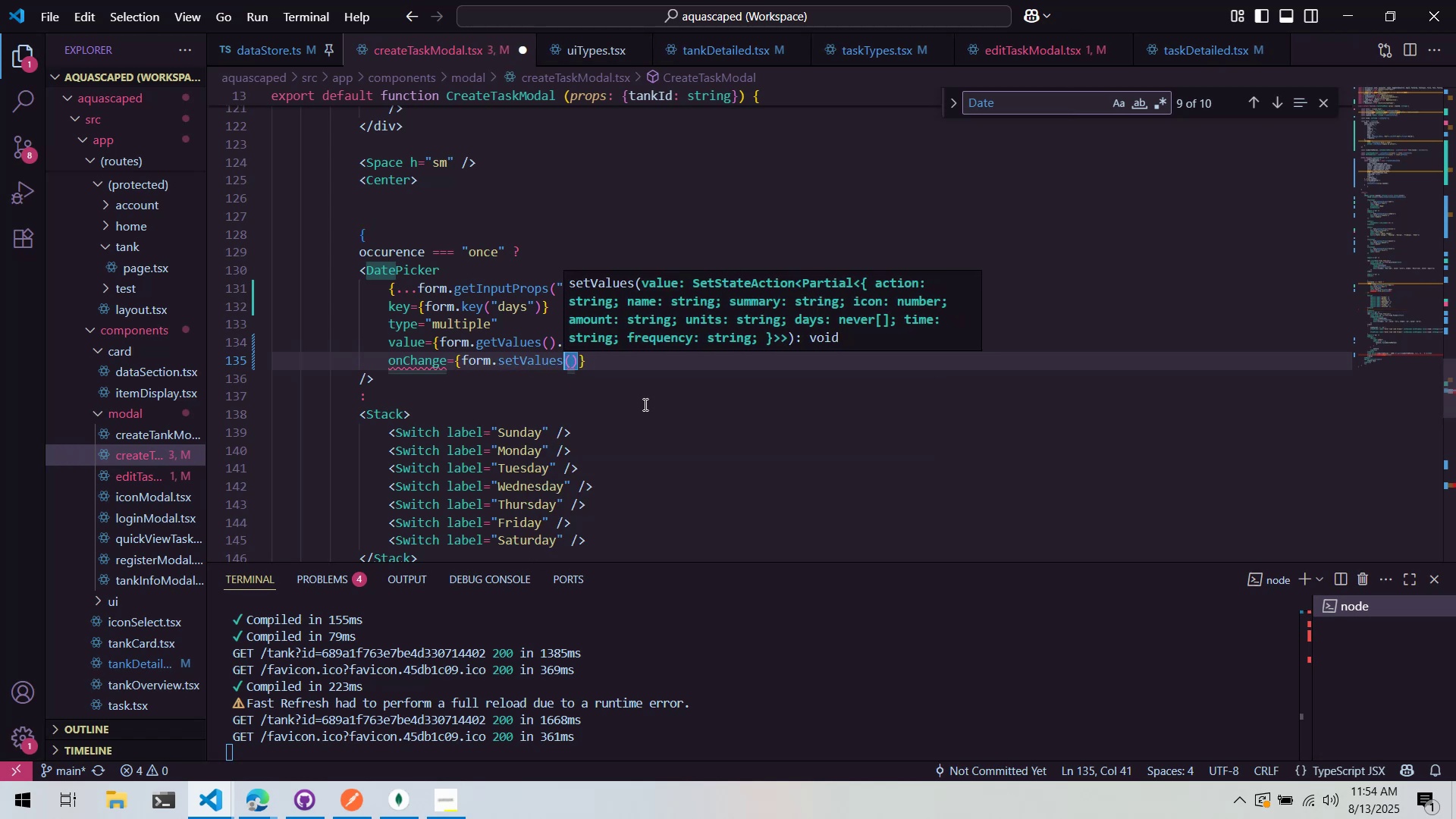 
key(Control+ArrowLeft)
 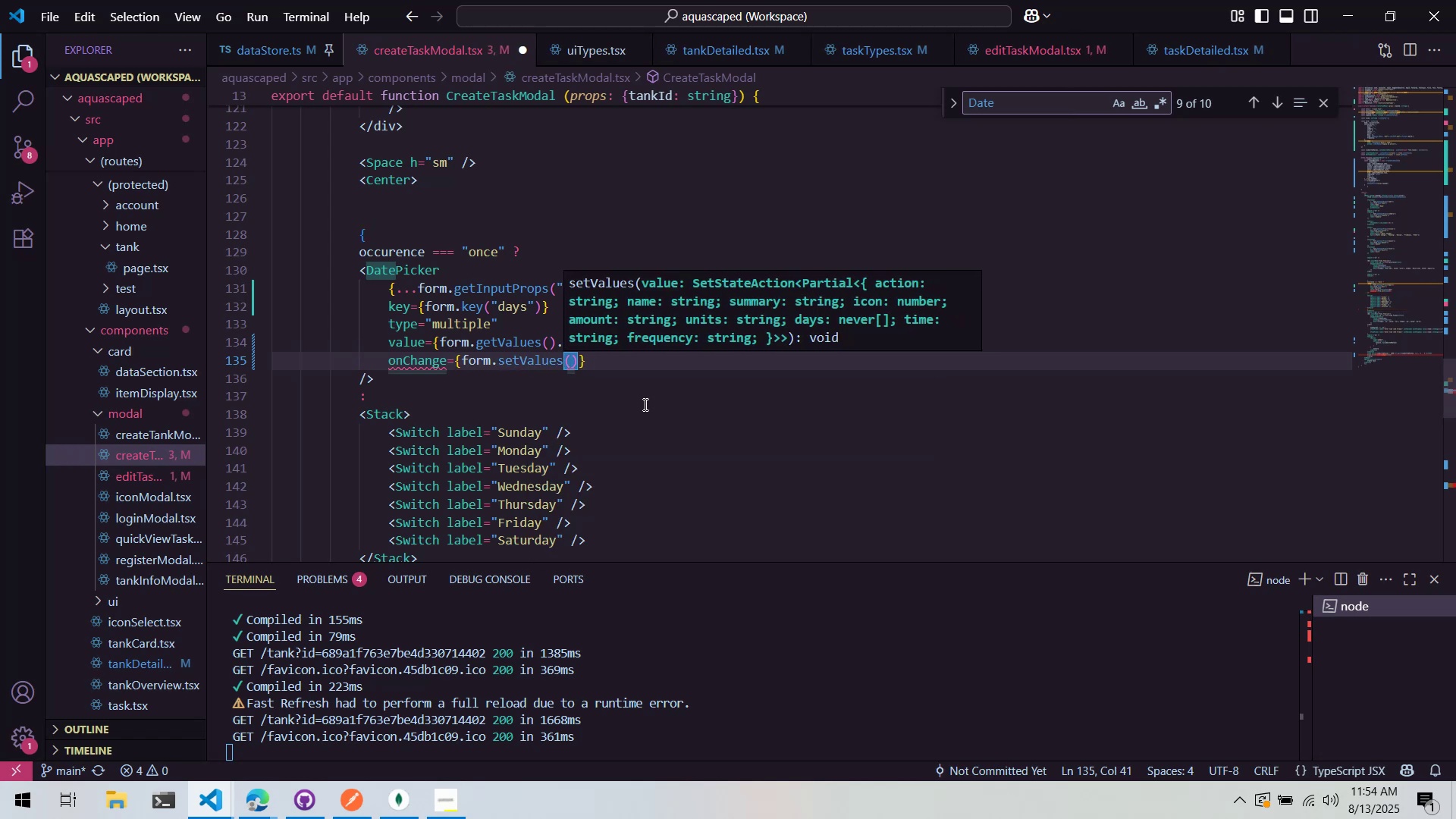 
key(Control+ArrowRight)
 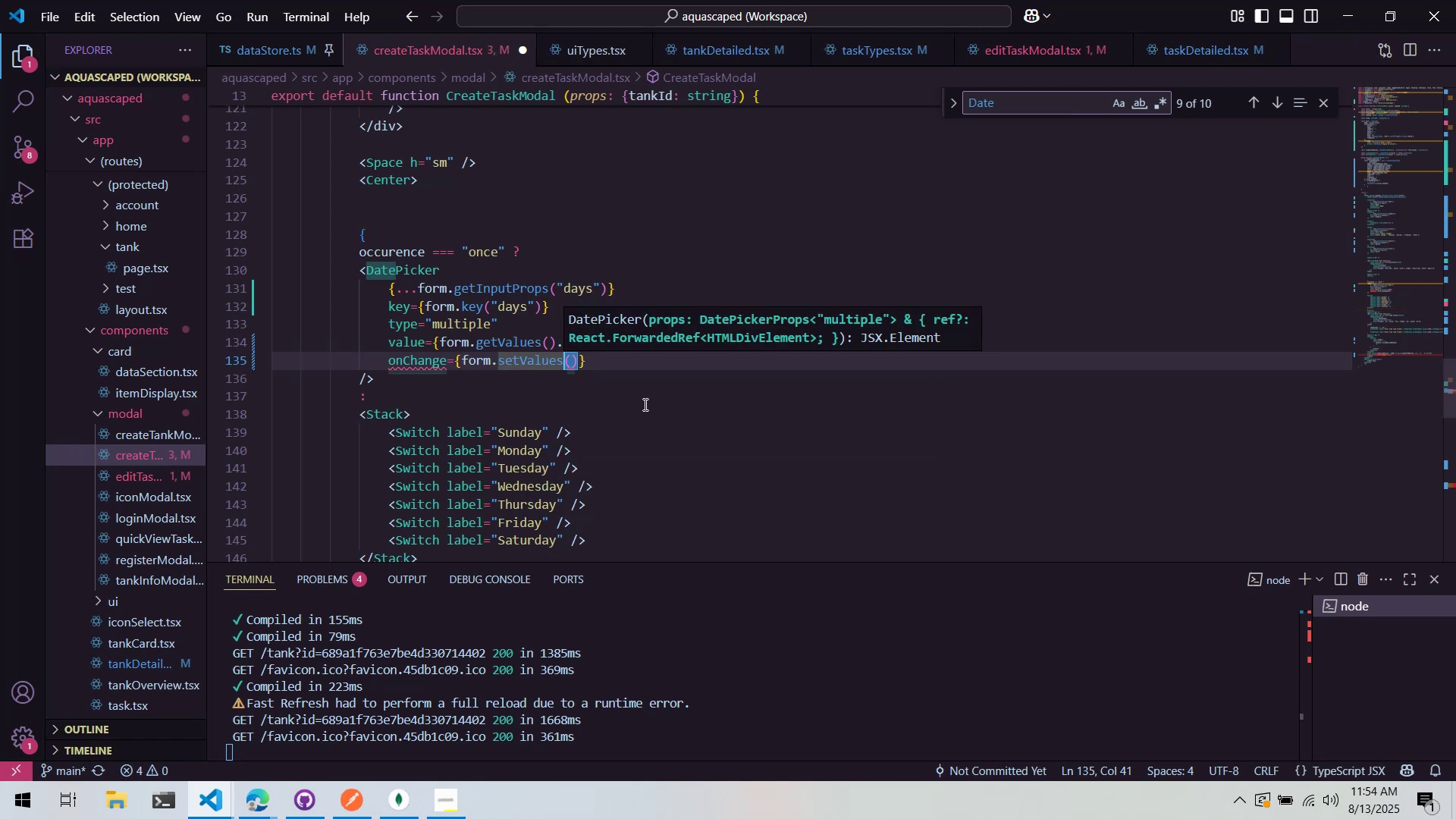 
key(Control+Period)
 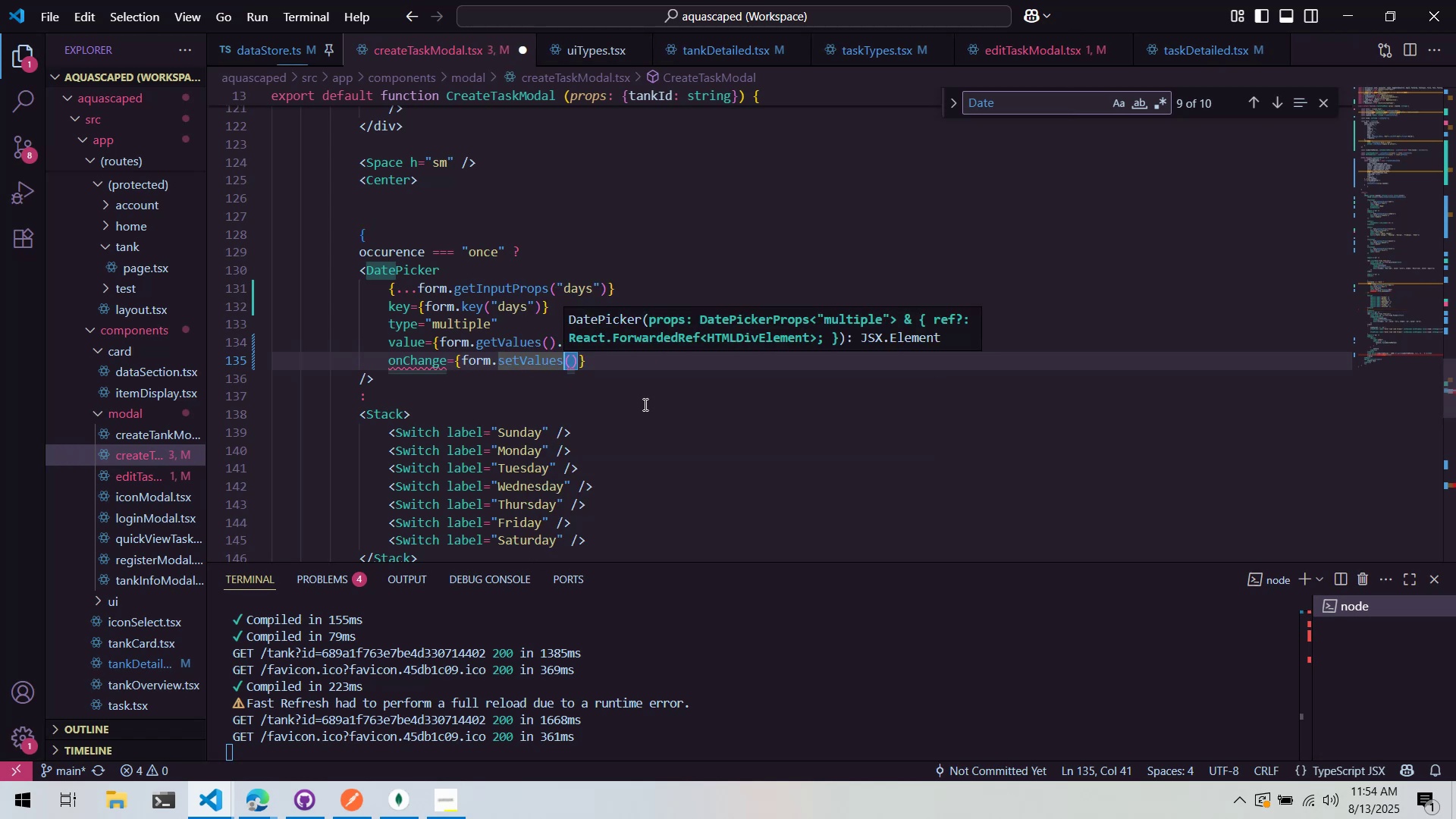 
key(ArrowRight)
 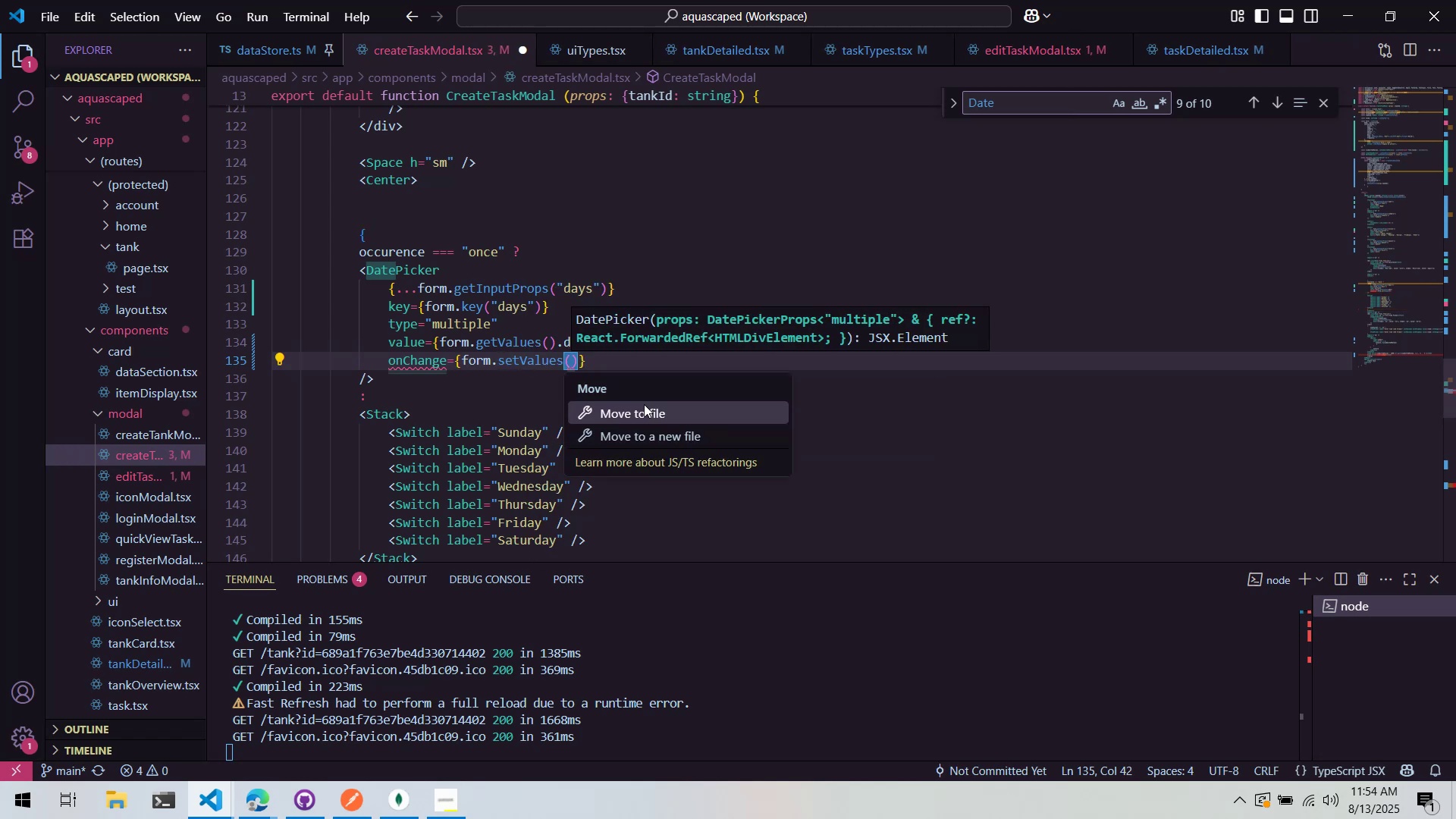 
key(Control+Period)
 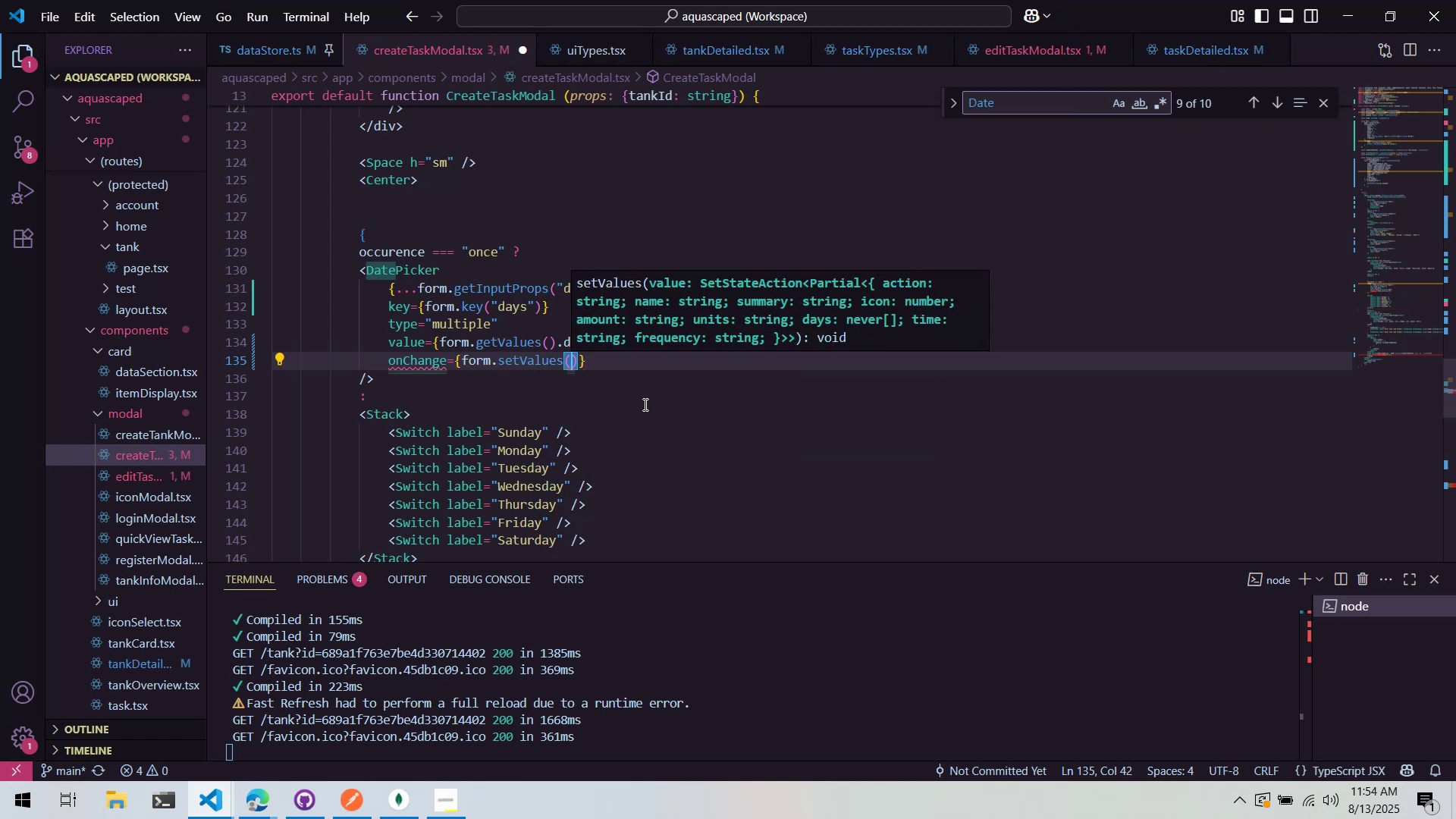 
key(Control+Period)
 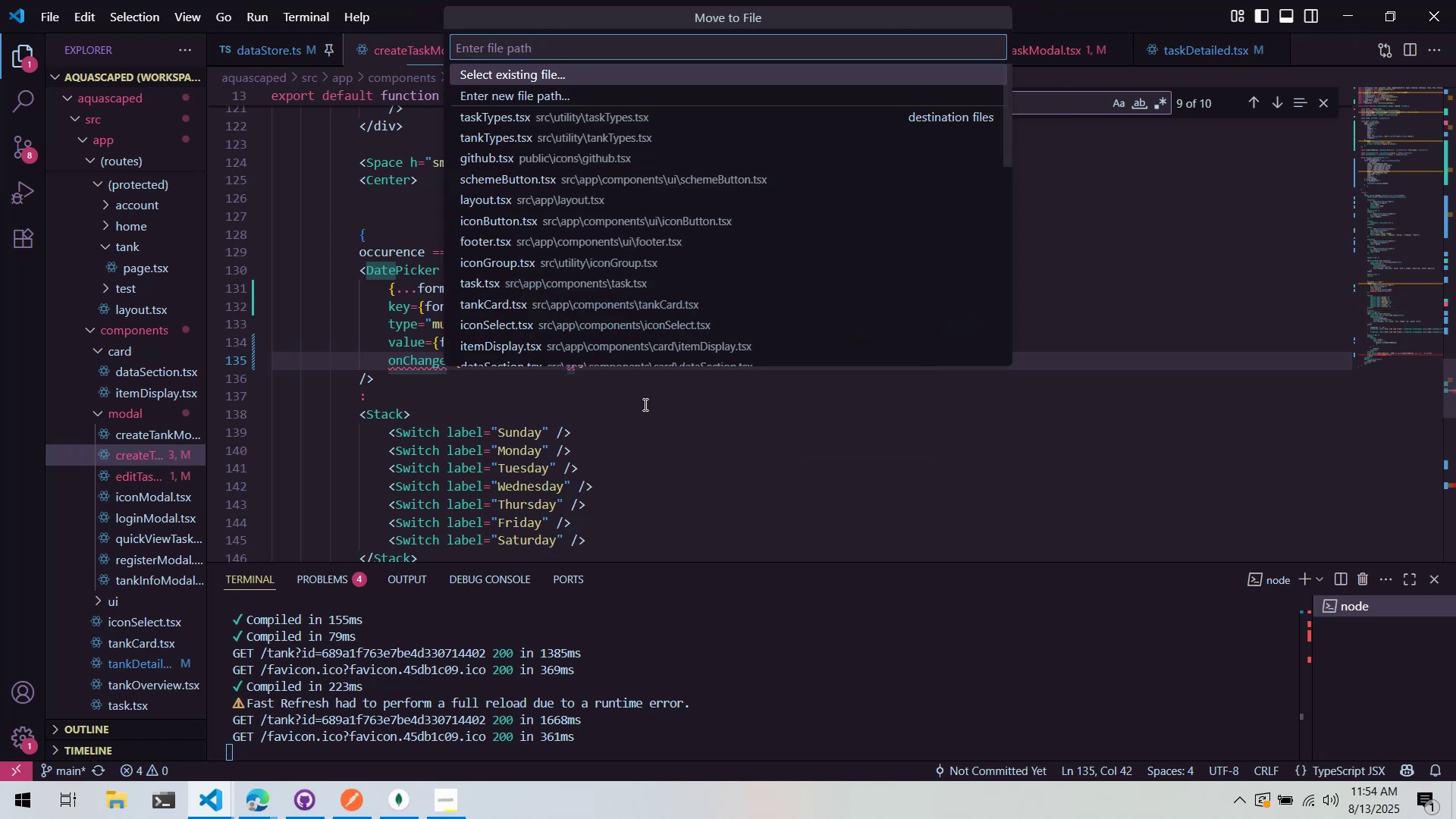 
left_click([644, 404])
 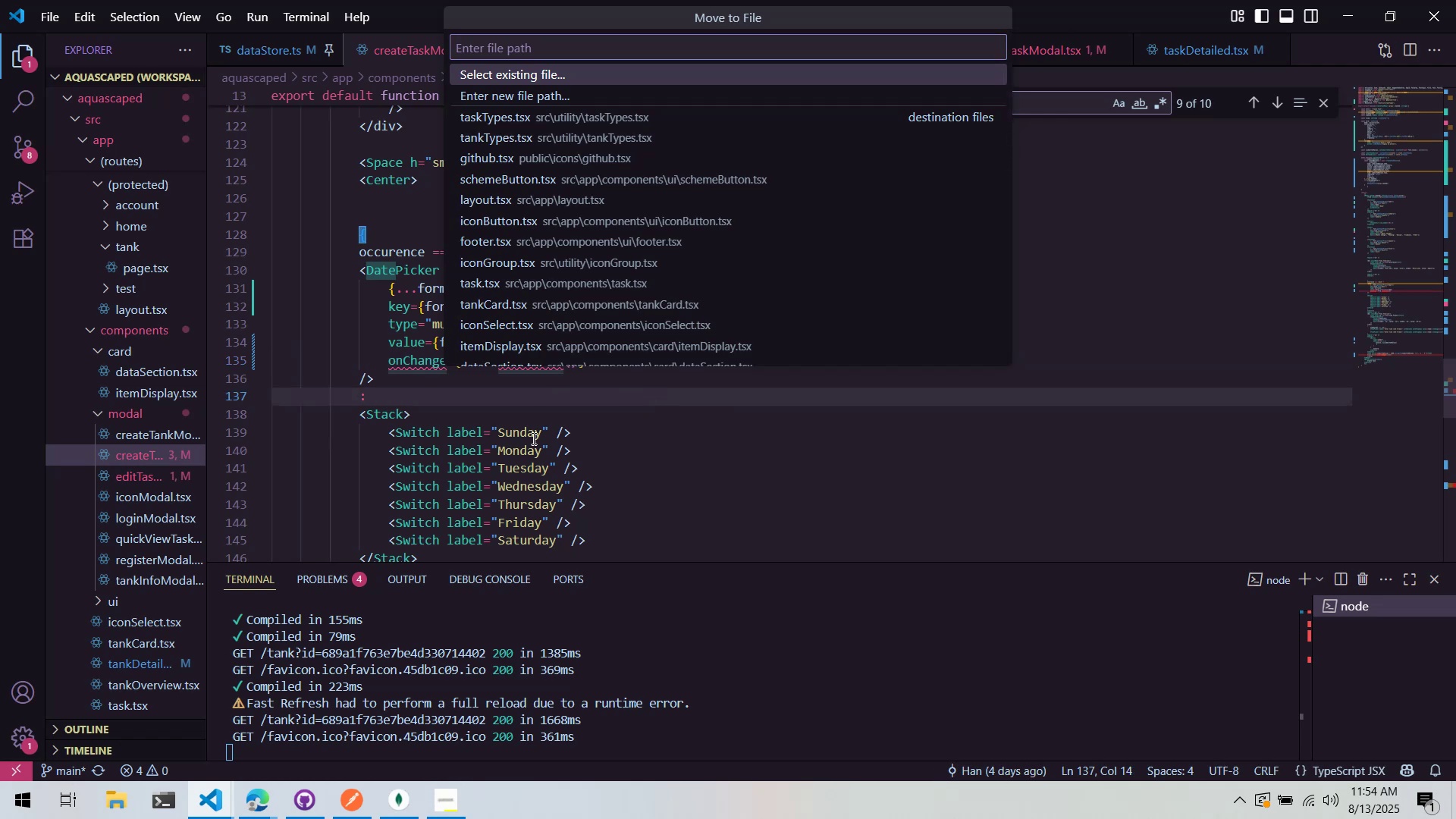 
triple_click([342, 367])
 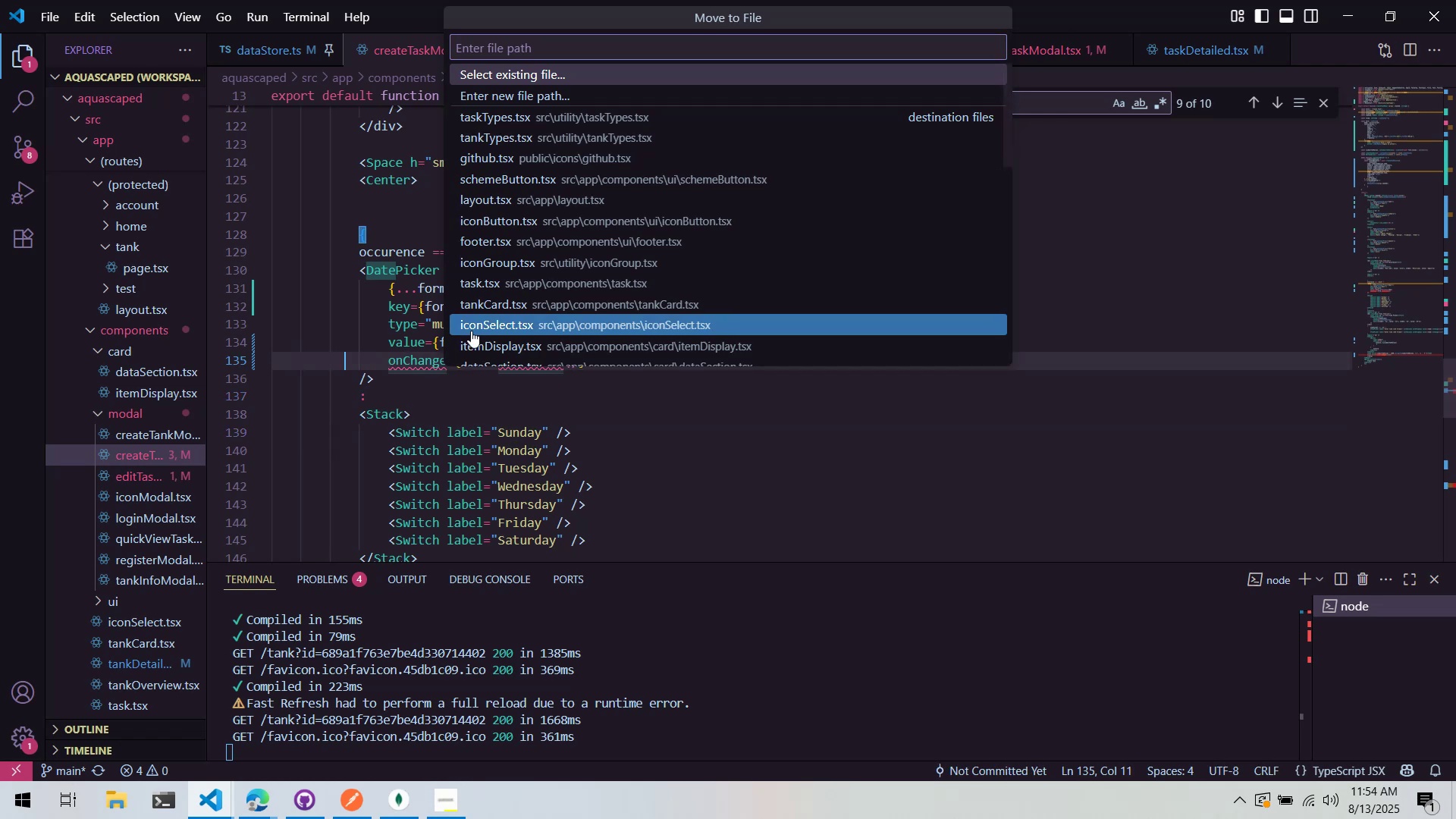 
key(Escape)
 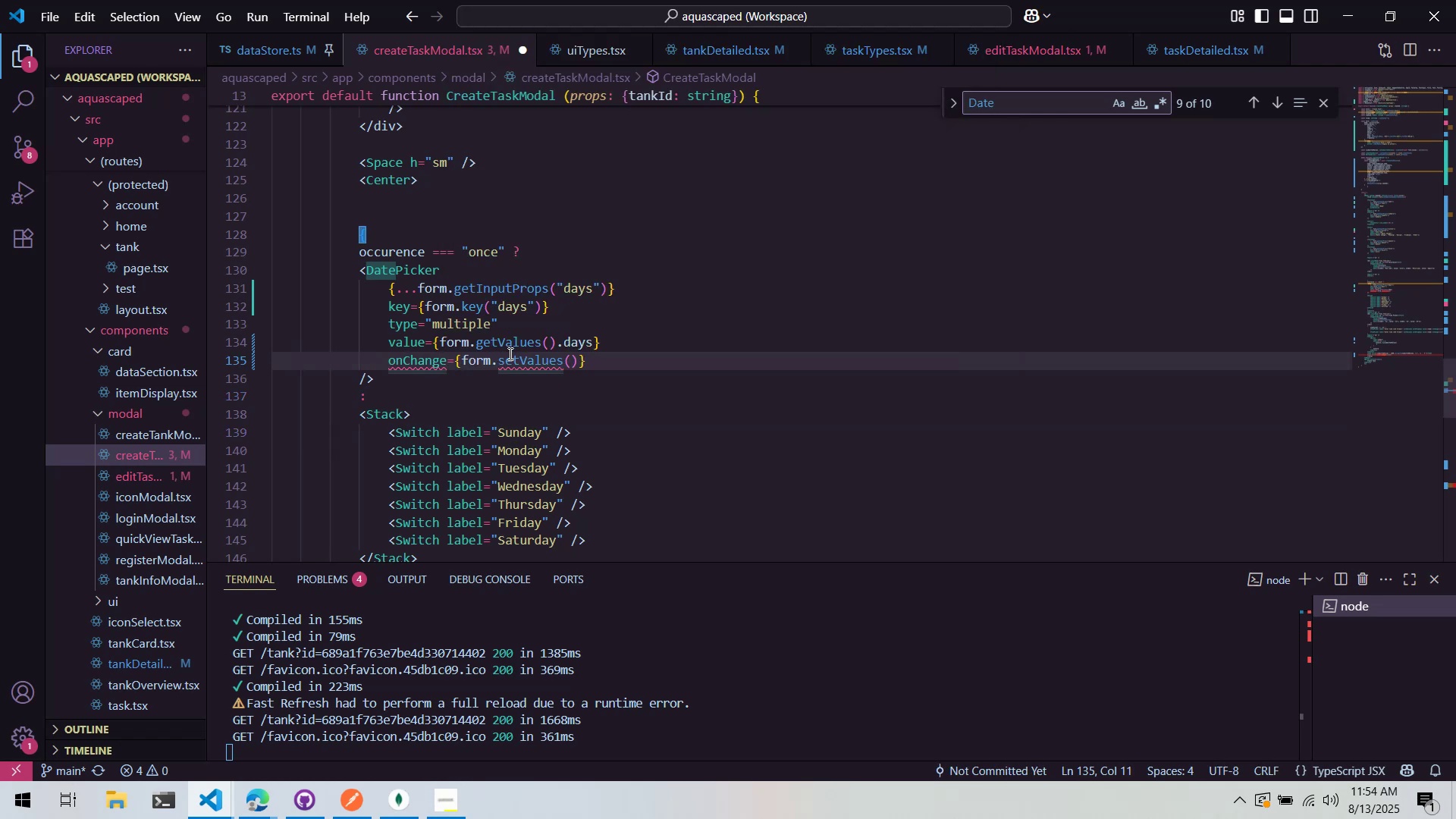 
left_click([512, 361])
 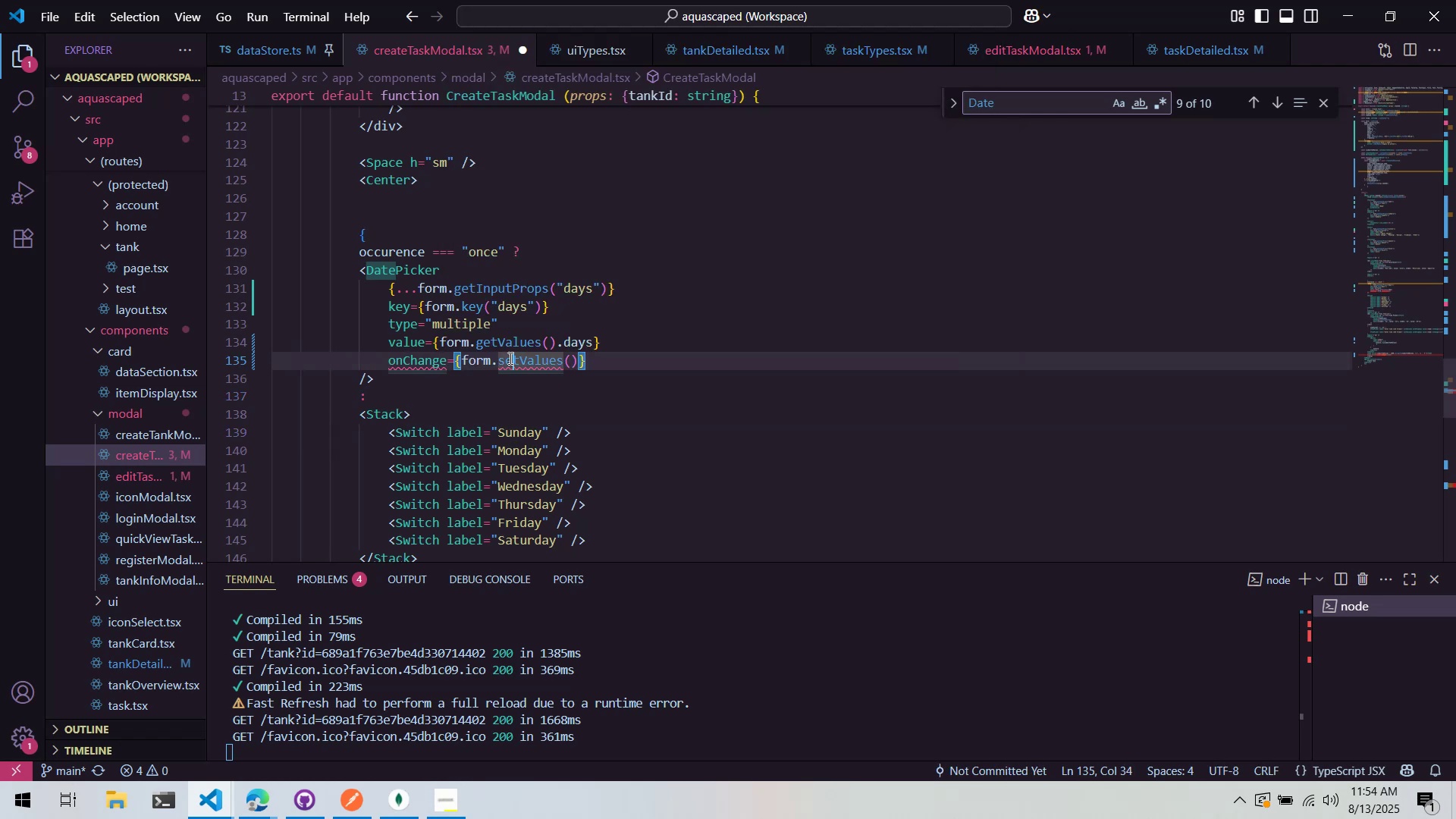 
key(Control+ControlLeft)
 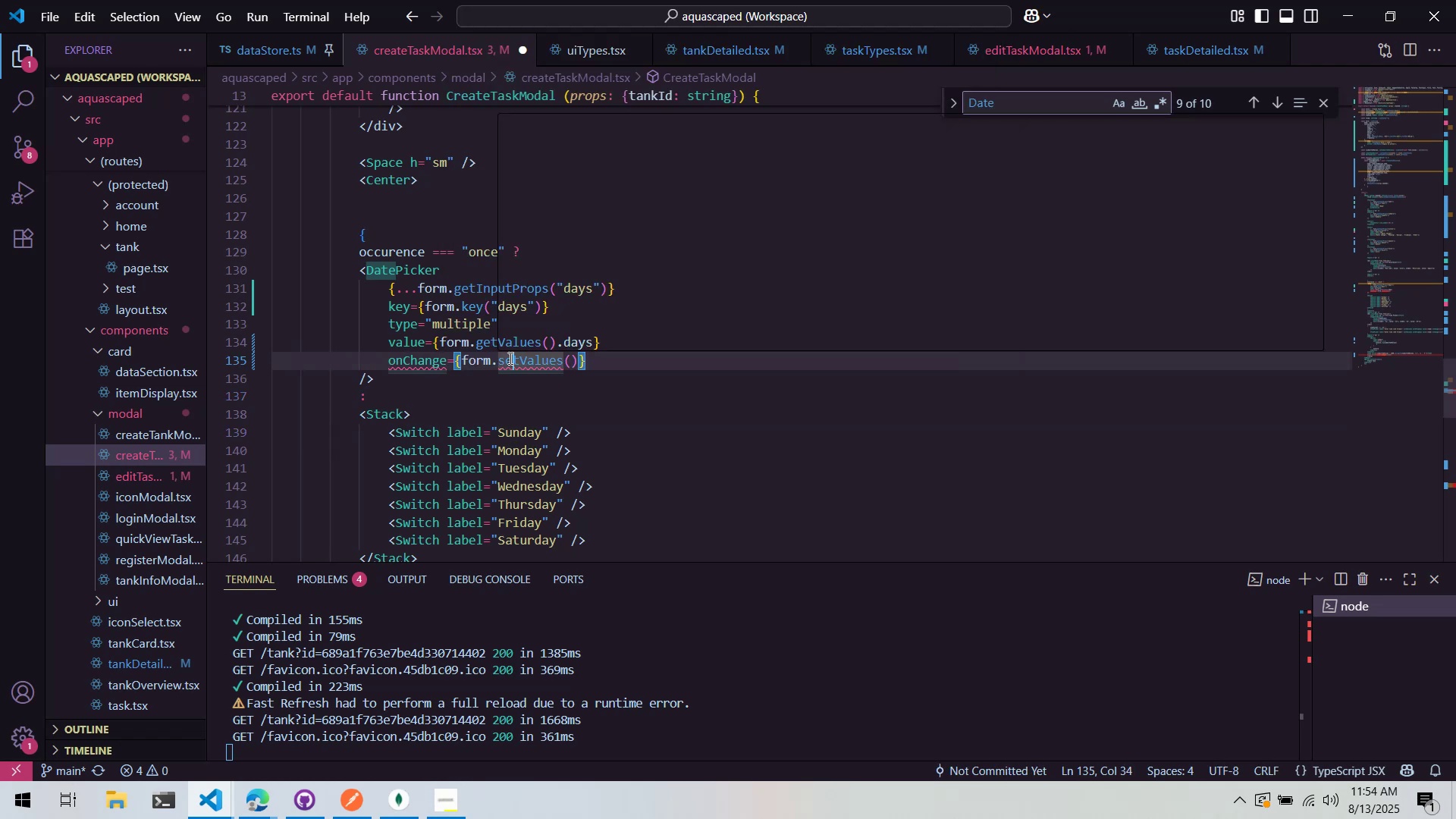 
key(Control+Period)
 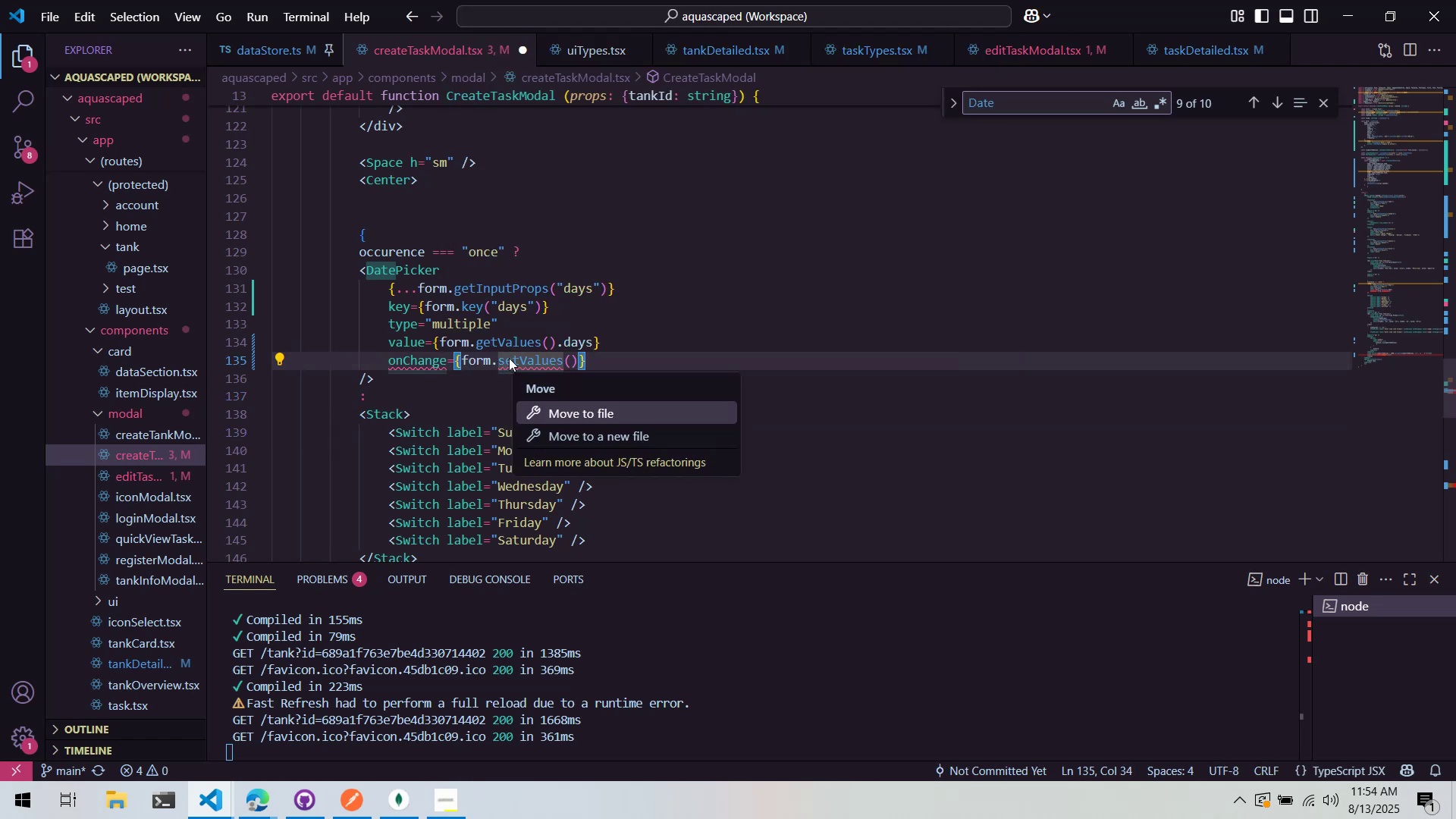 
key(Alt+AltLeft)
 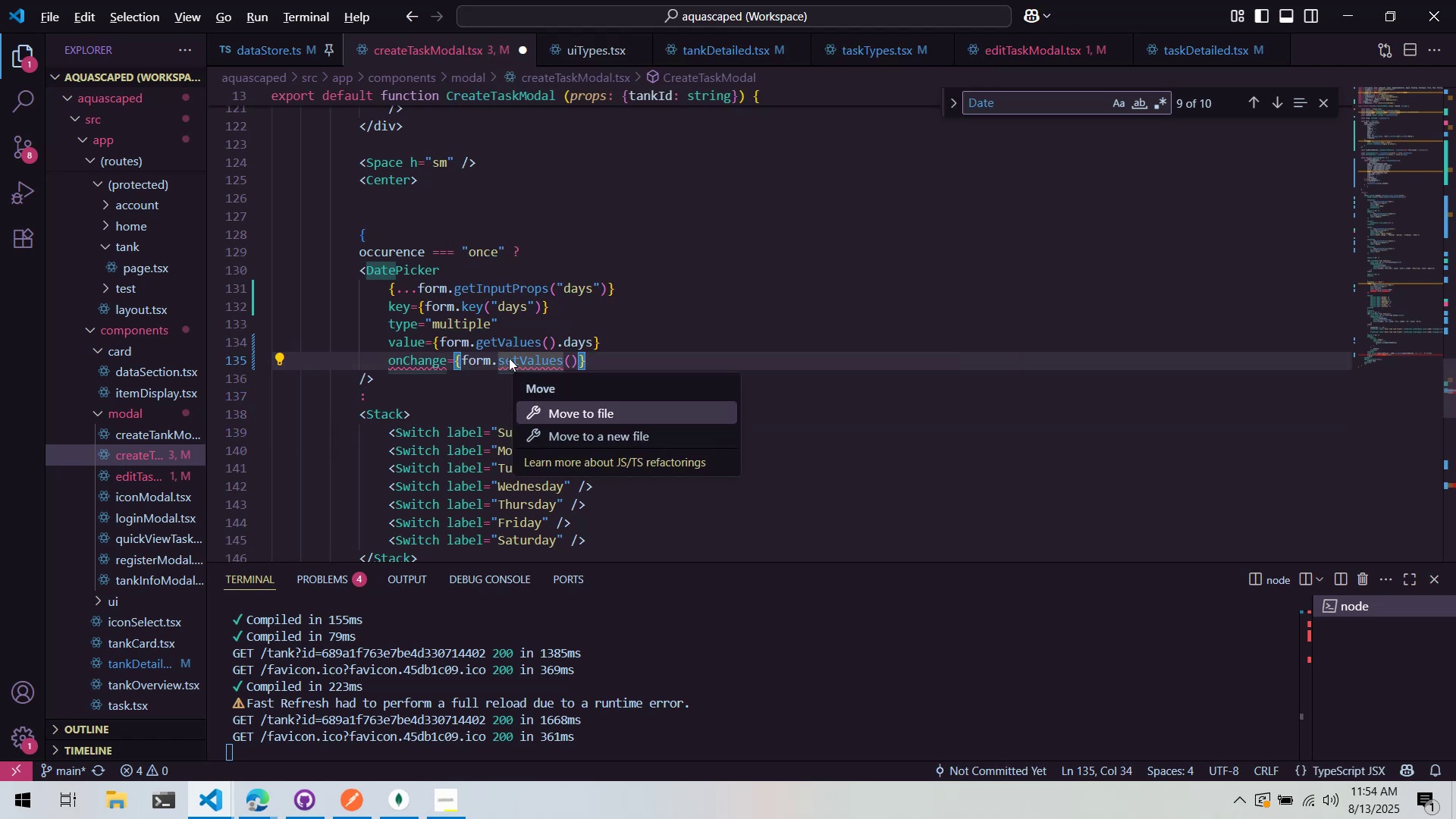 
key(Alt+Tab)
 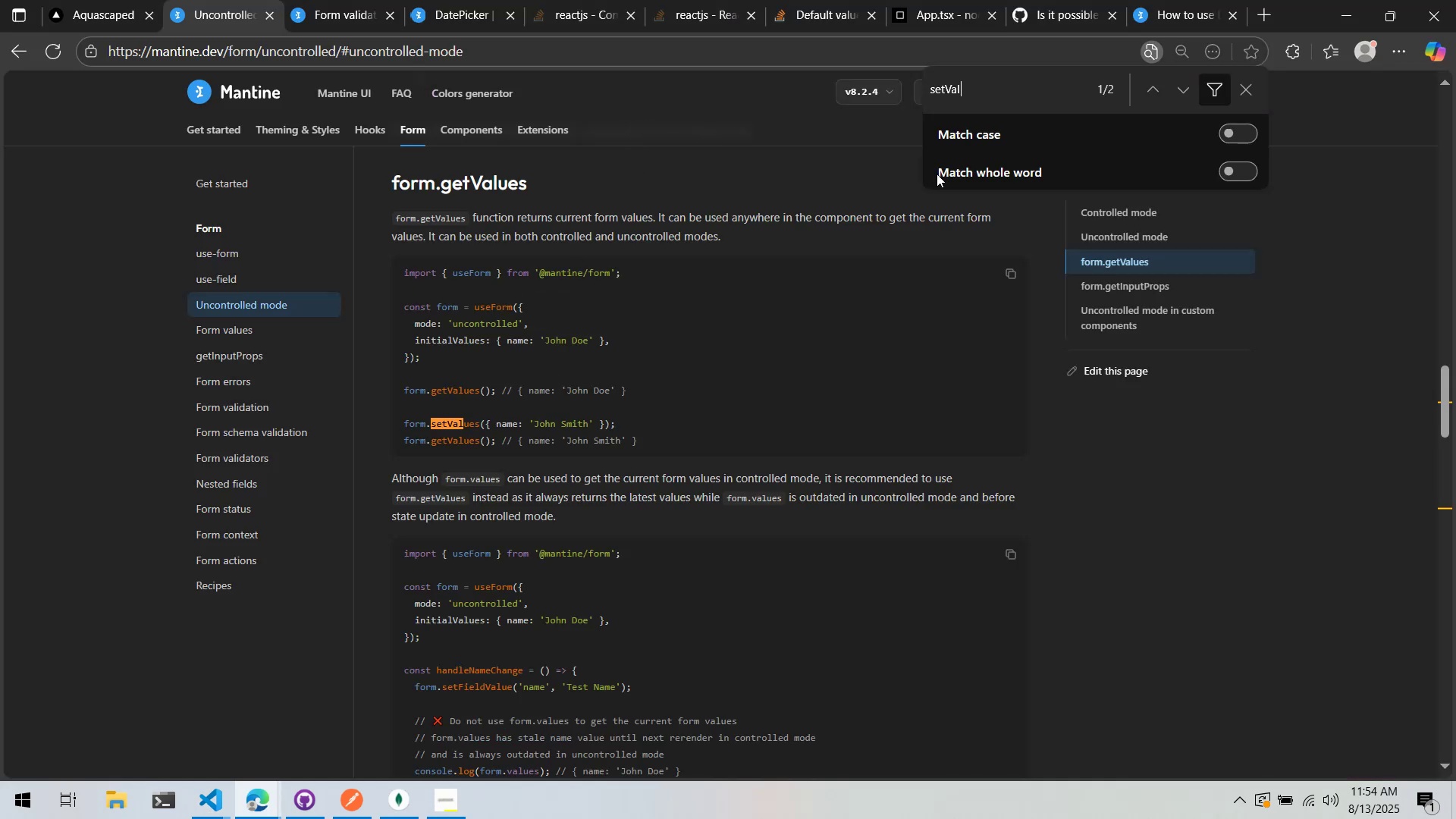 
left_click([1191, 104])
 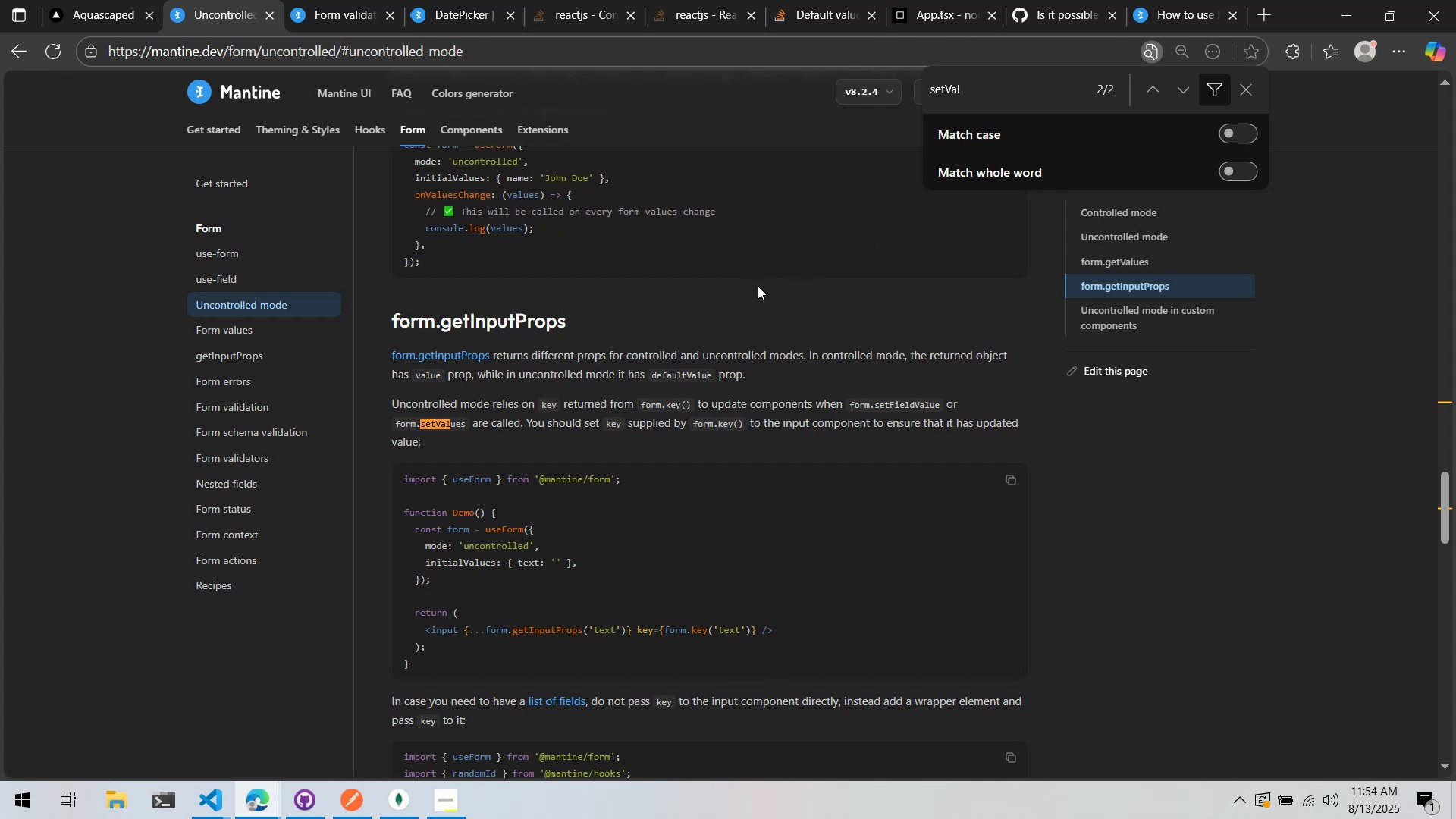 
scroll: coordinate [688, 221], scroll_direction: down, amount: 1.0
 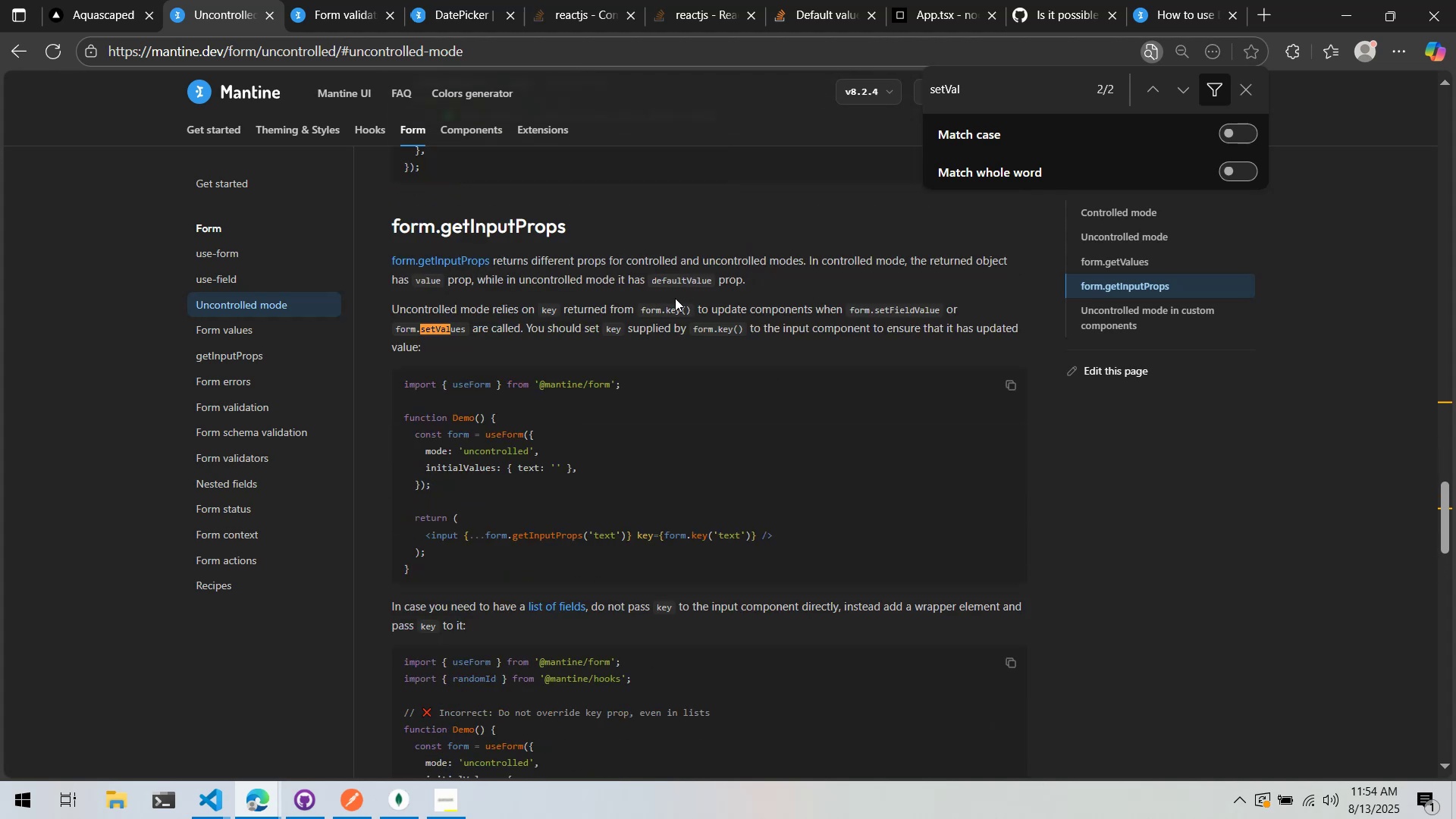 
key(Alt+AltLeft)
 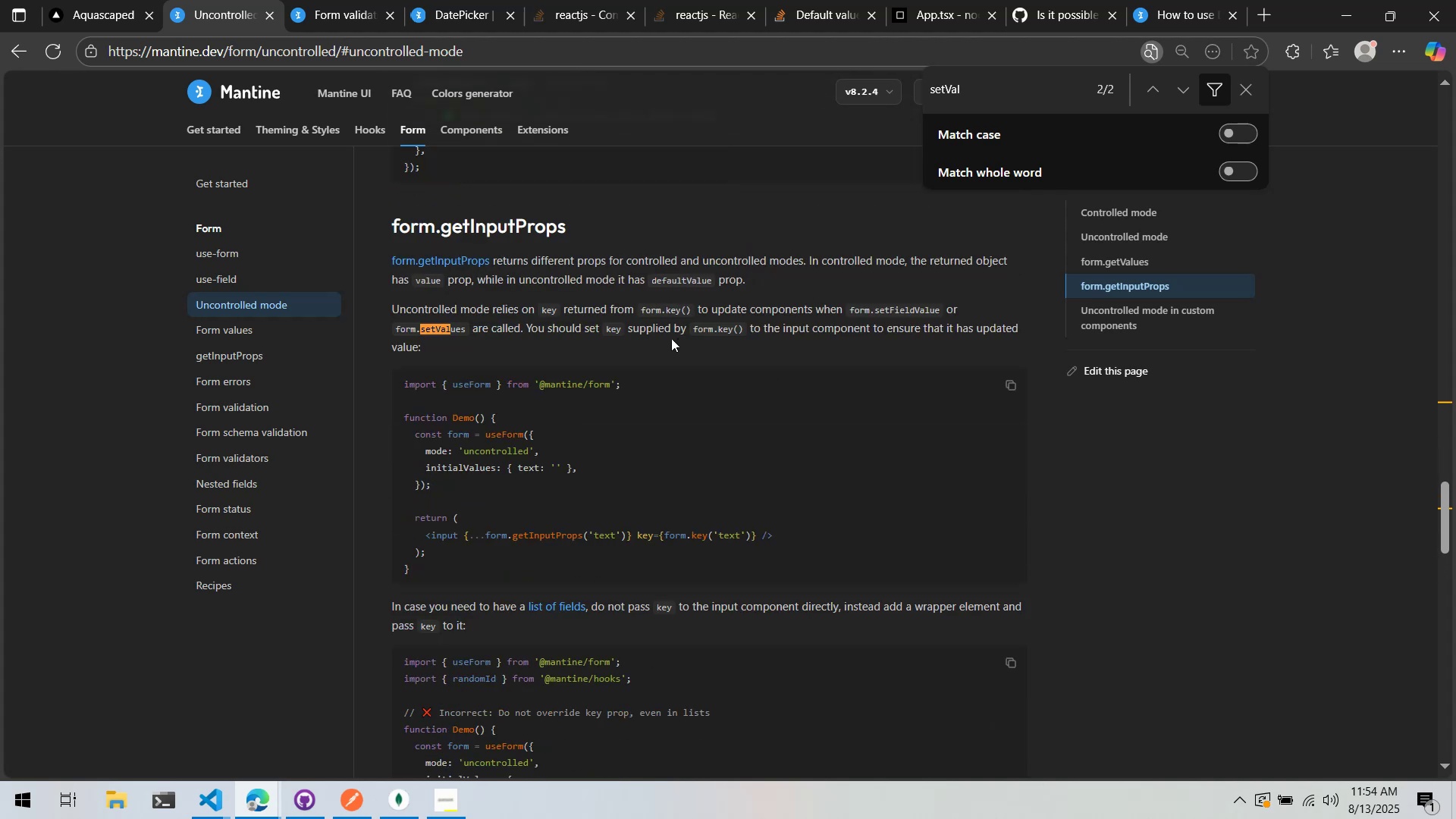 
key(Alt+Tab)
 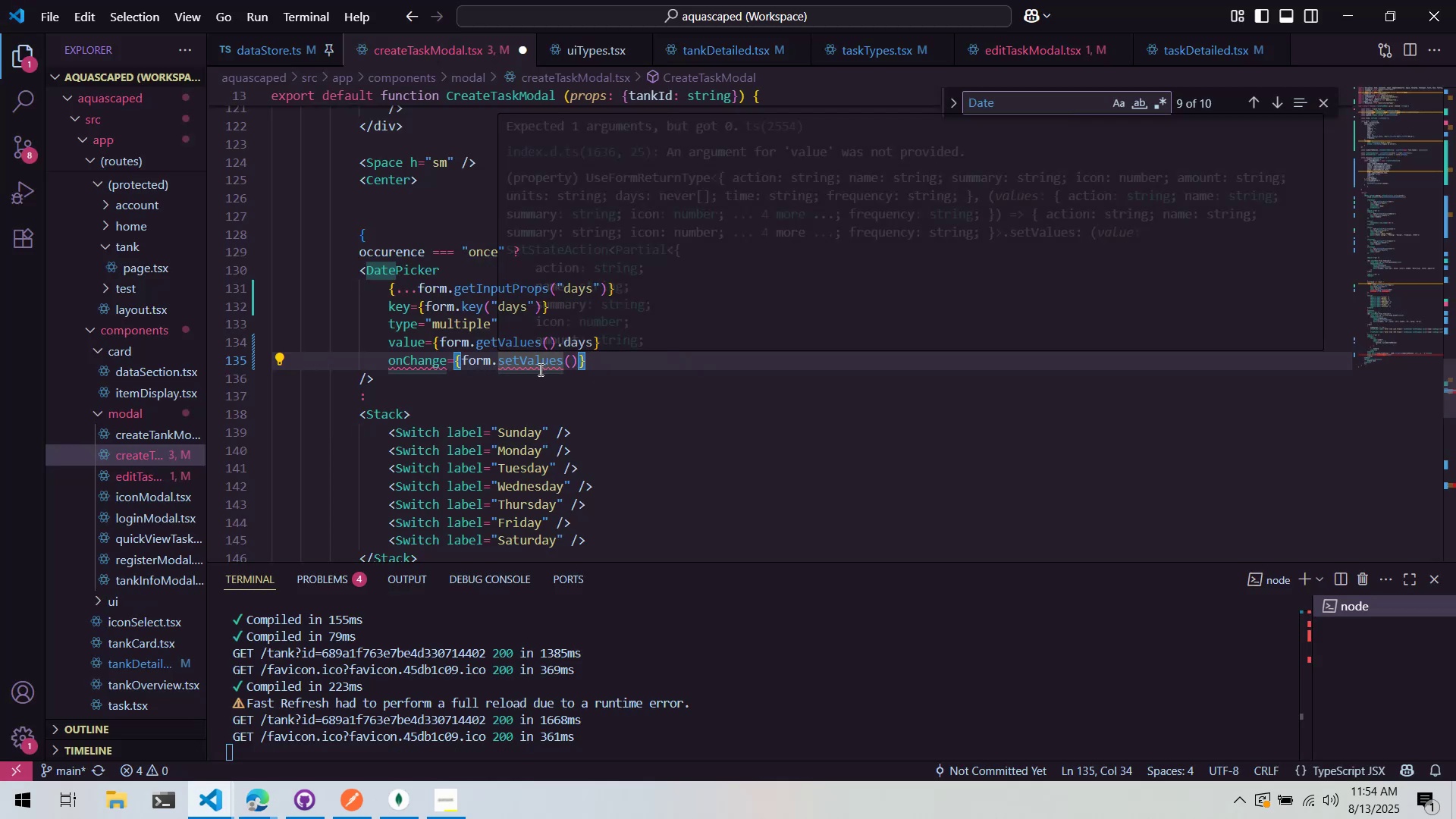 
left_click([536, 381])
 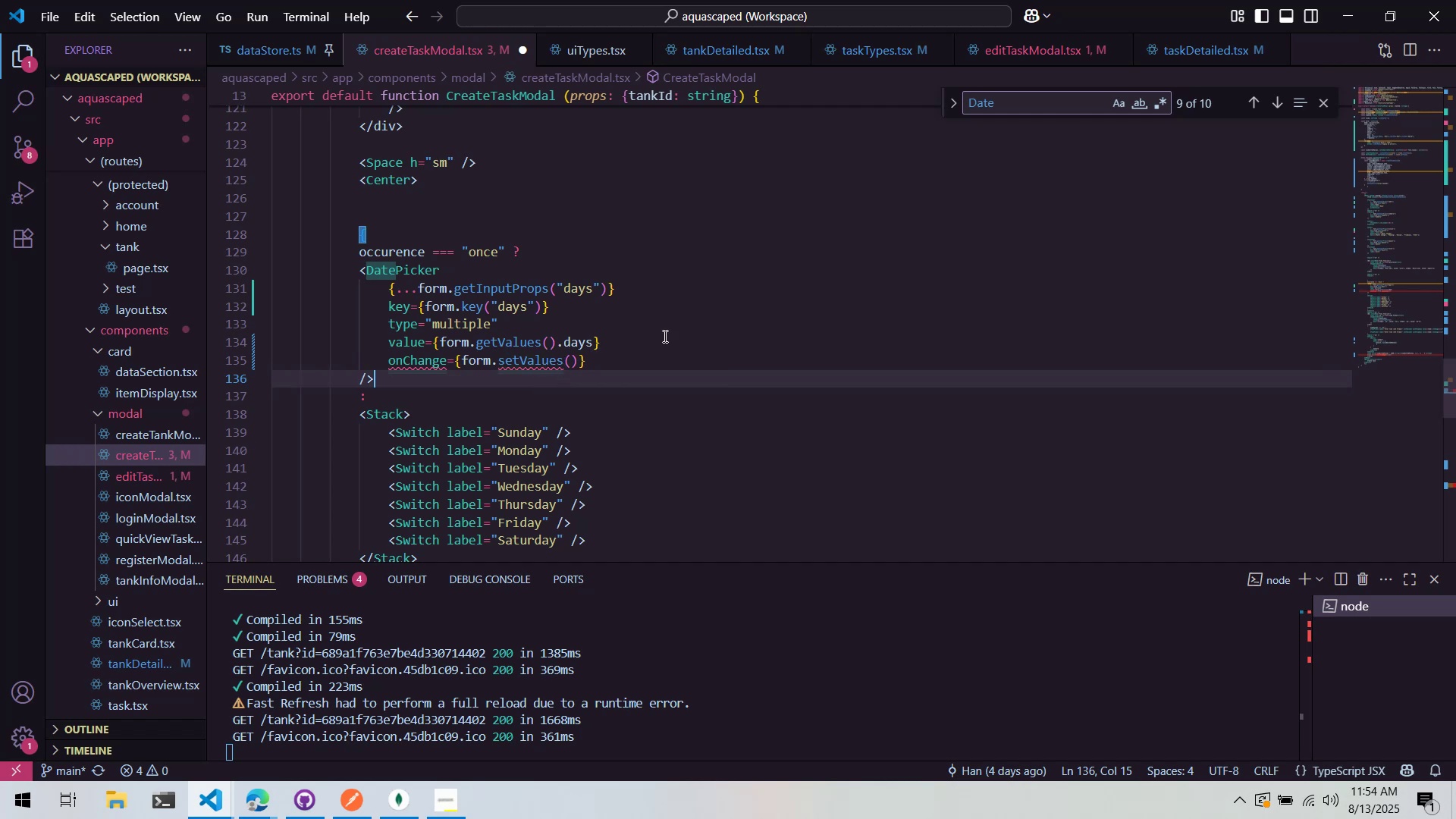 
key(Control+X)
 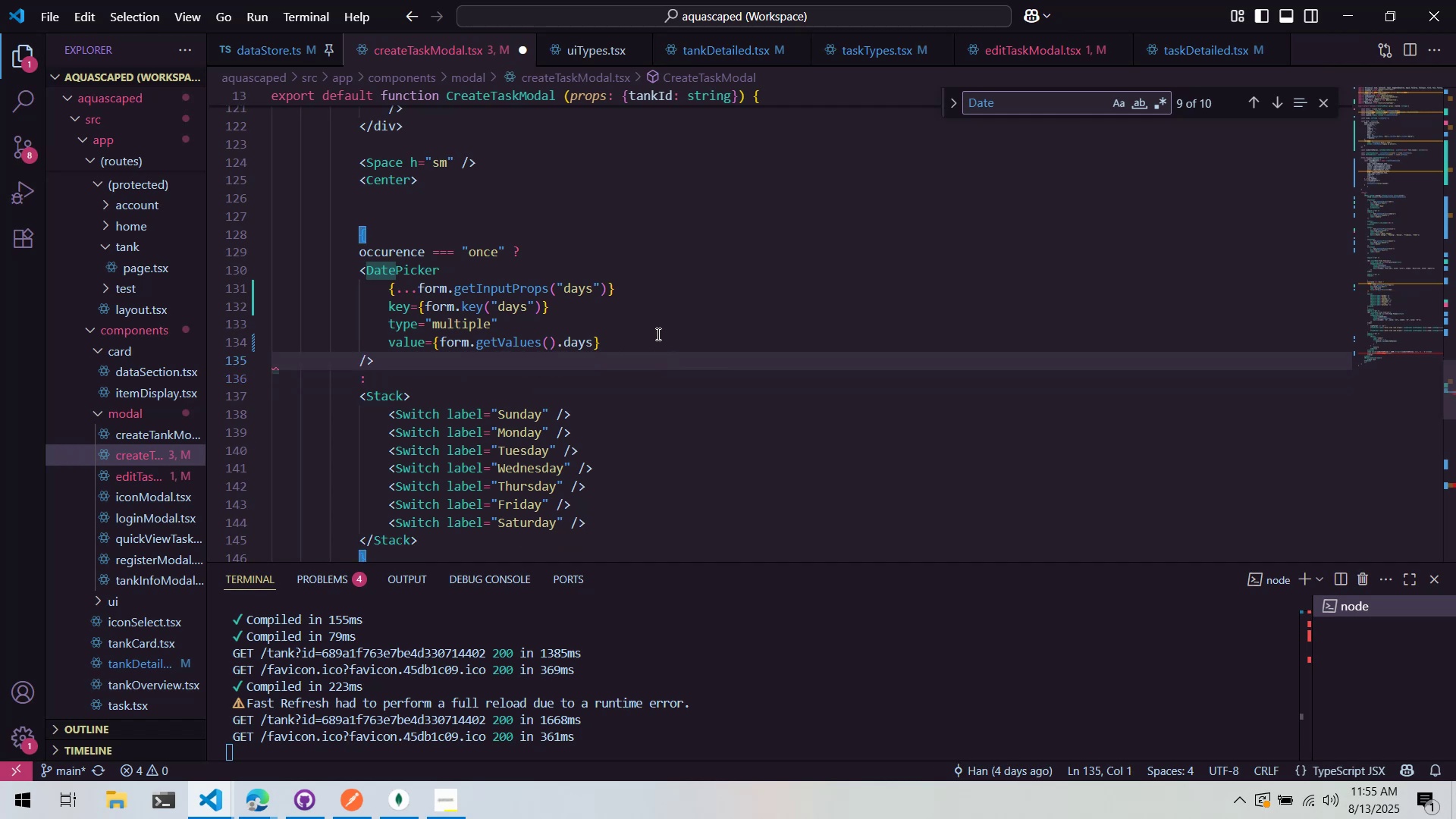 
key(Control+S)
 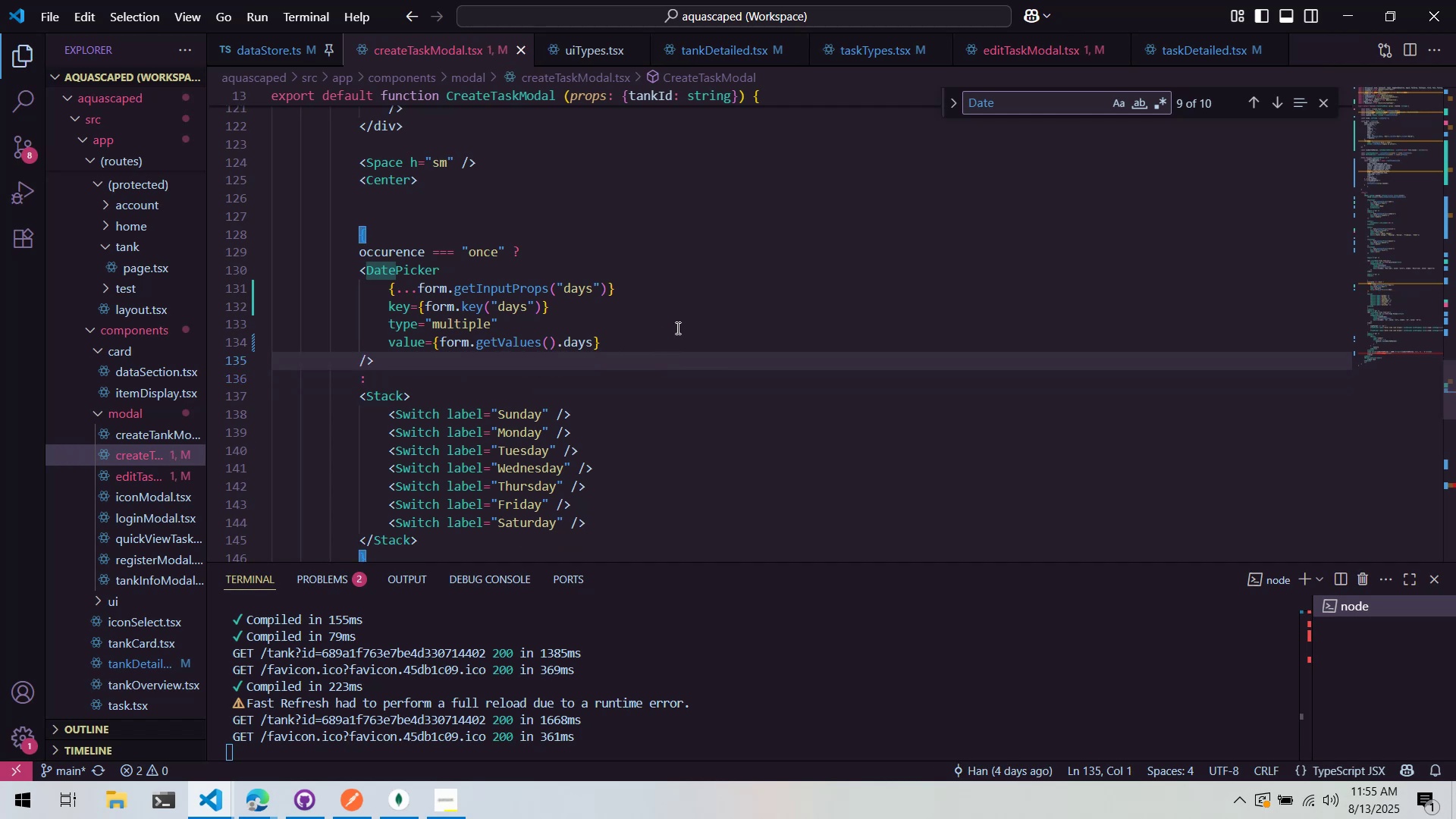 
key(Alt+AltLeft)
 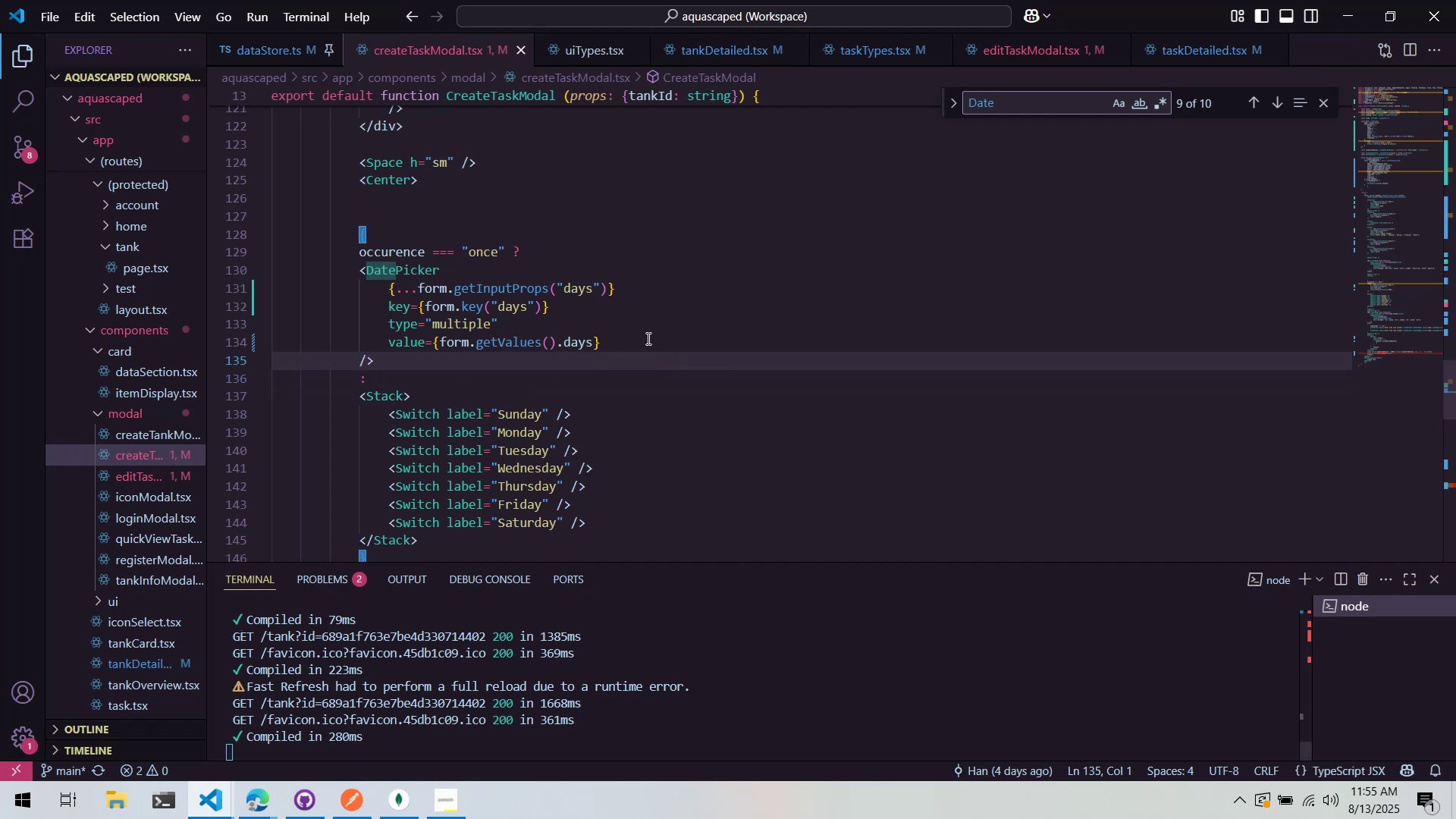 
key(Alt+Tab)
 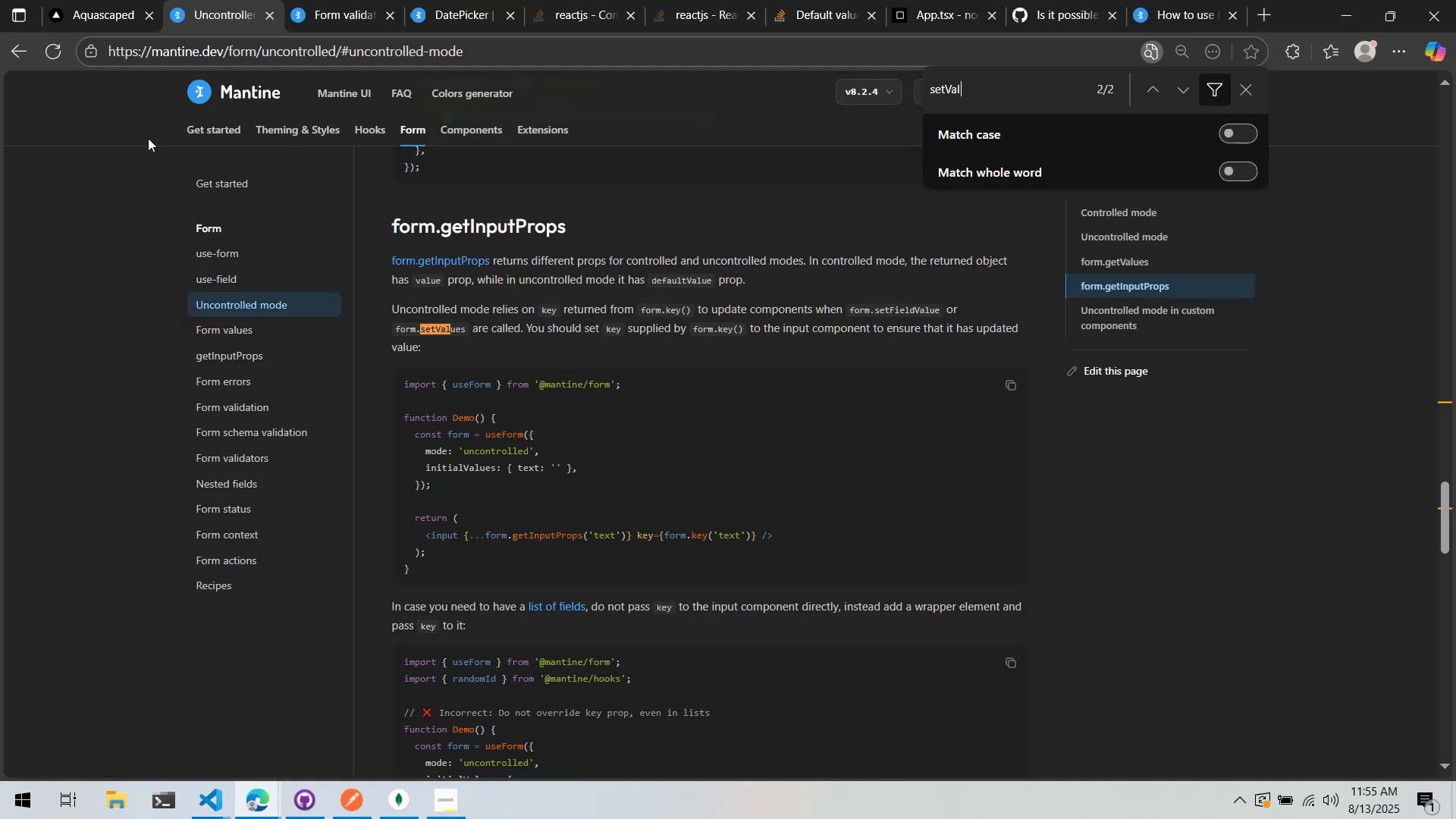 
left_click([104, 0])
 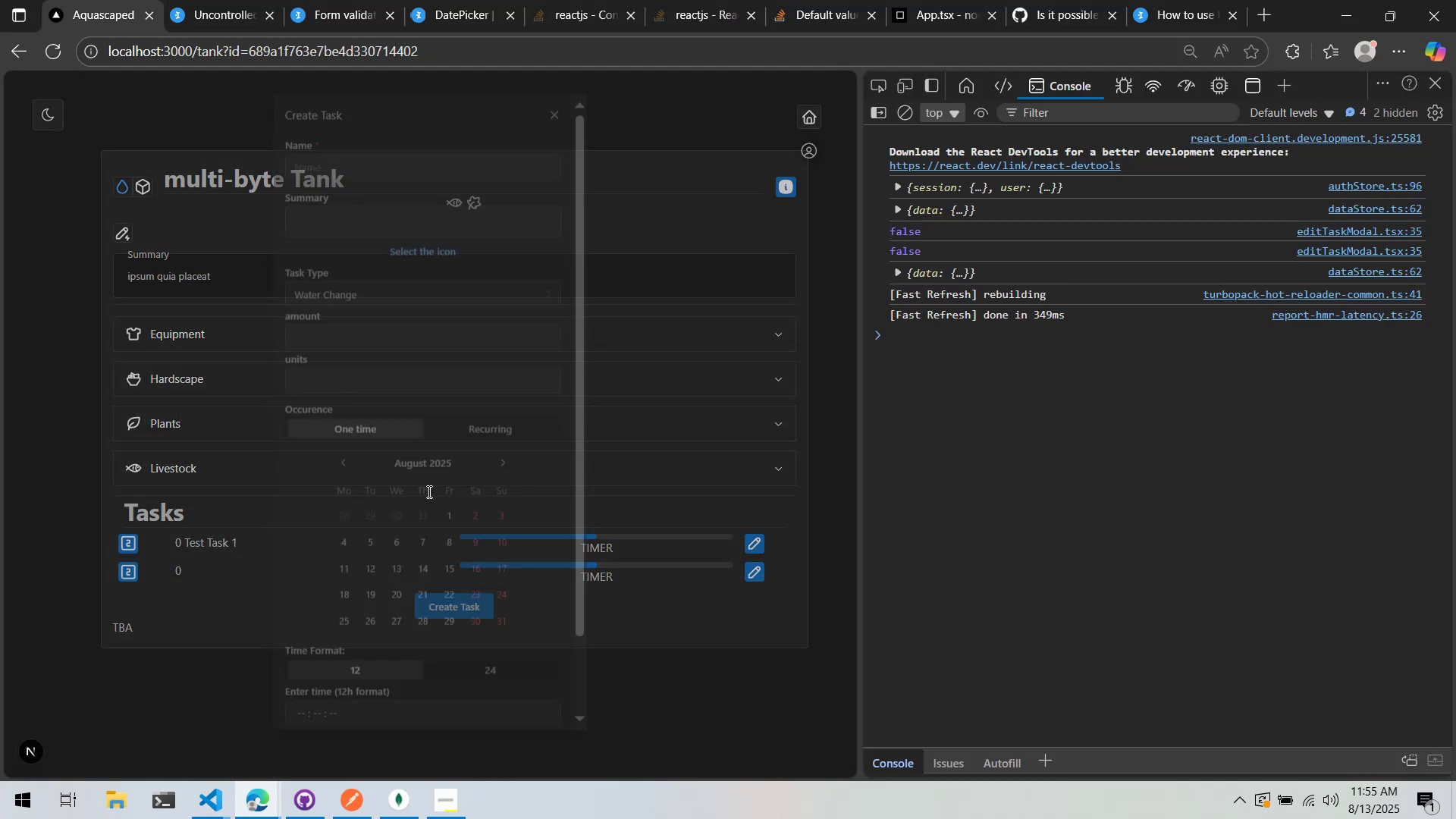 
left_click([463, 554])
 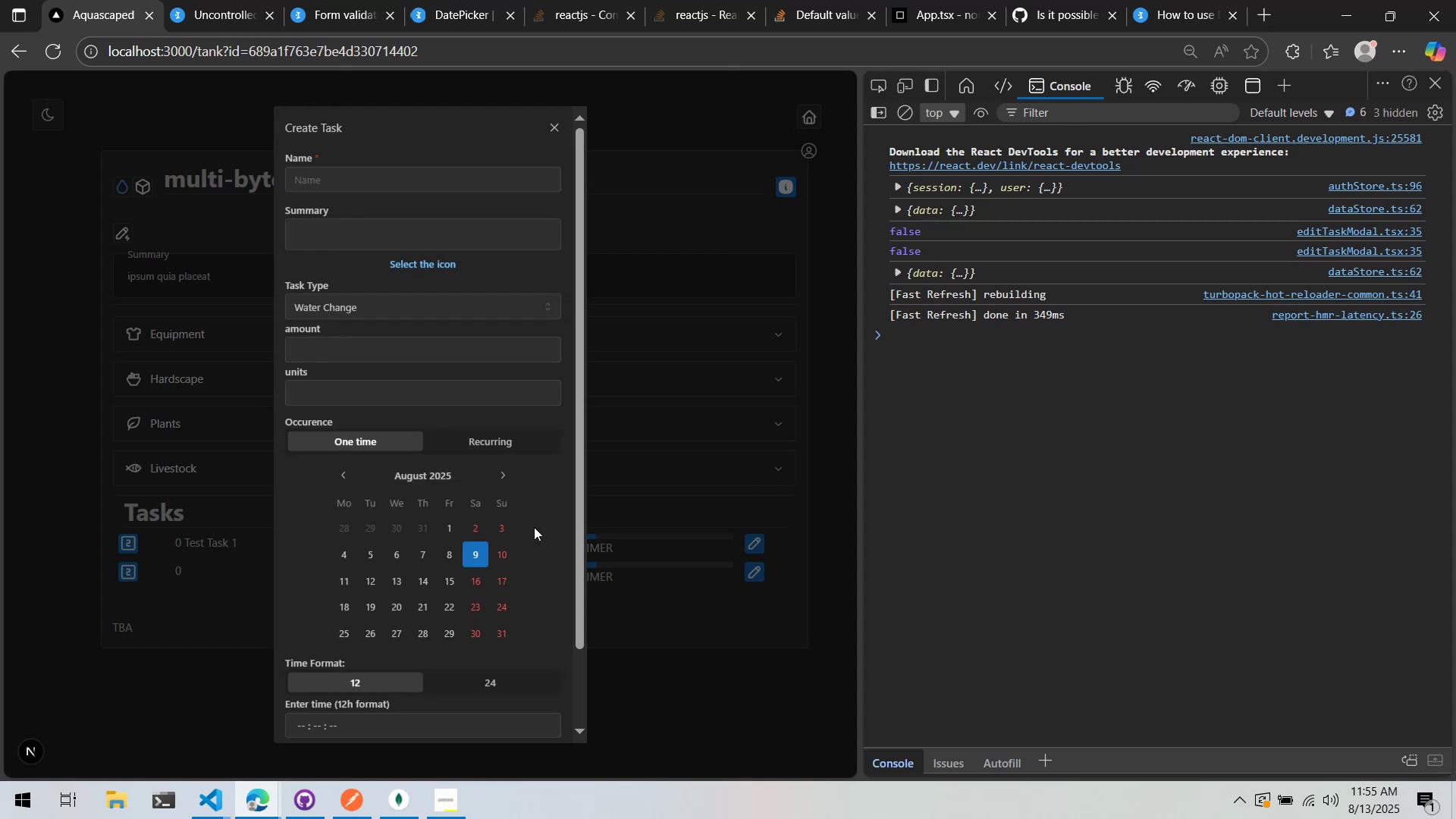 
scroll: coordinate [532, 527], scroll_direction: down, amount: 4.0
 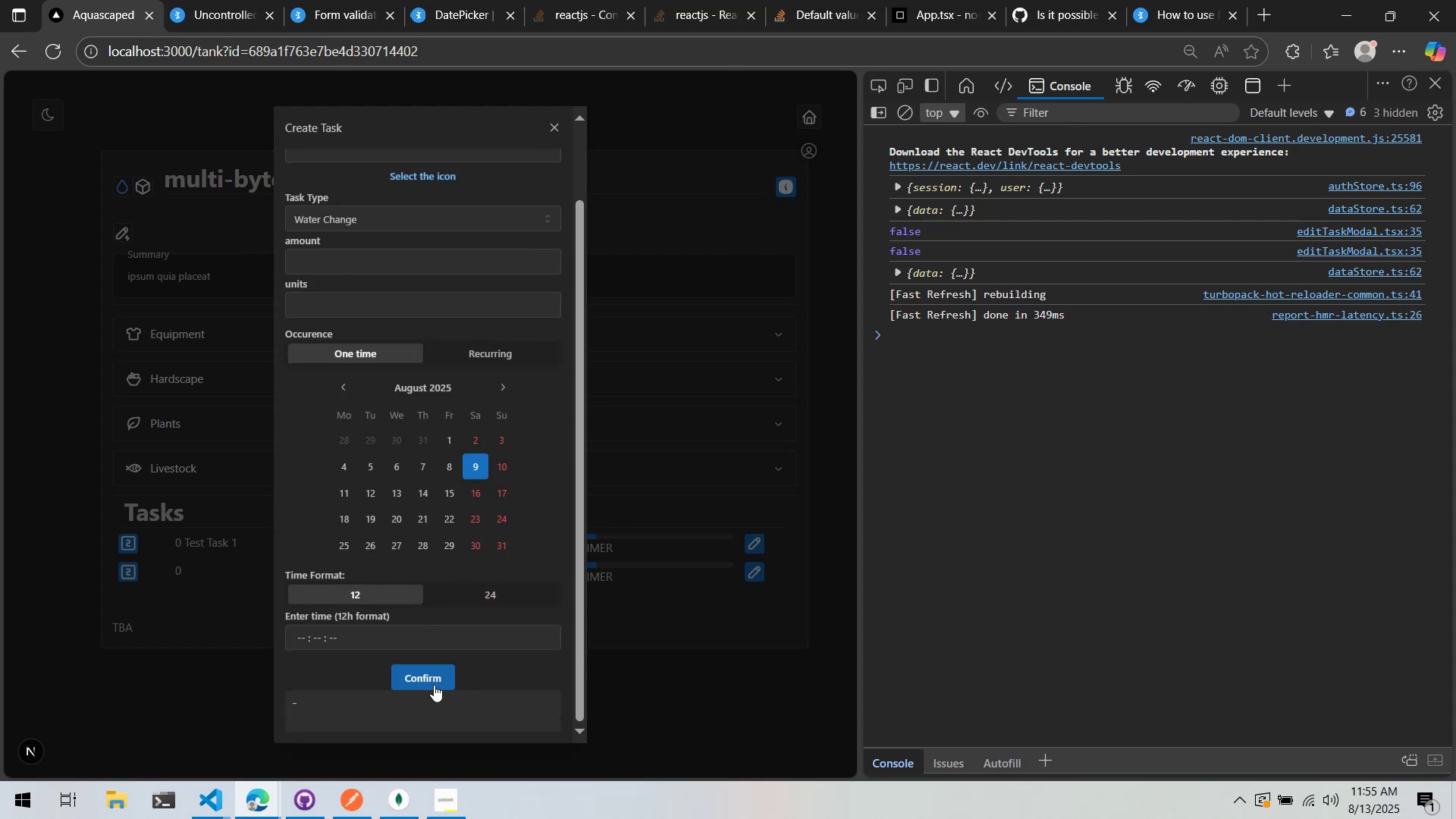 
left_click([434, 676])
 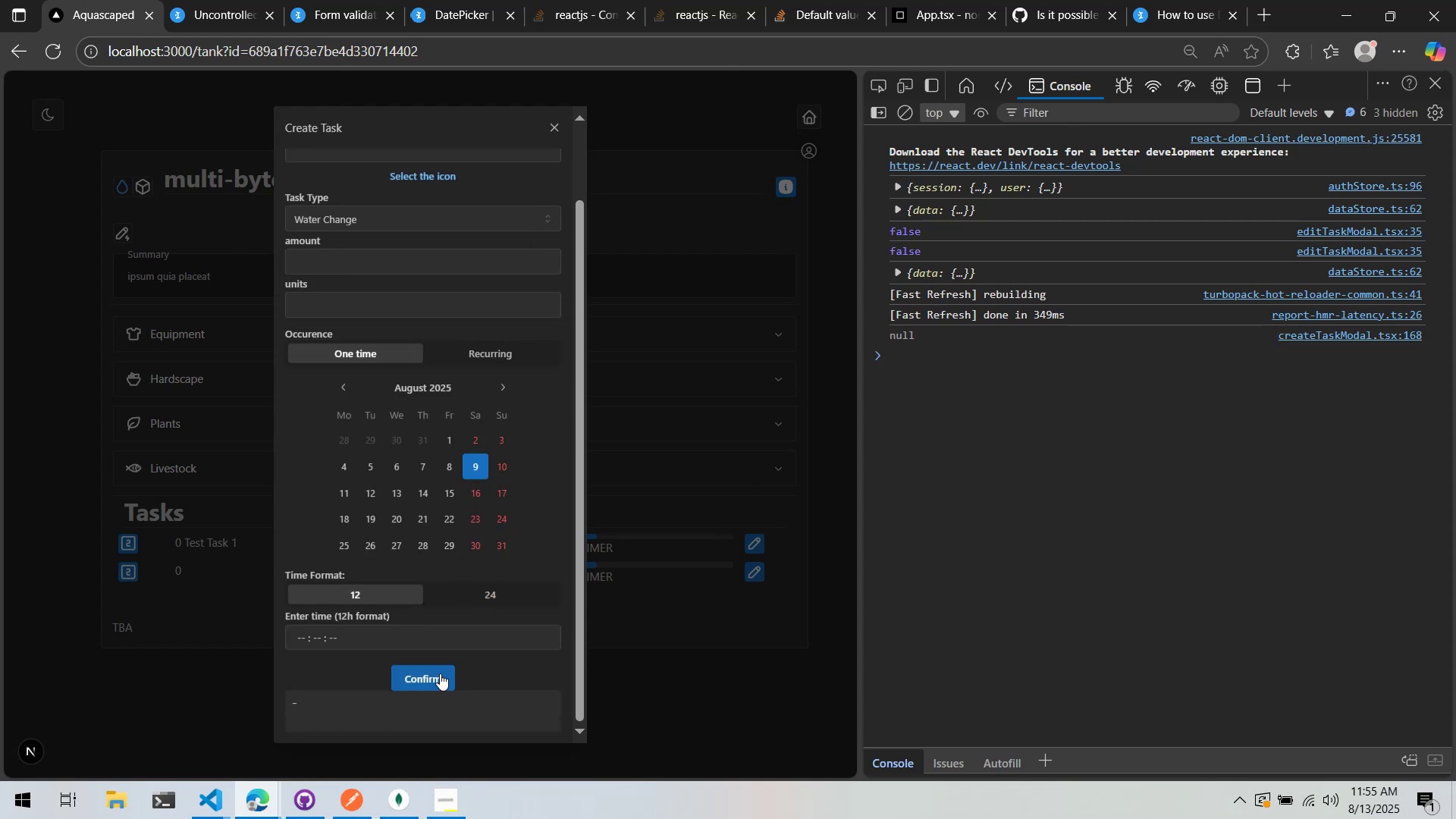 
scroll: coordinate [463, 508], scroll_direction: up, amount: 6.0
 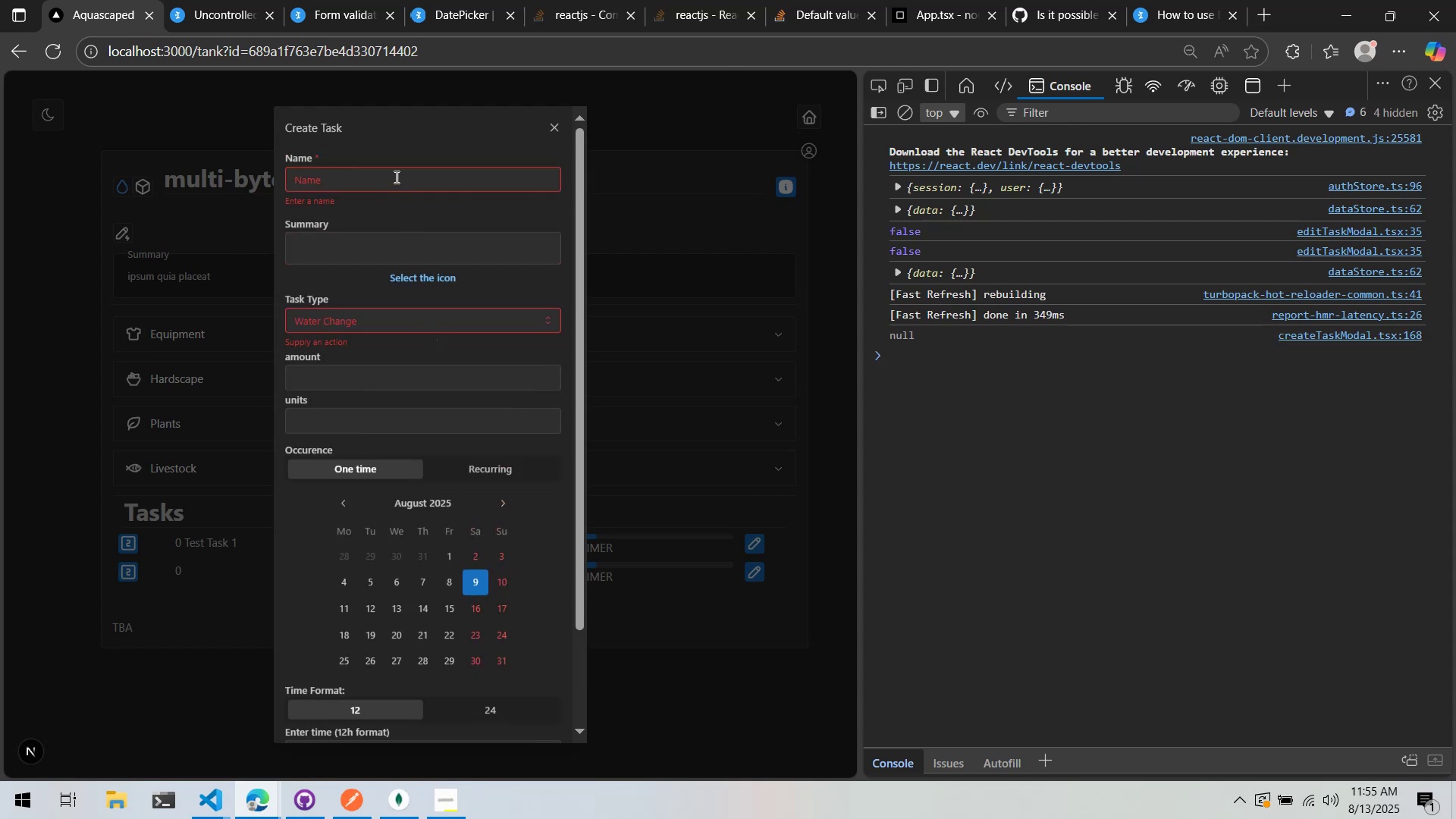 
key(1)
 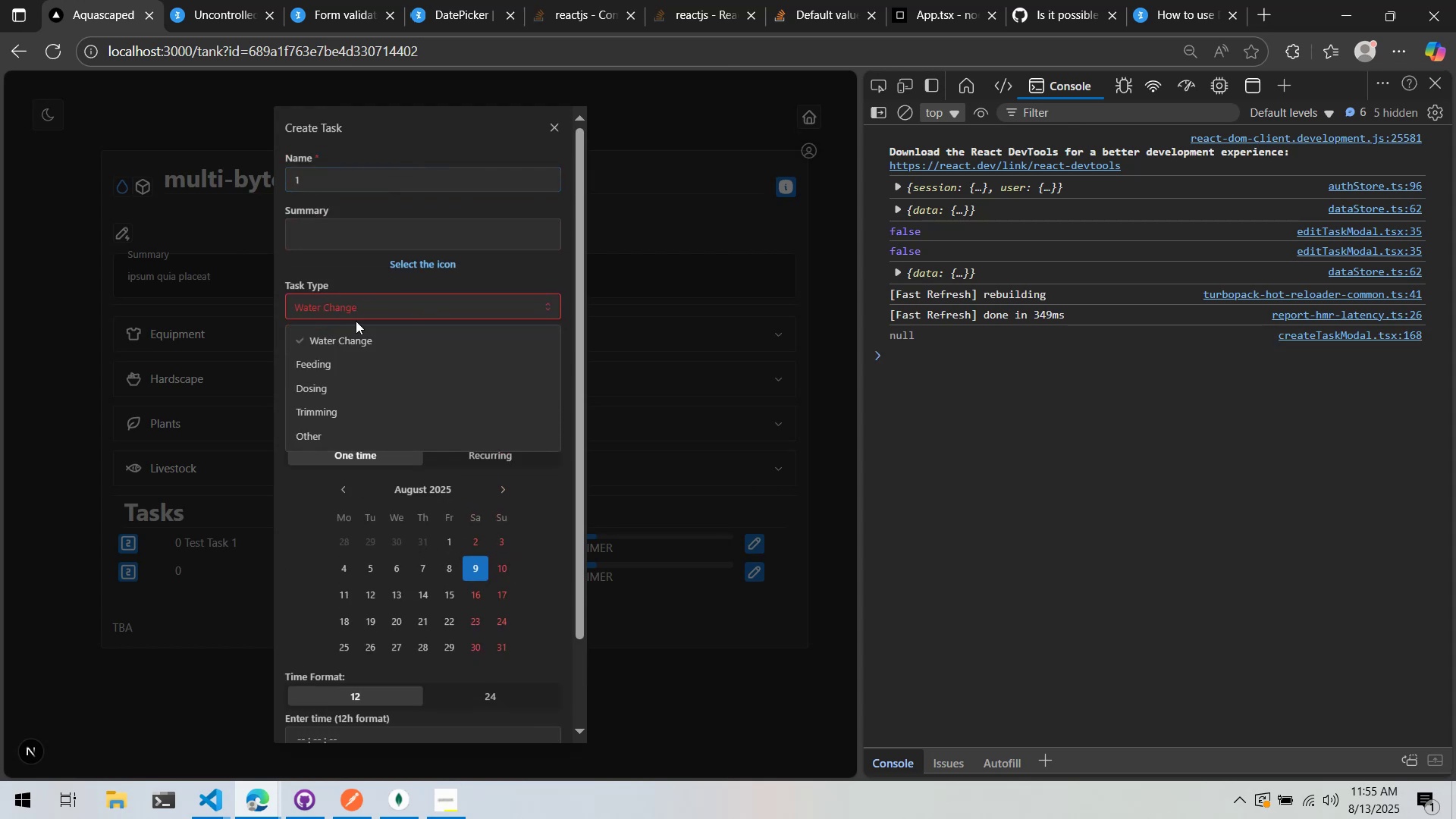 
left_click([332, 356])
 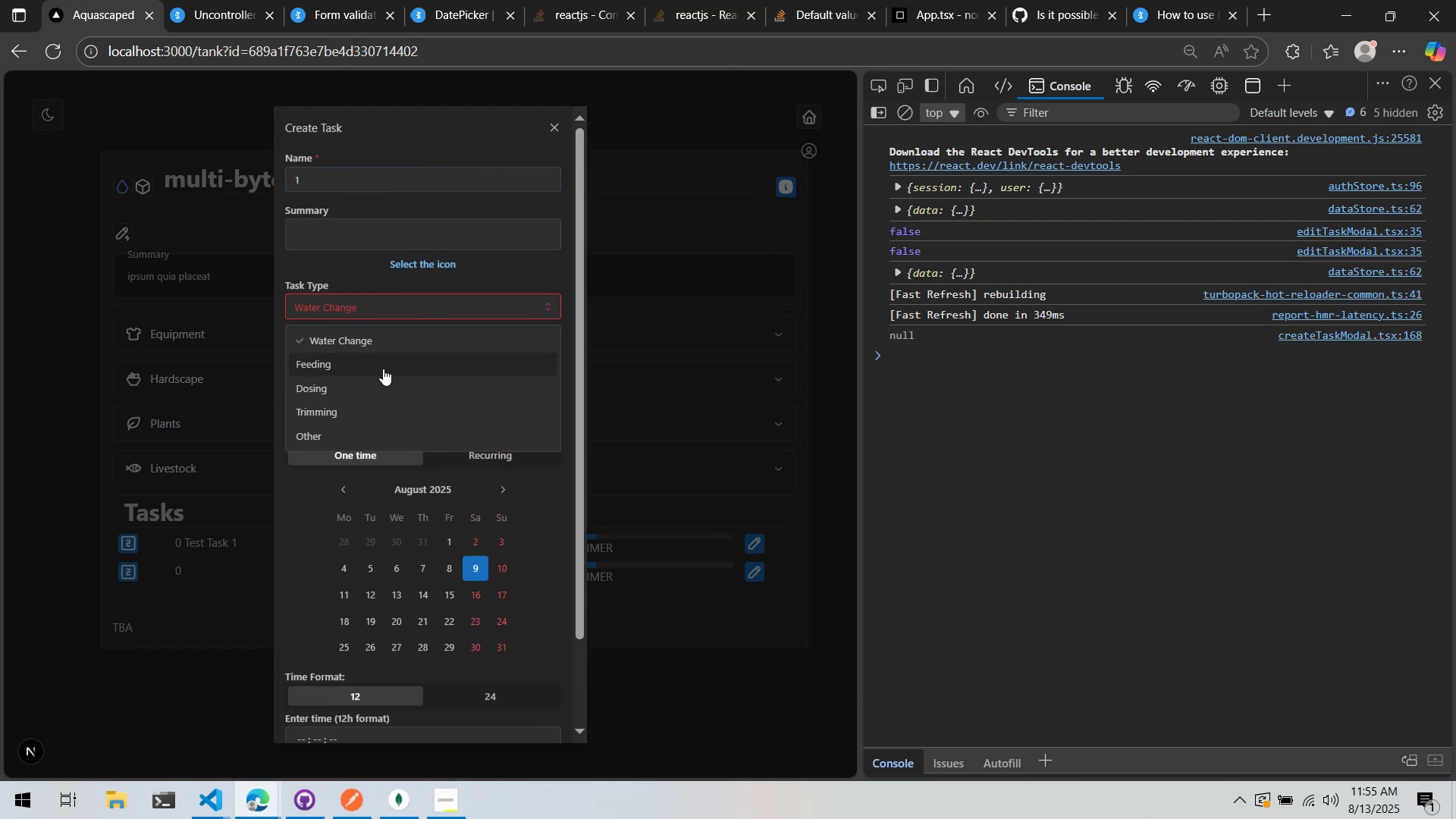 
scroll: coordinate [433, 409], scroll_direction: down, amount: 5.0
 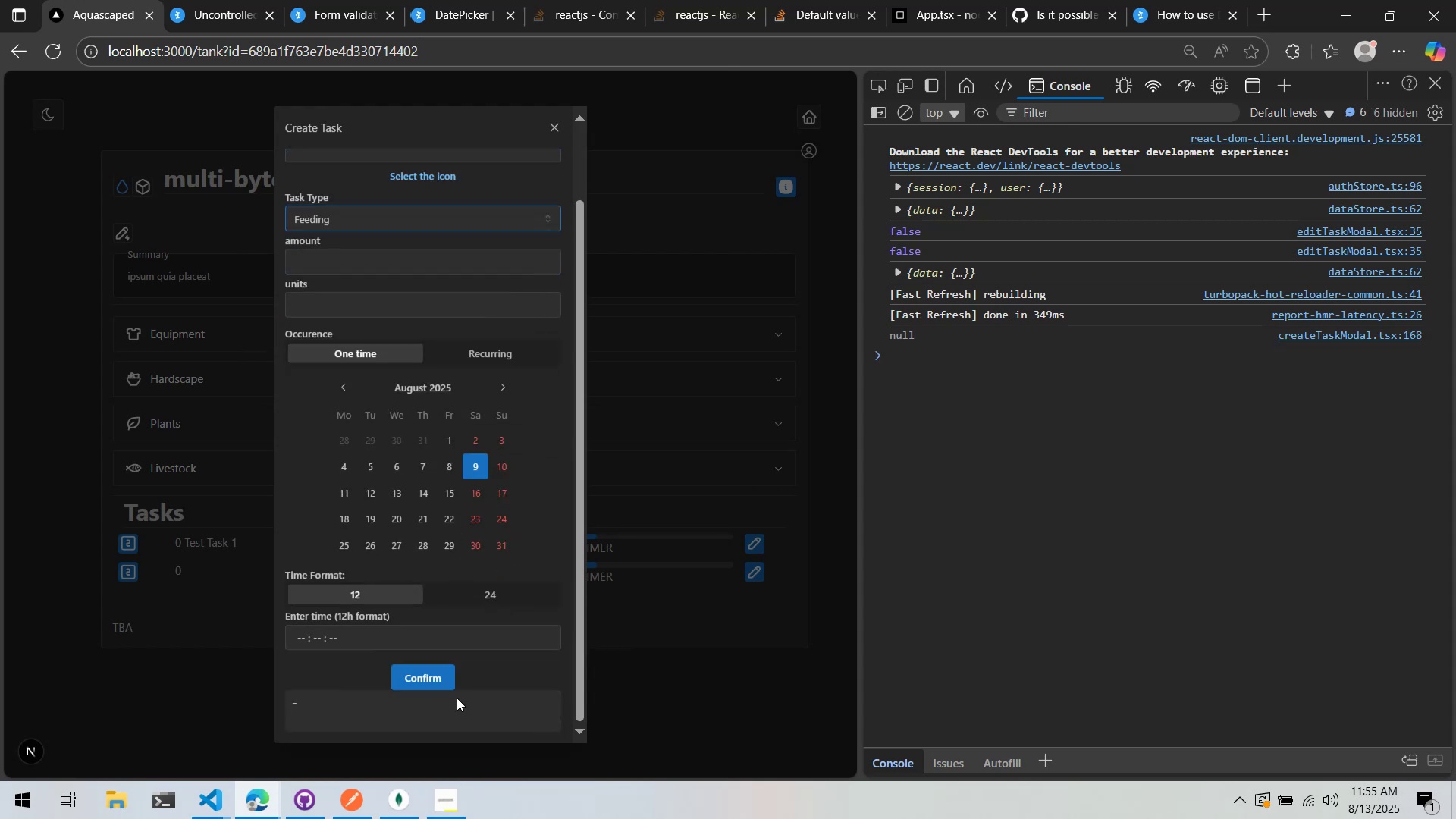 
left_click([425, 671])
 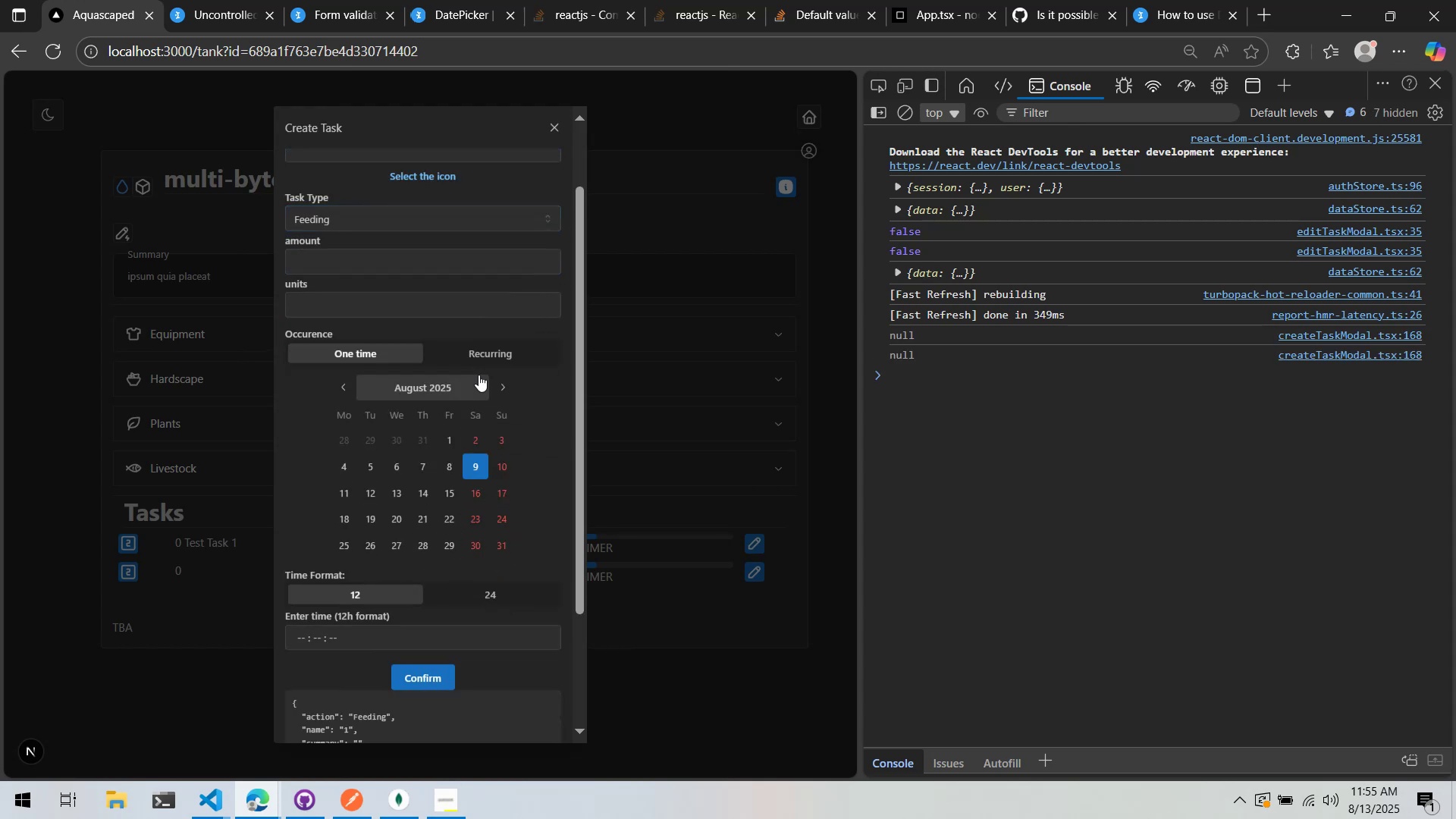 
scroll: coordinate [469, 344], scroll_direction: down, amount: 4.0
 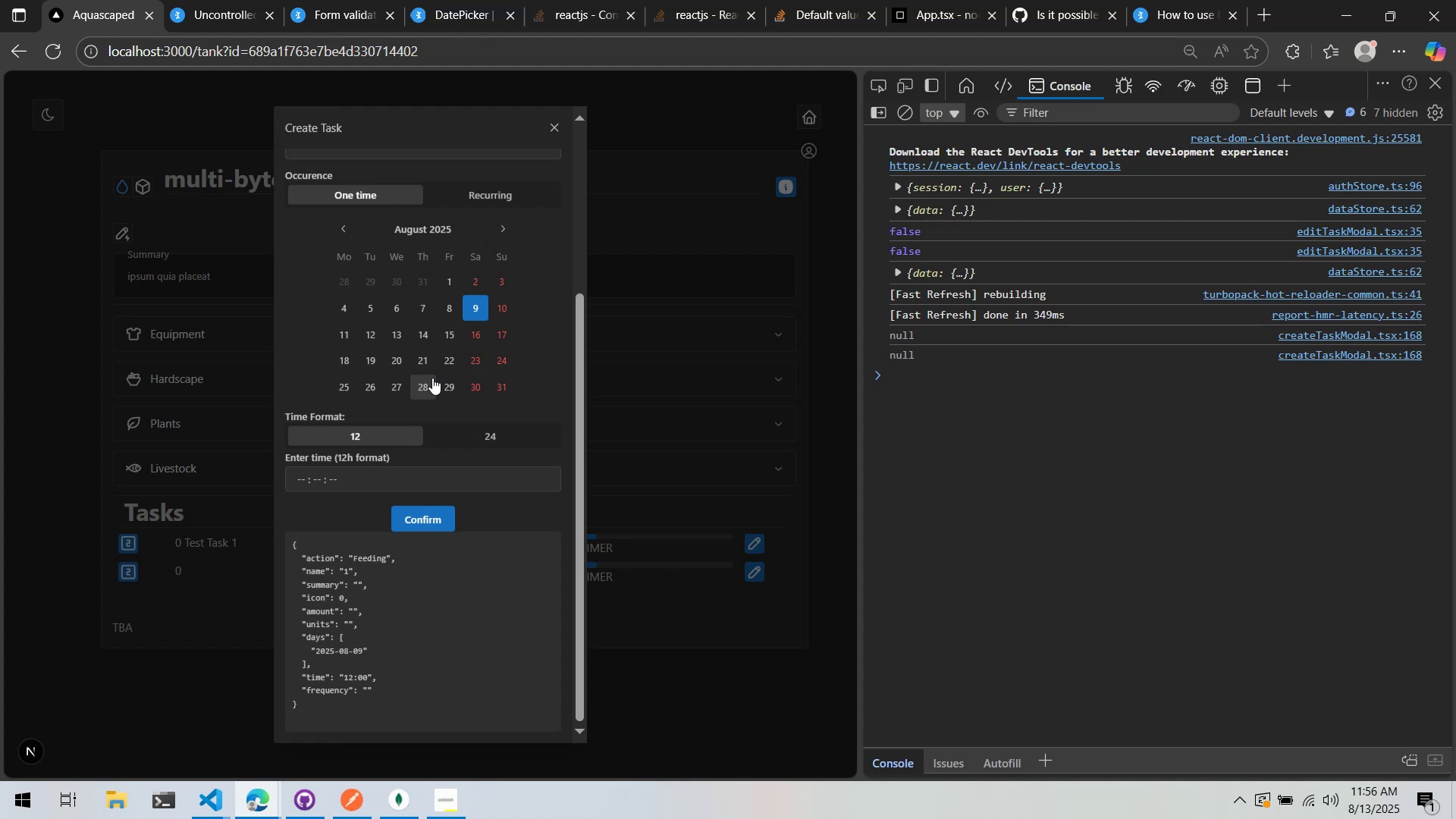 
wait(99.1)
 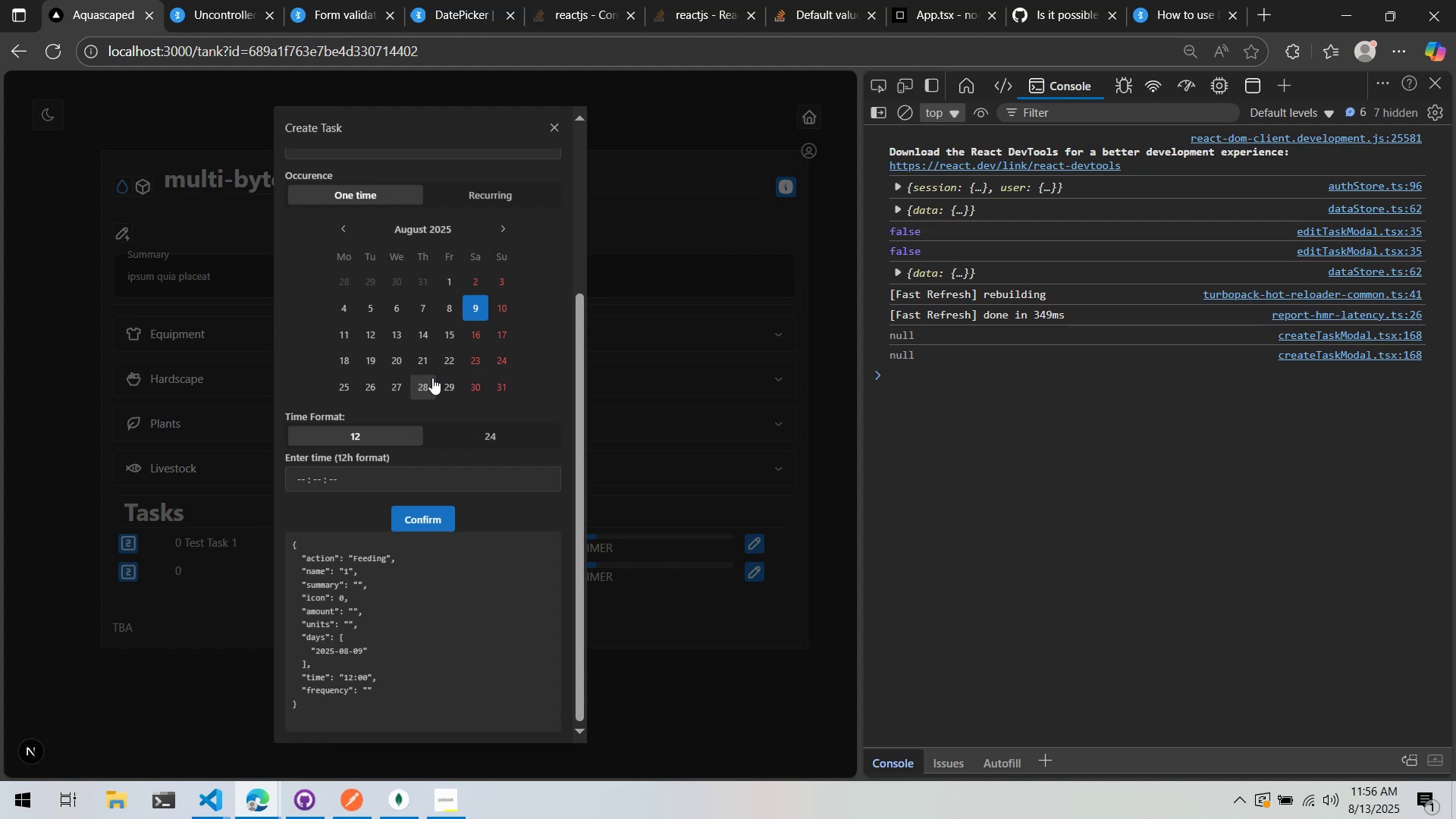 
double_click([480, 364])
 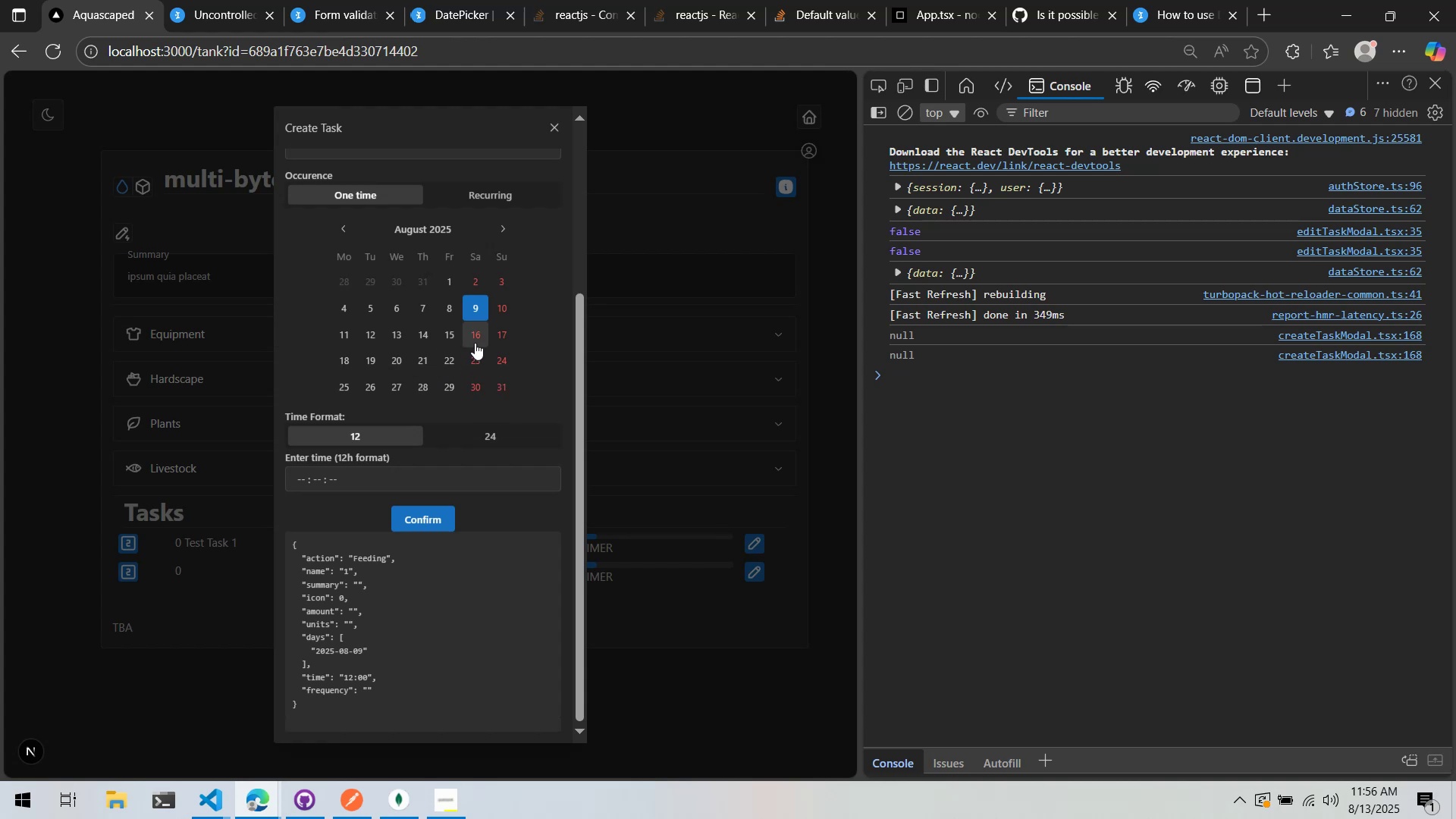 
left_click([474, 341])
 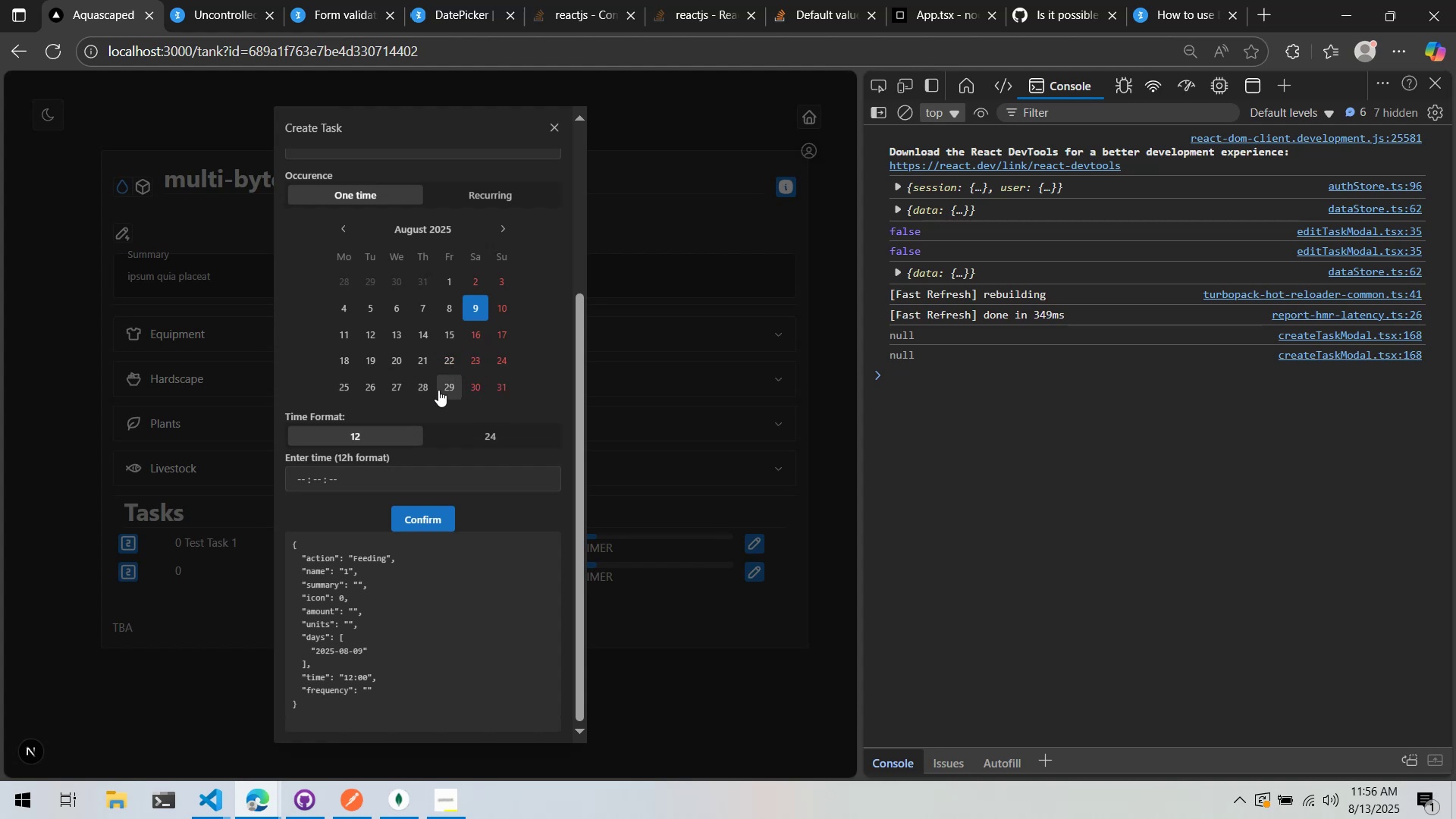 
left_click([443, 529])
 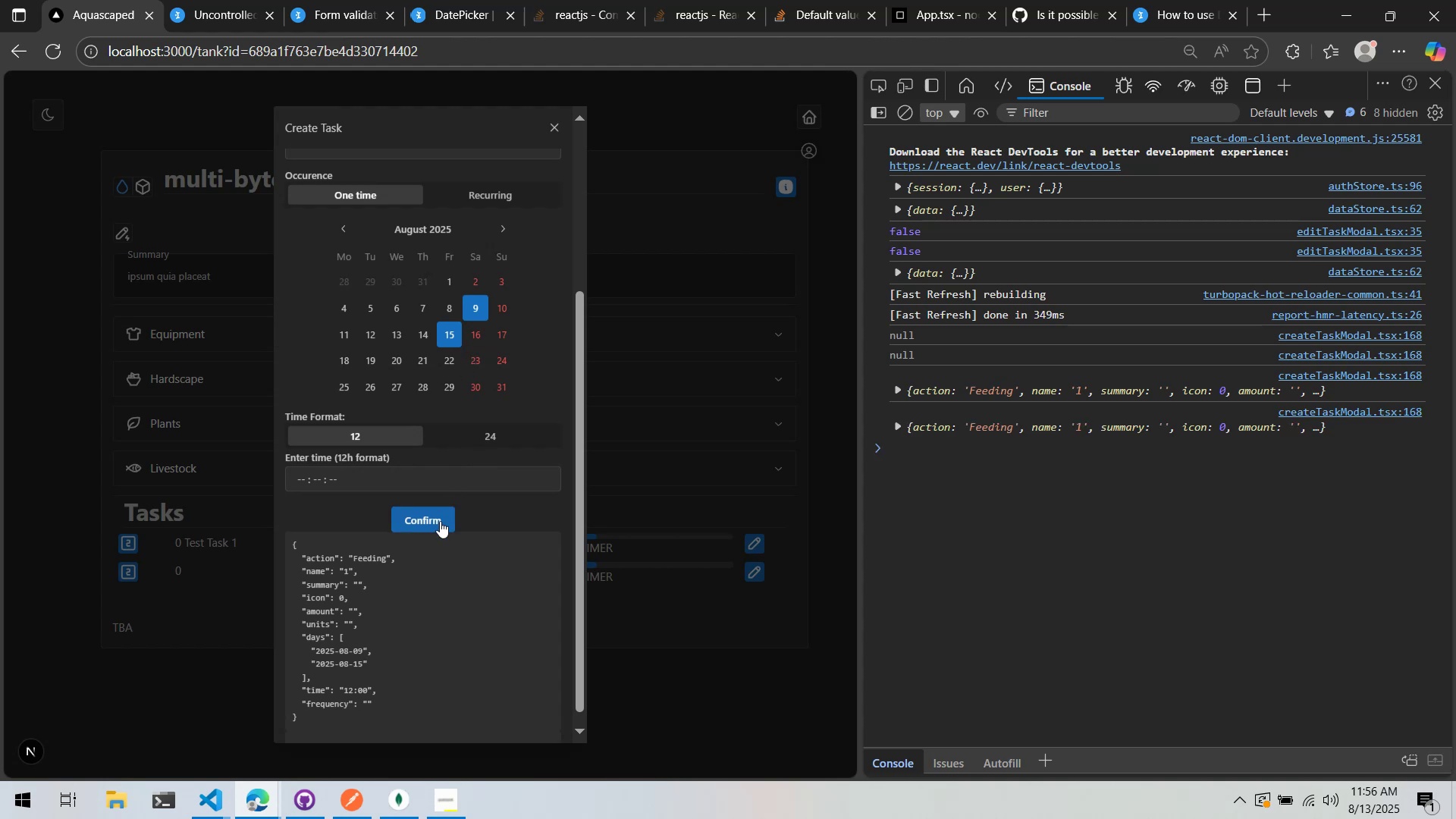 
key(Alt+AltLeft)
 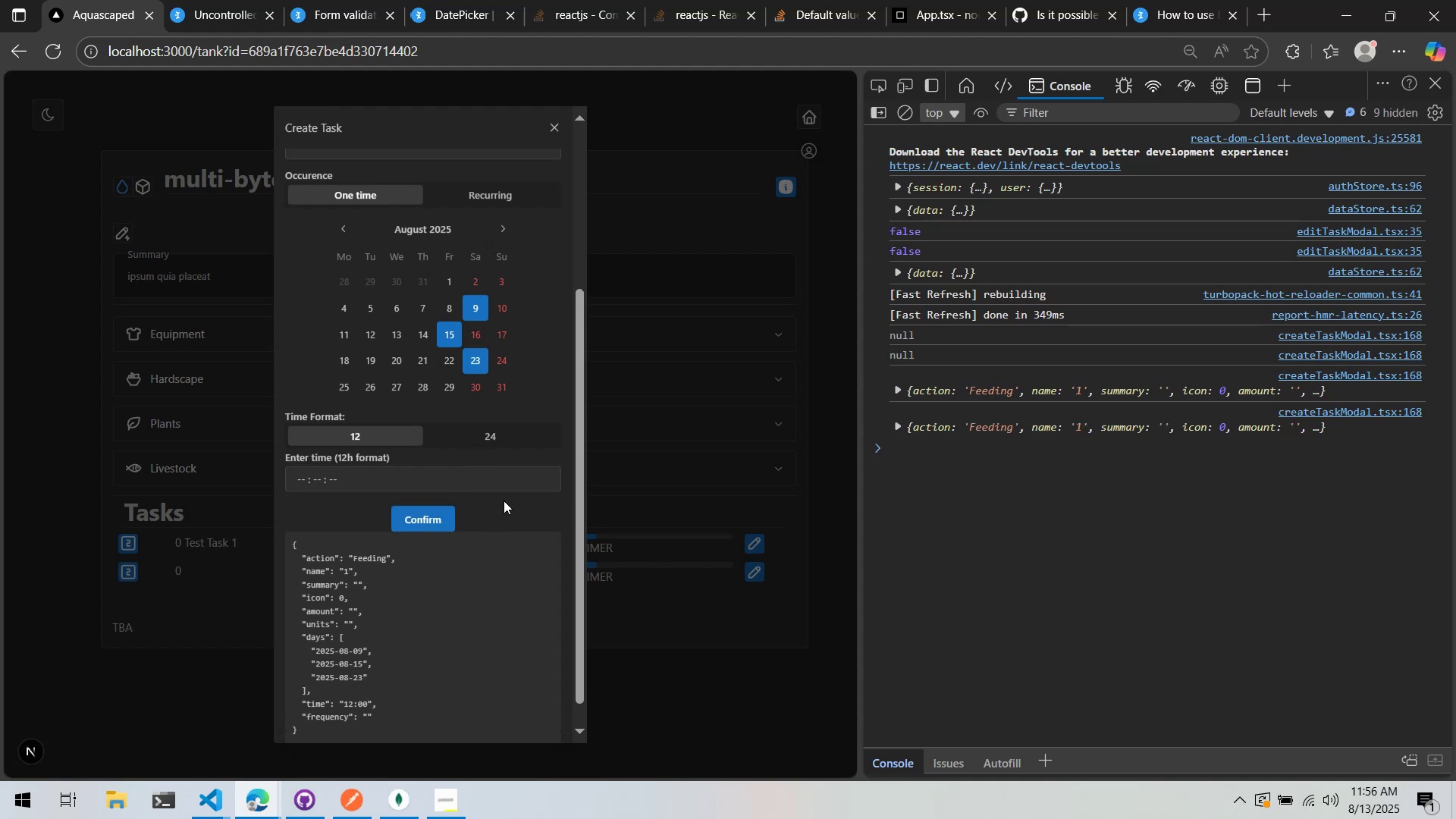 
key(Alt+Tab)
 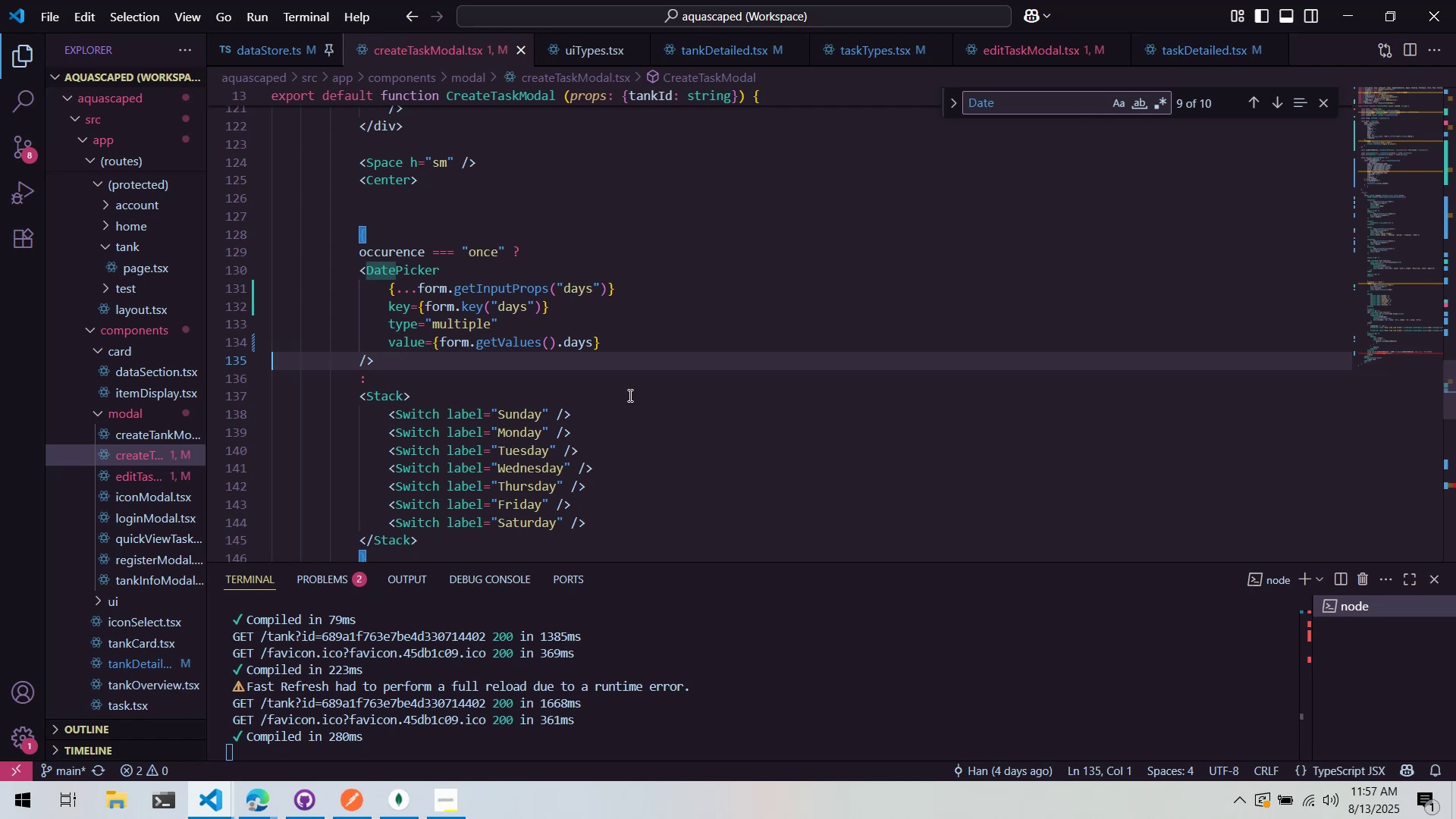 
wait(16.37)
 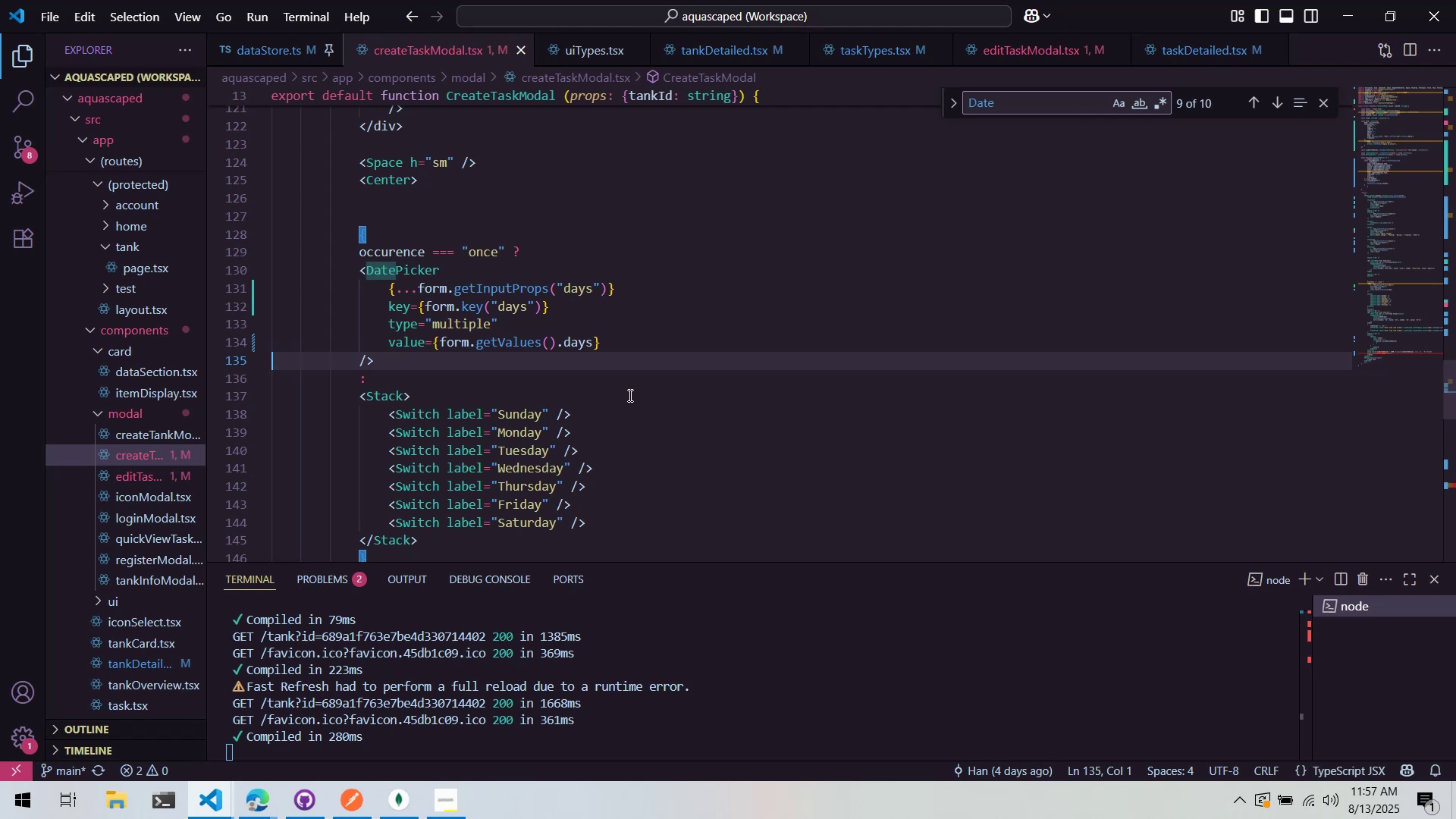 
left_click([616, 242])
 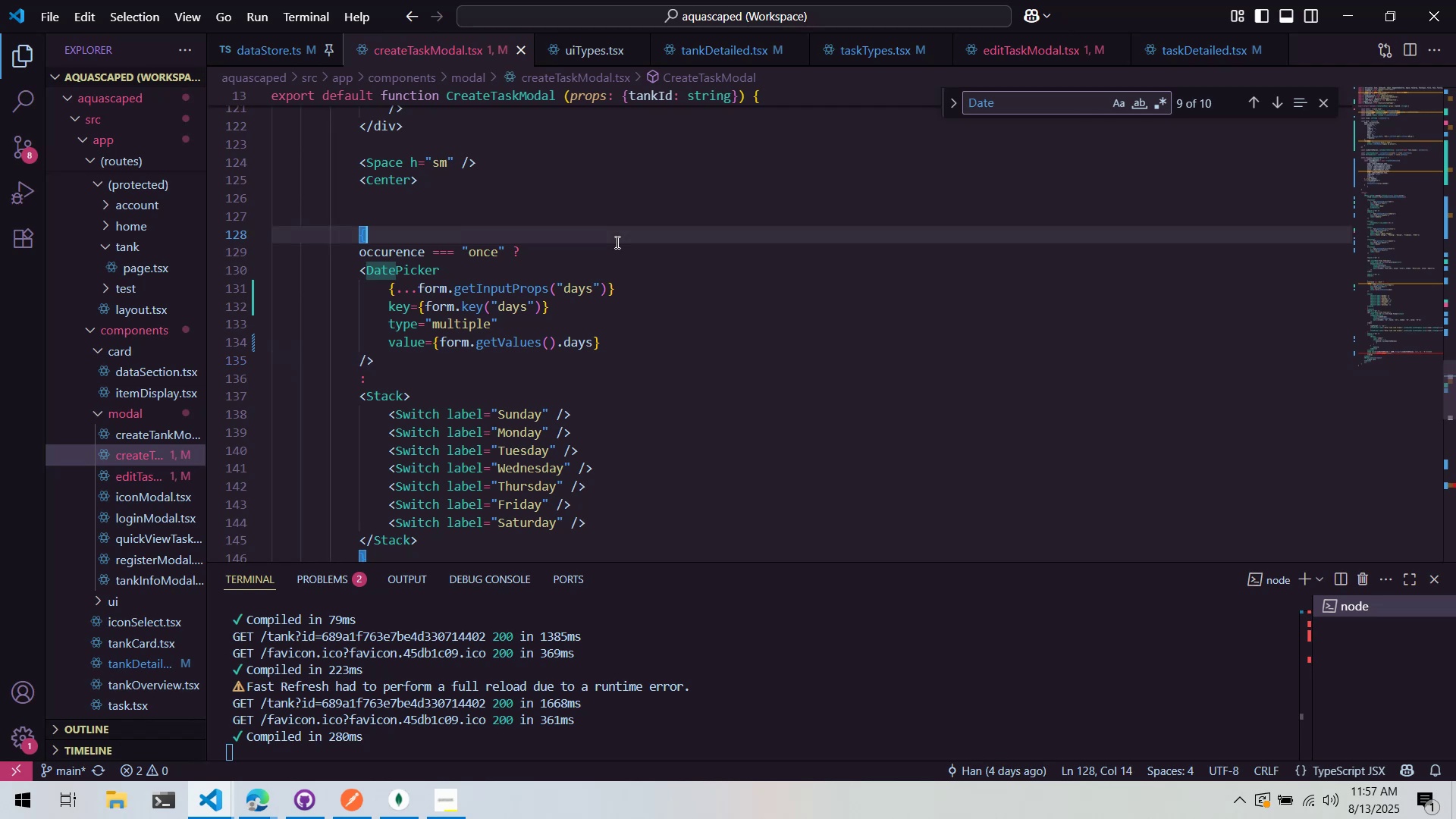 
key(Control+Z)
 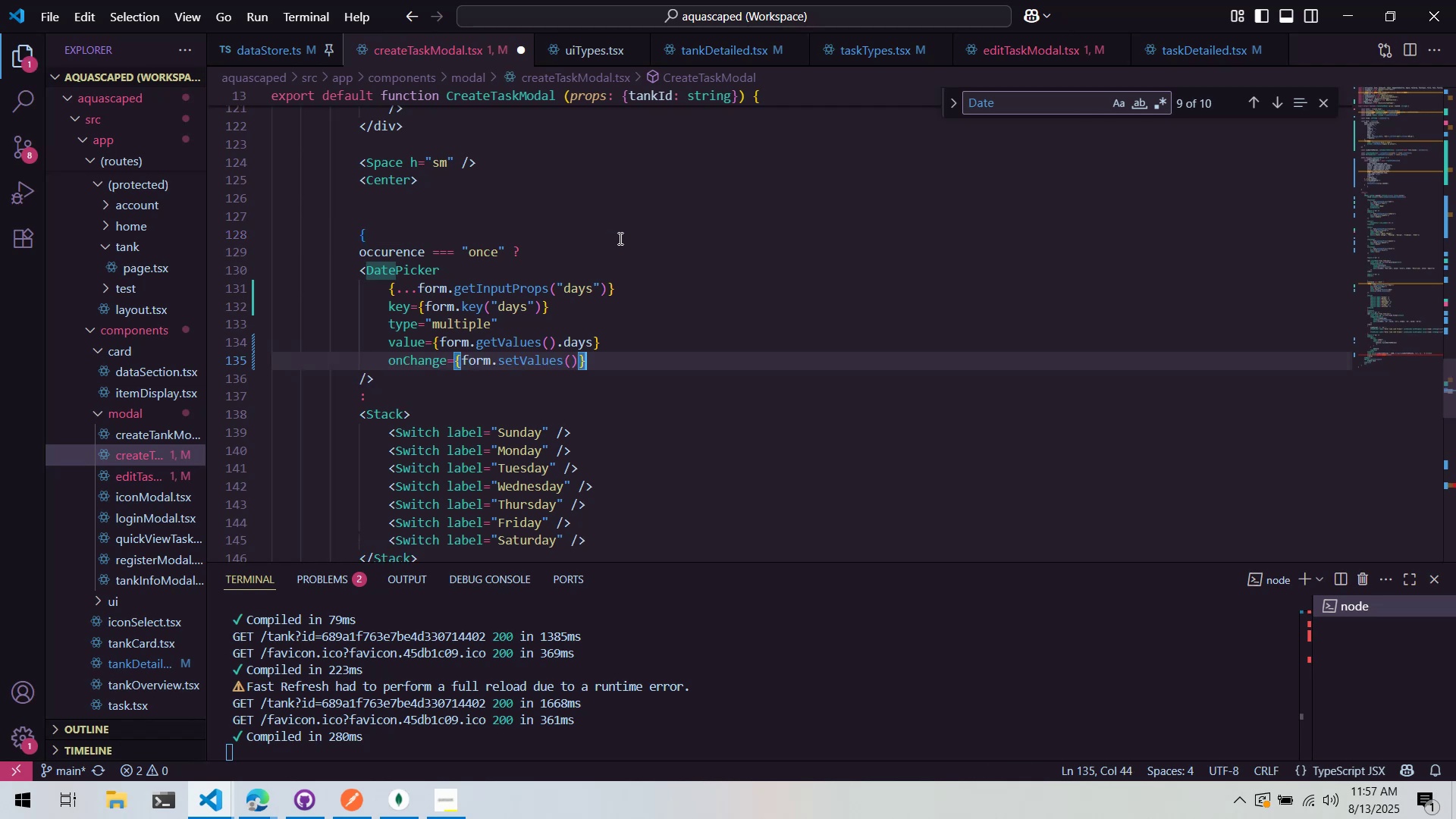 
key(Control+Z)
 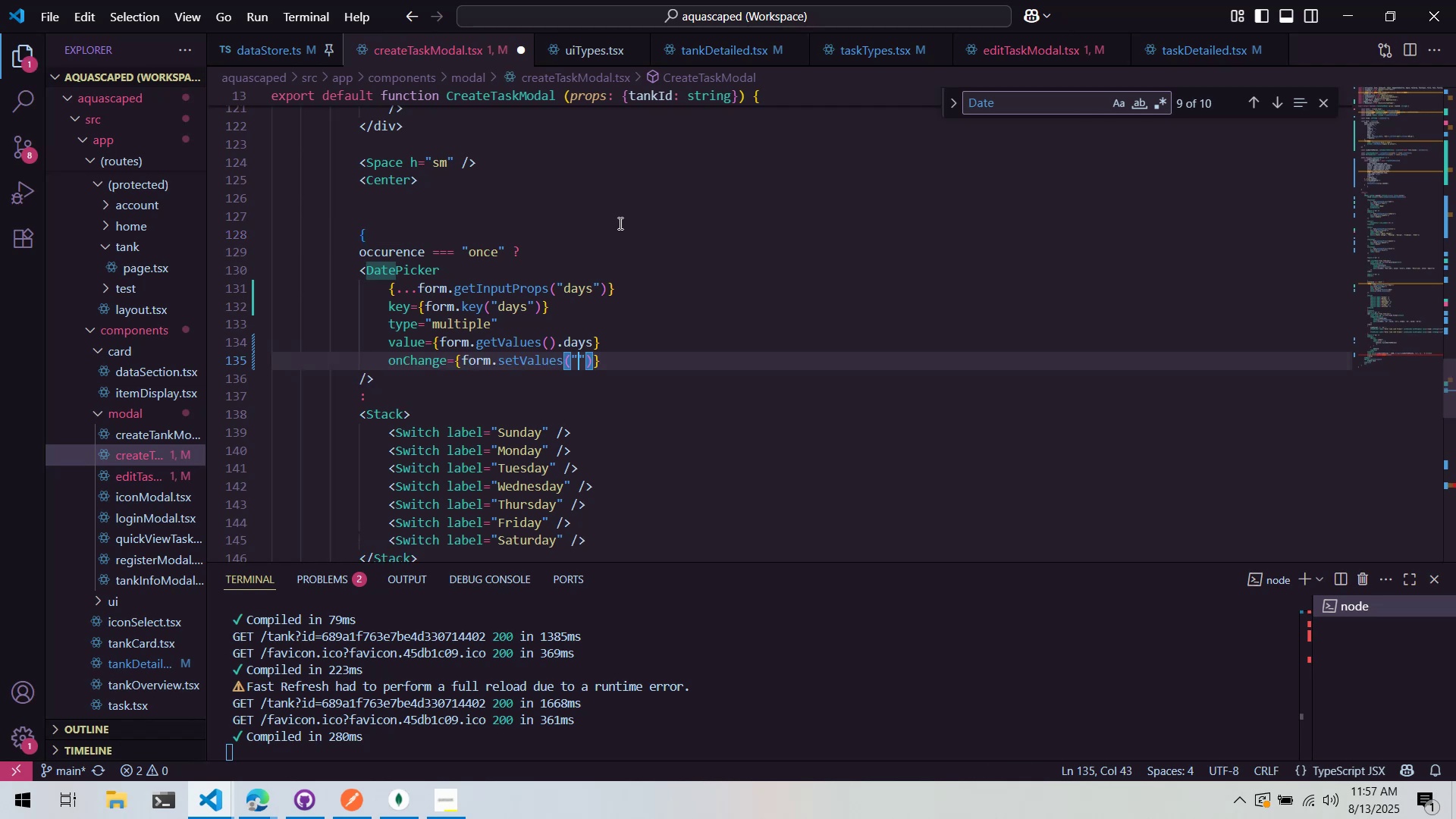 
key(Control+Z)
 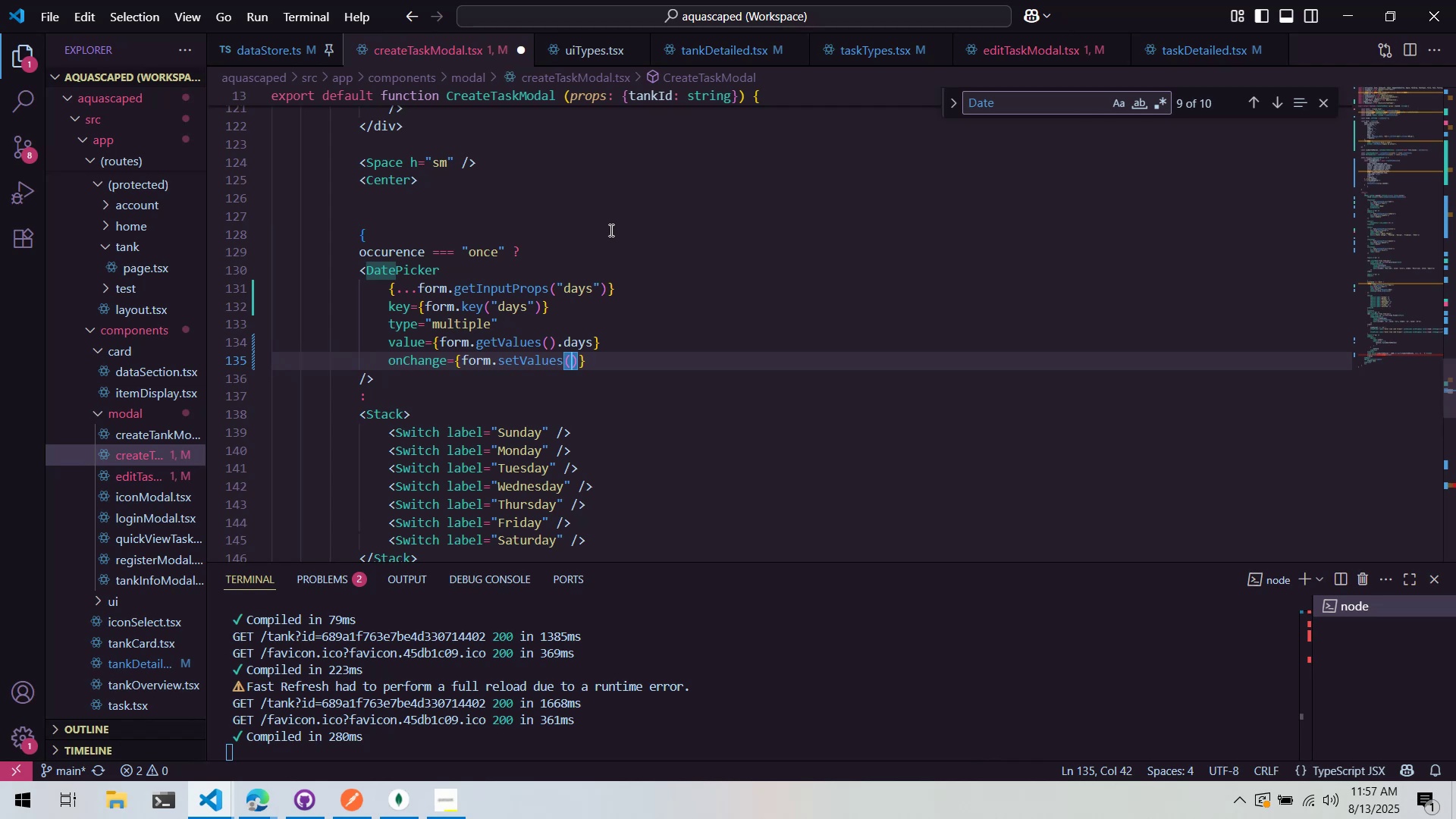 
key(Control+Z)
 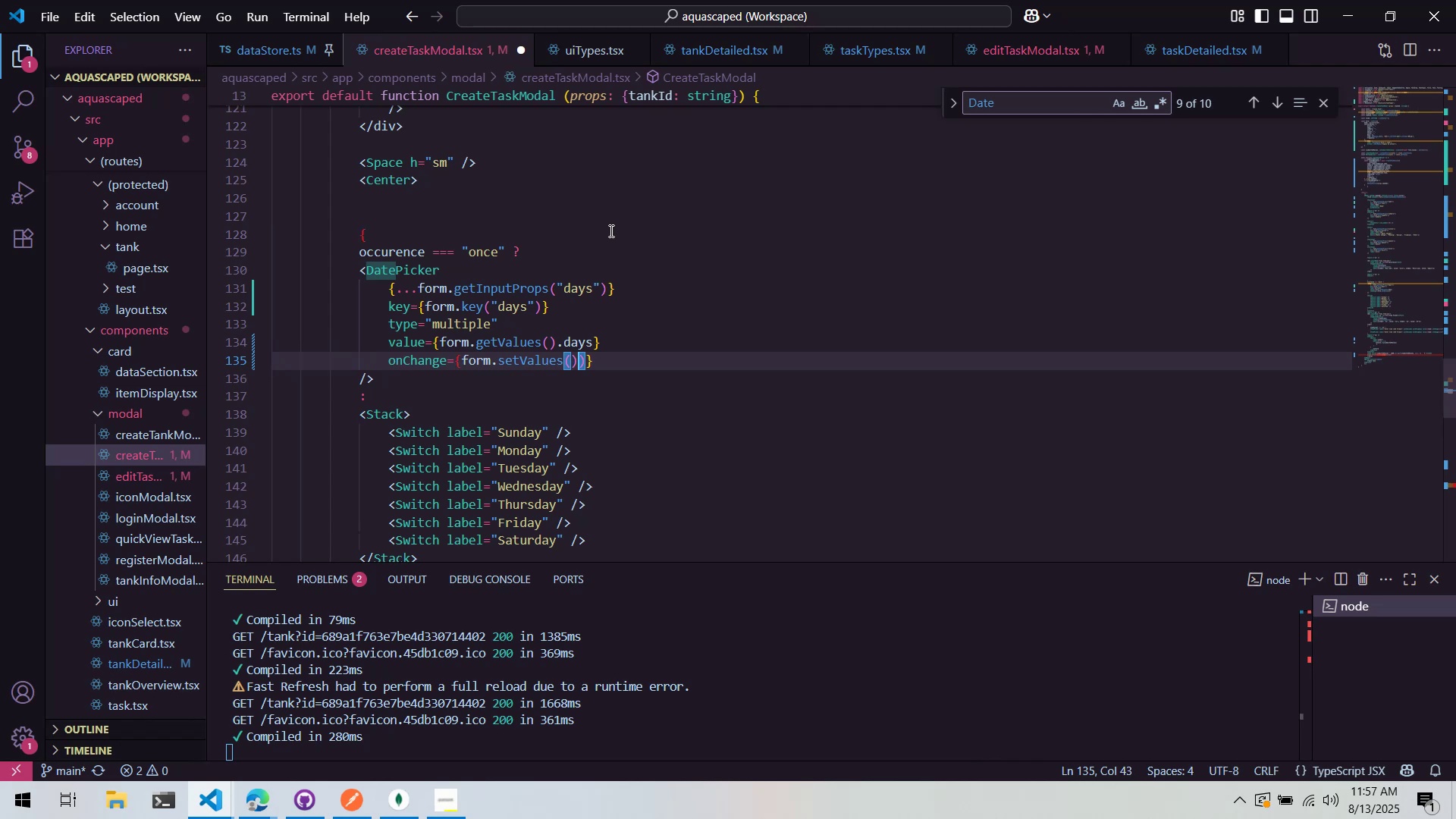 
key(Control+Z)
 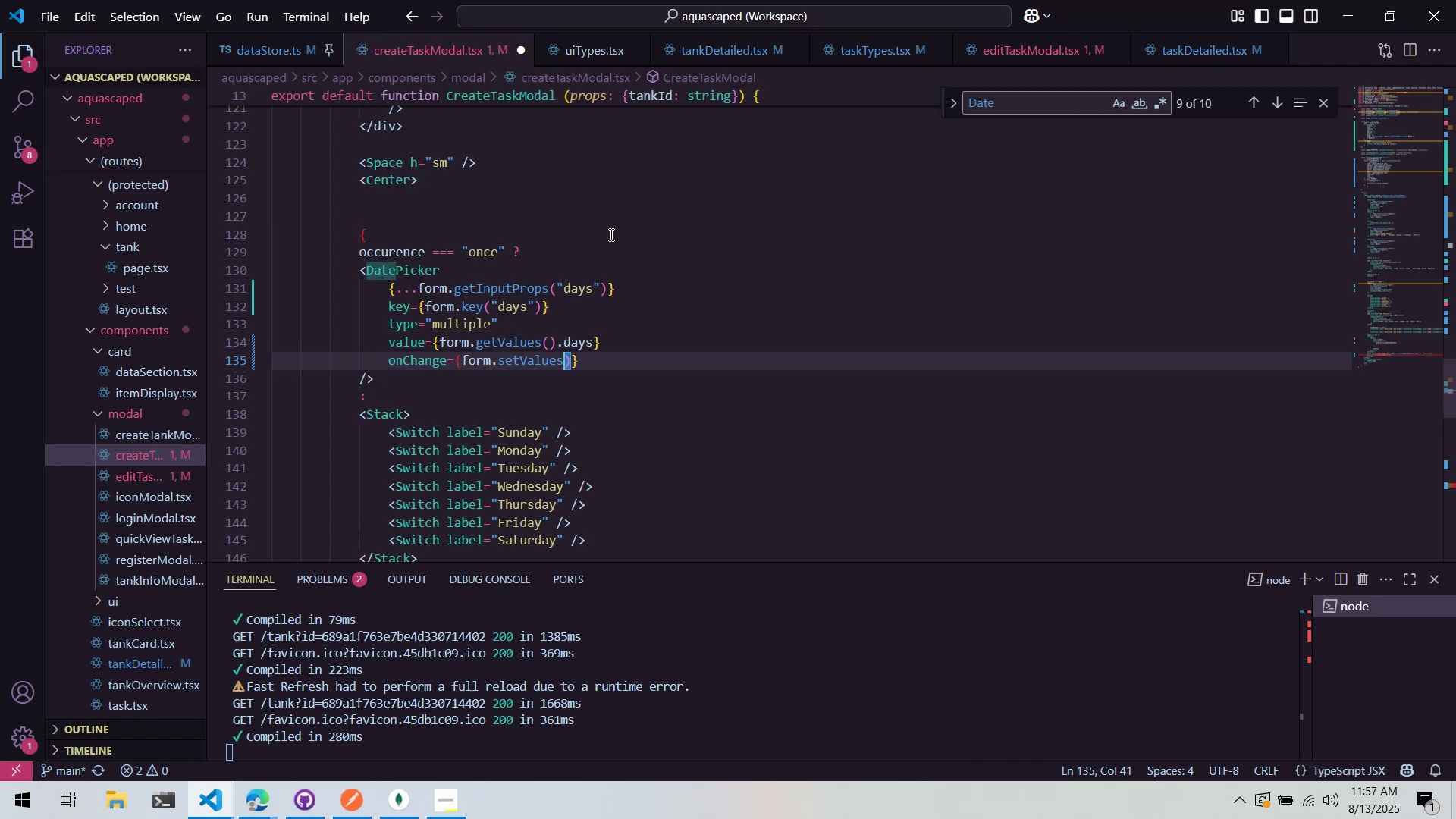 
key(Control+Z)
 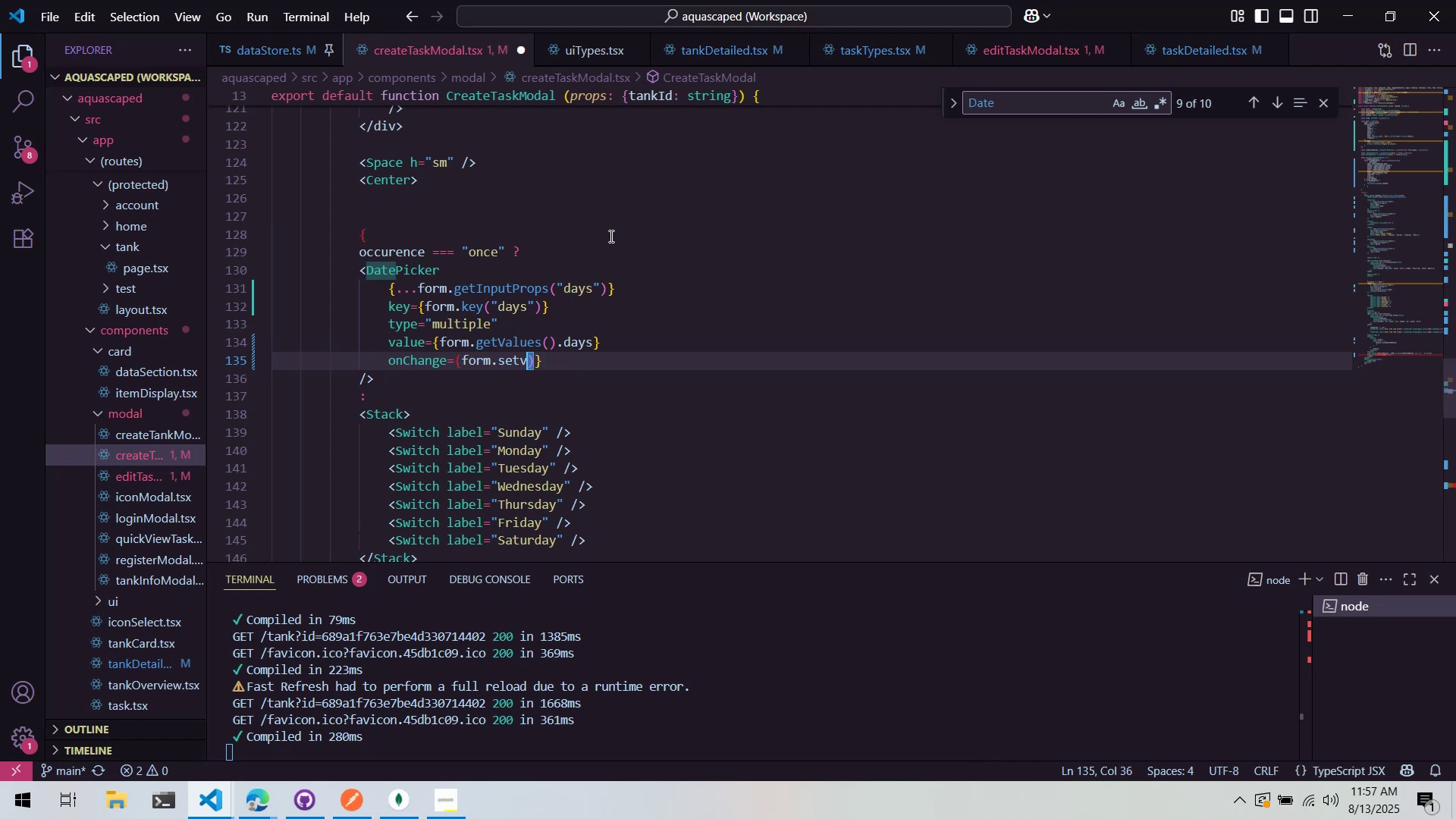 
key(Control+Z)
 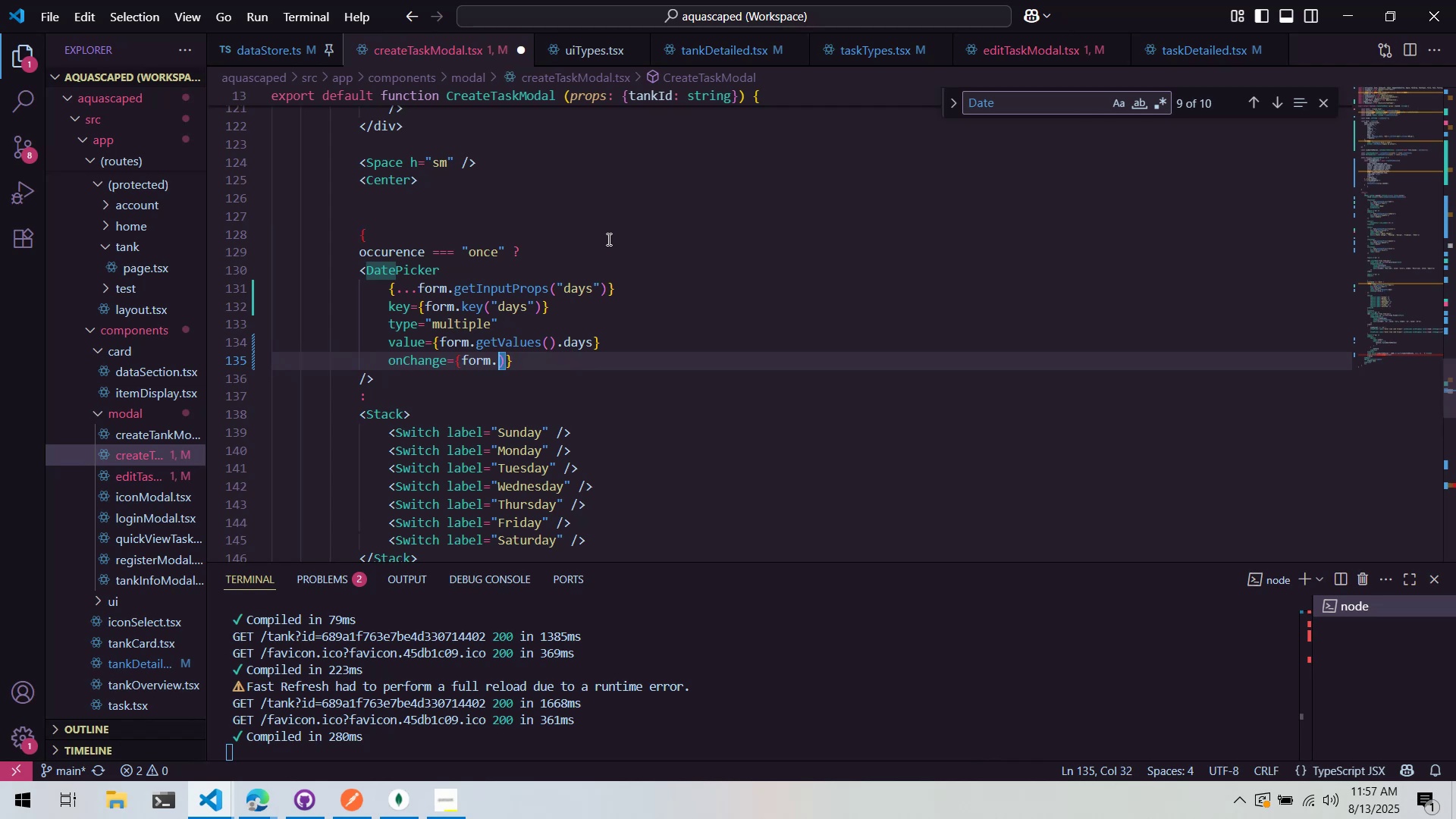 
key(Control+Z)
 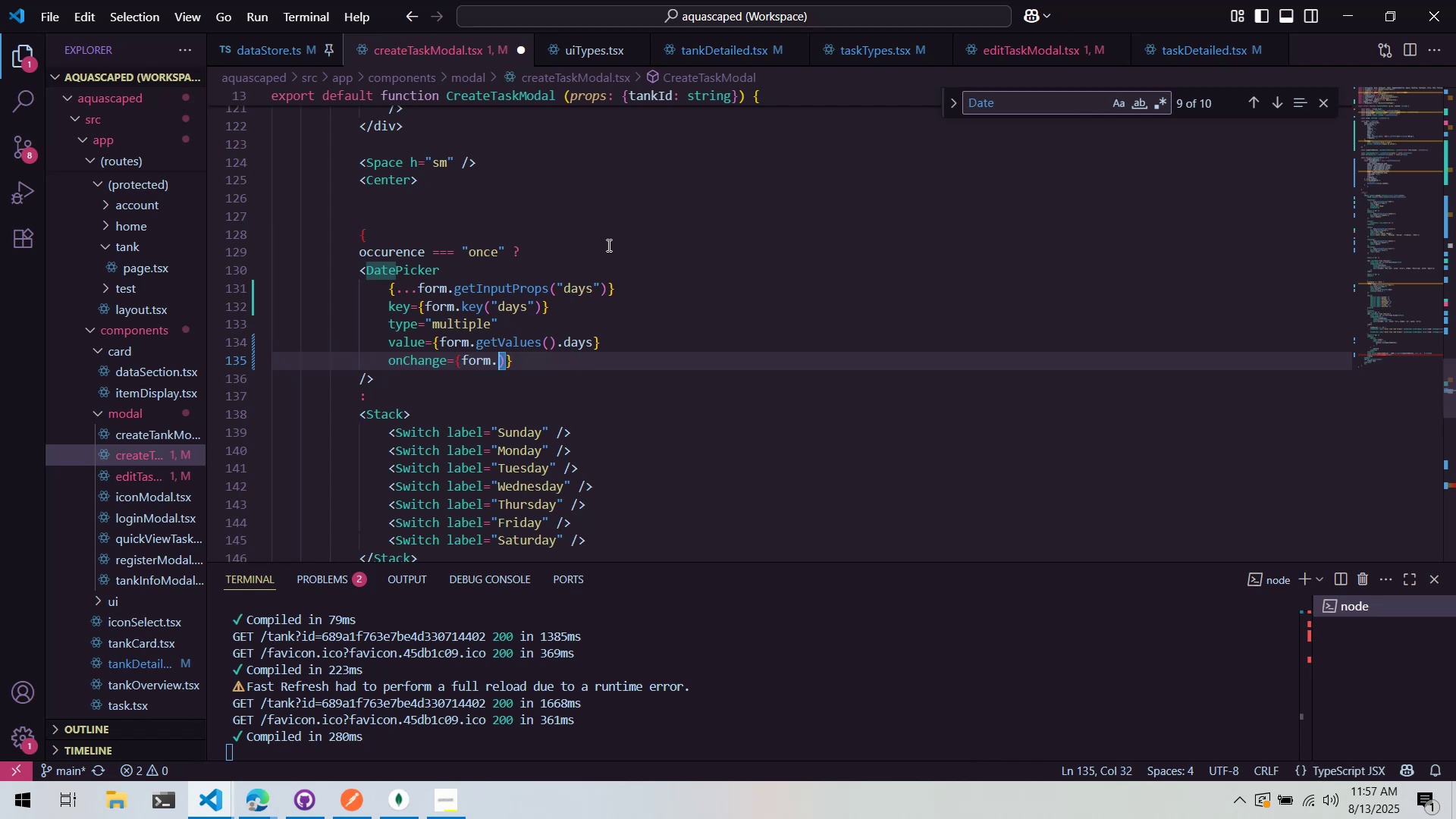 
key(Control+Z)
 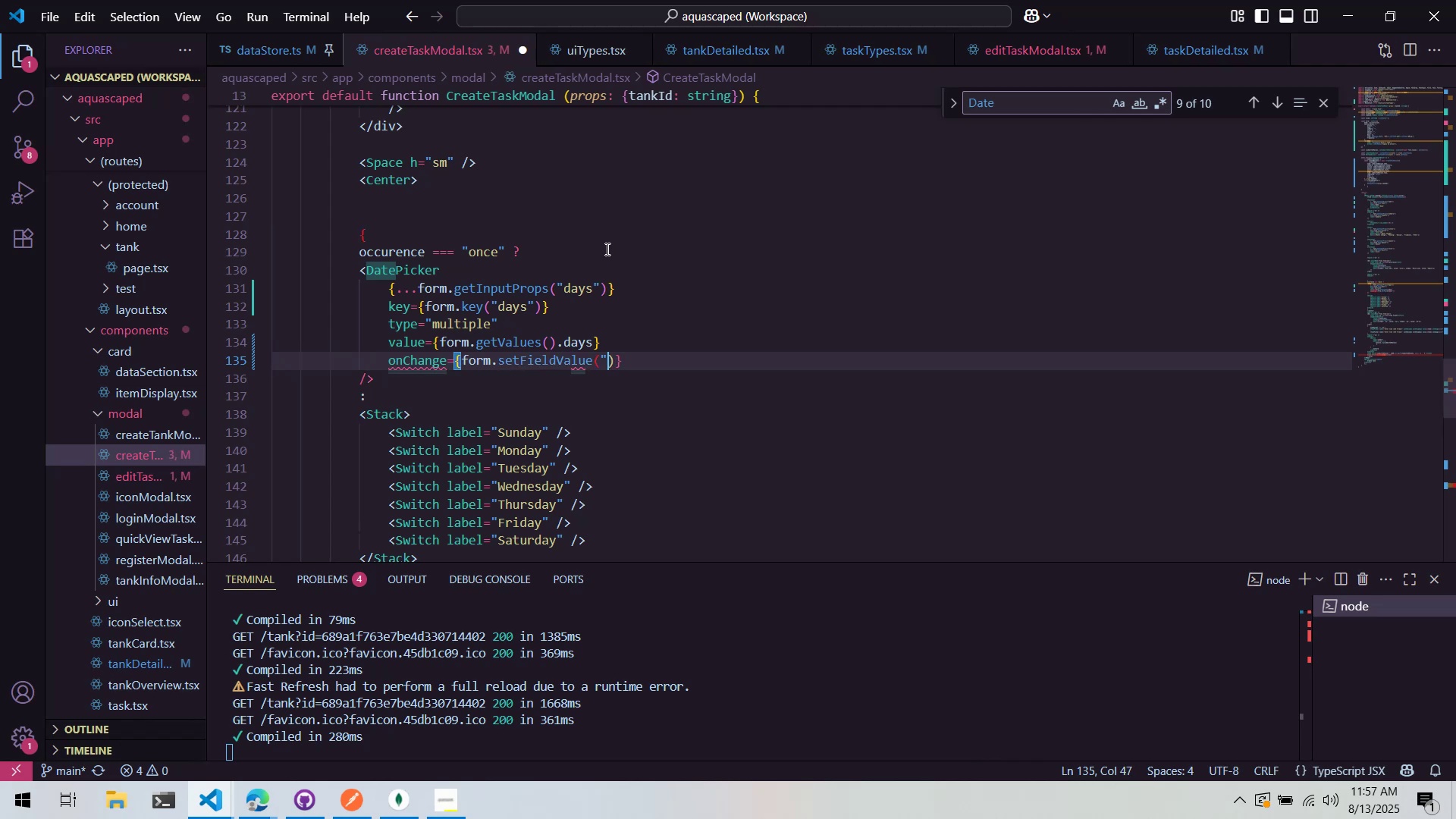 
key(Control+Z)
 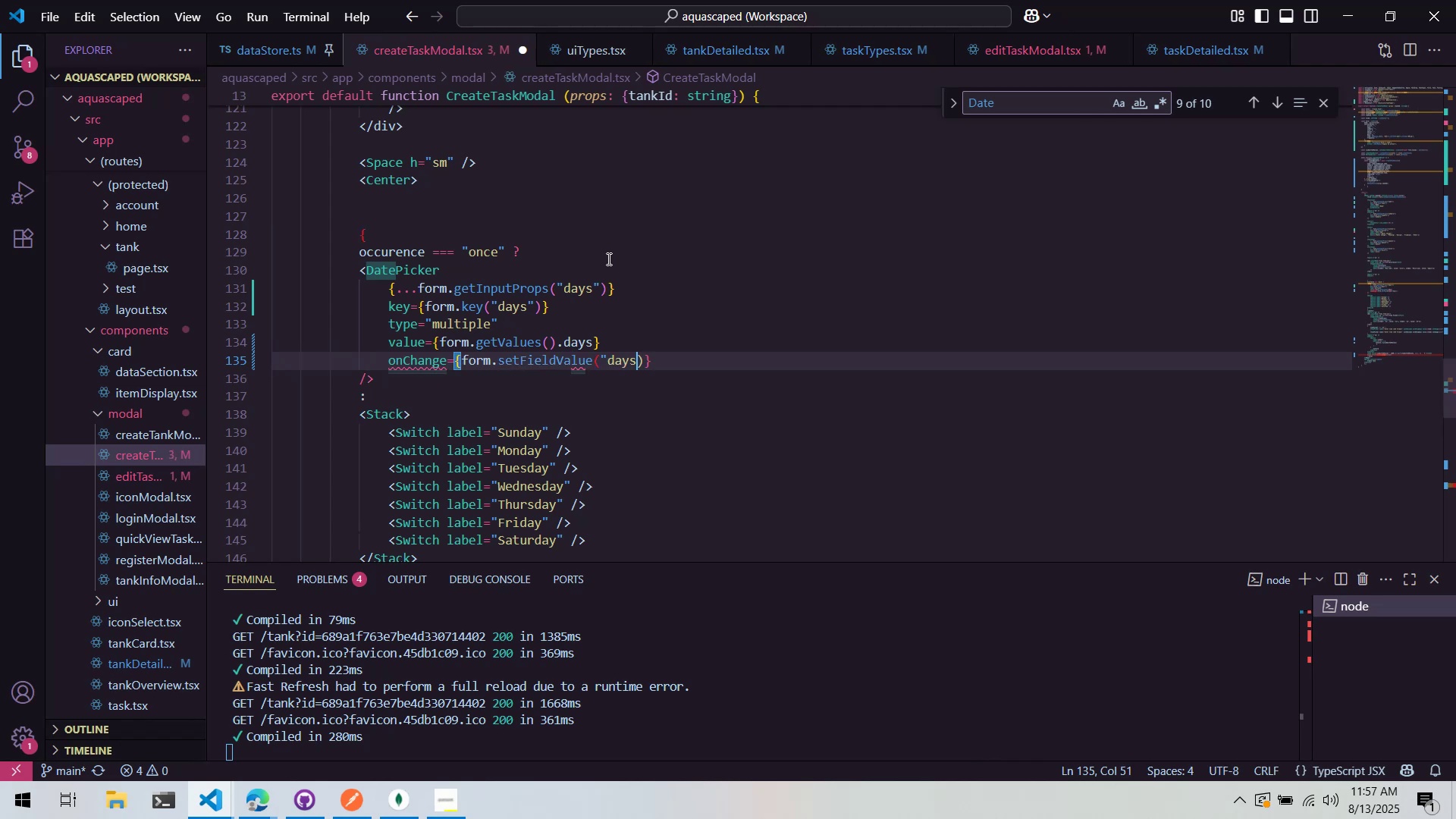 
key(Control+Z)
 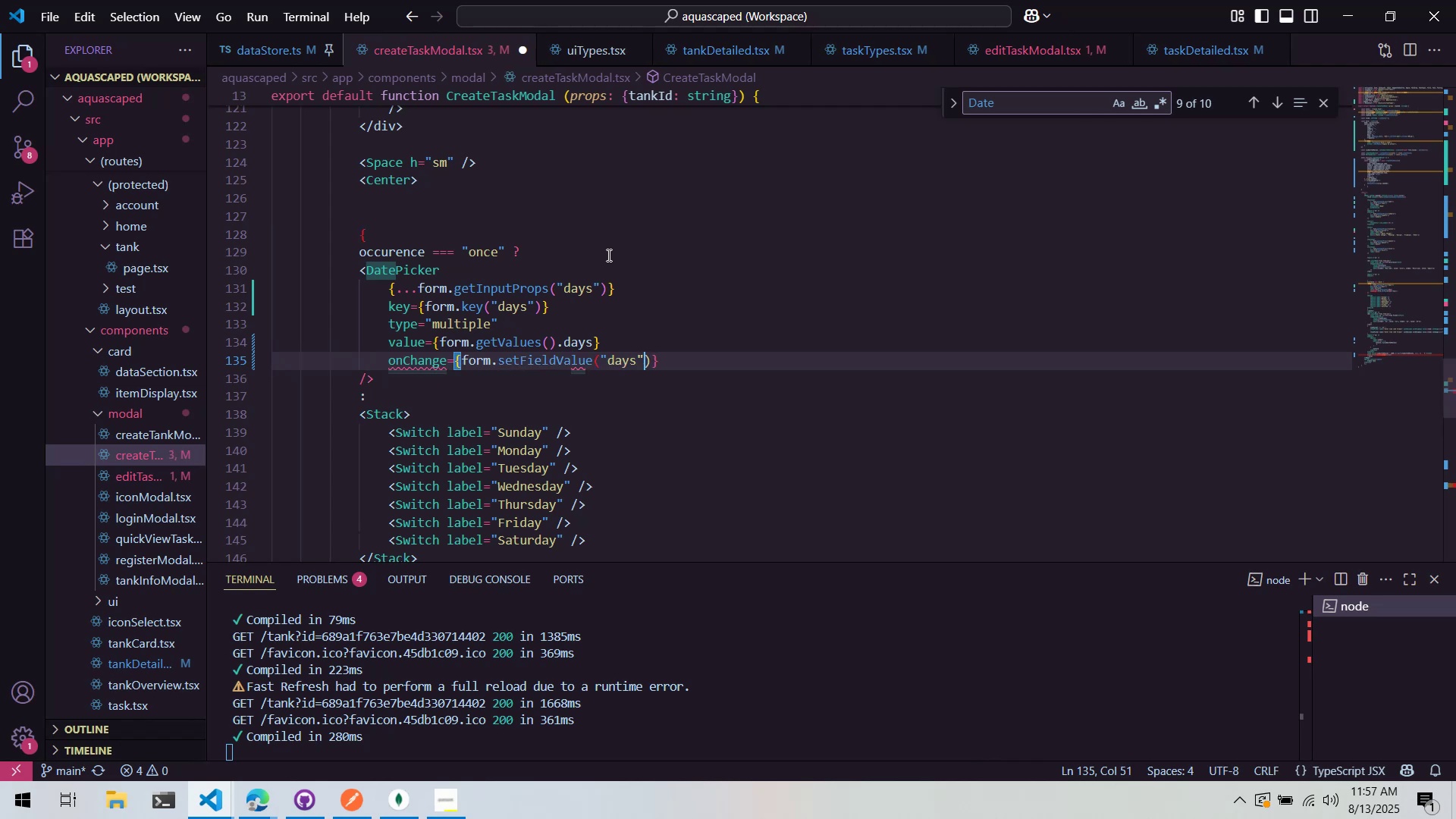 
key(Control+Z)
 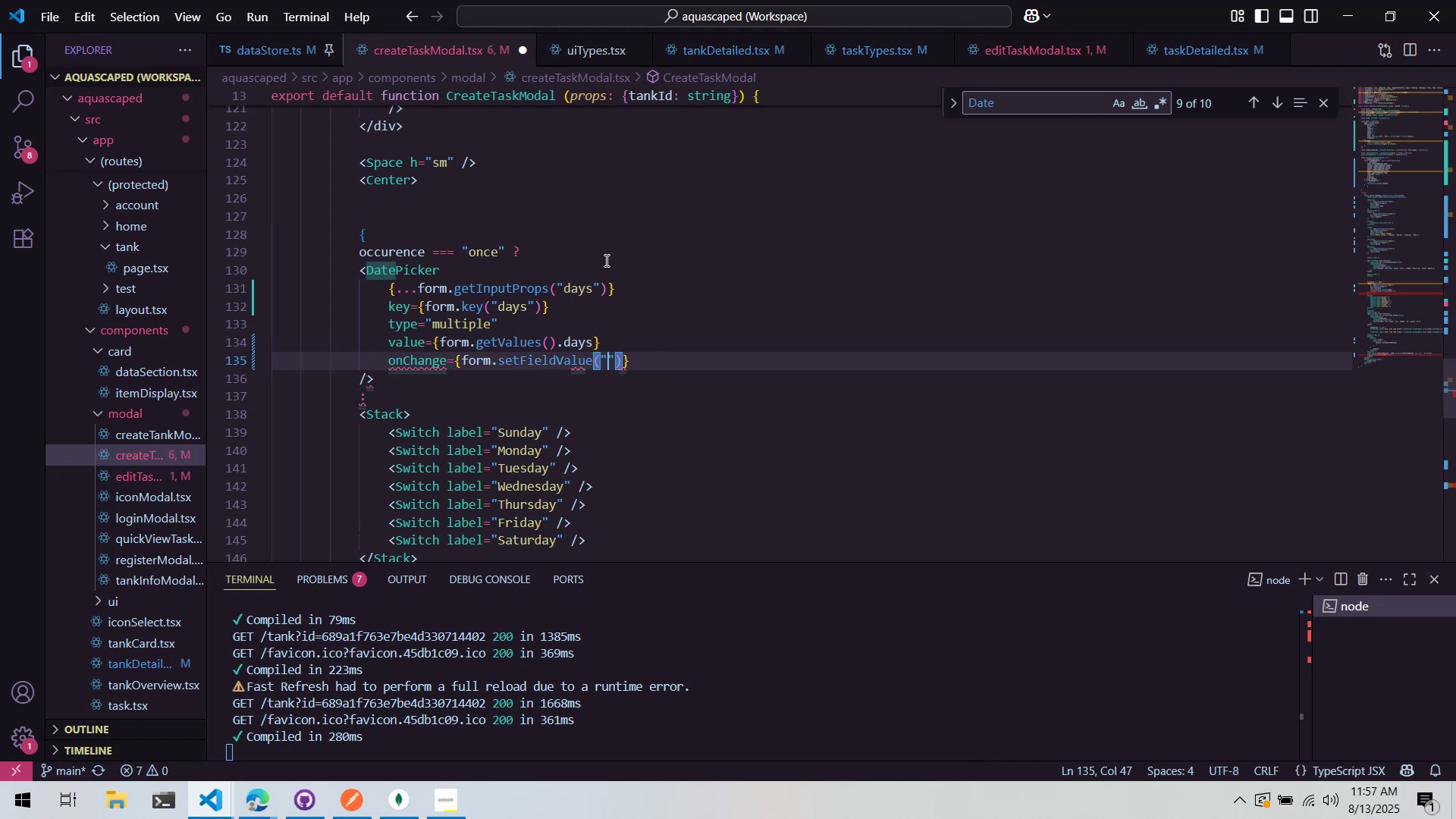 
key(Control+Z)
 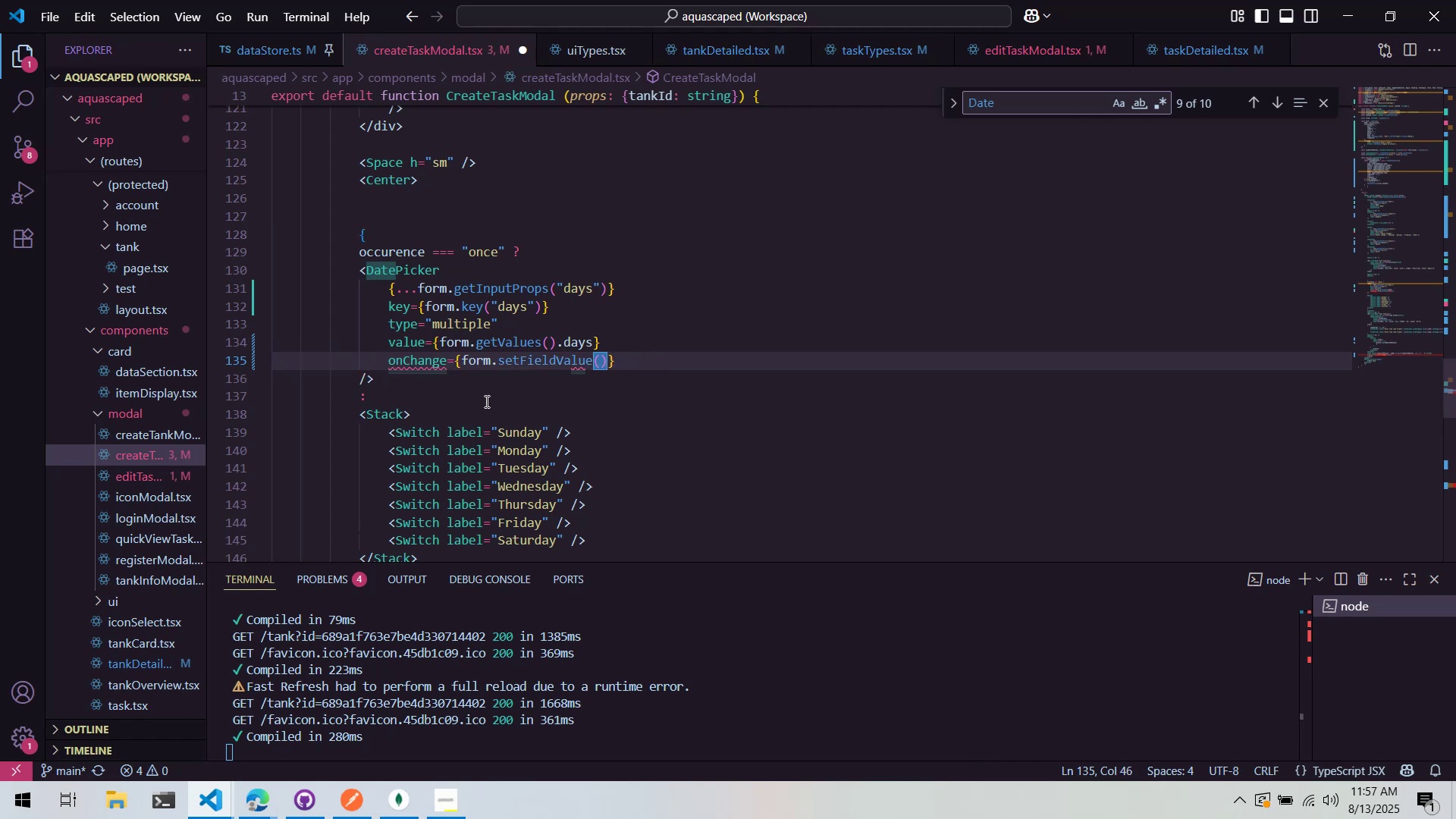 
key(Control+Z)
 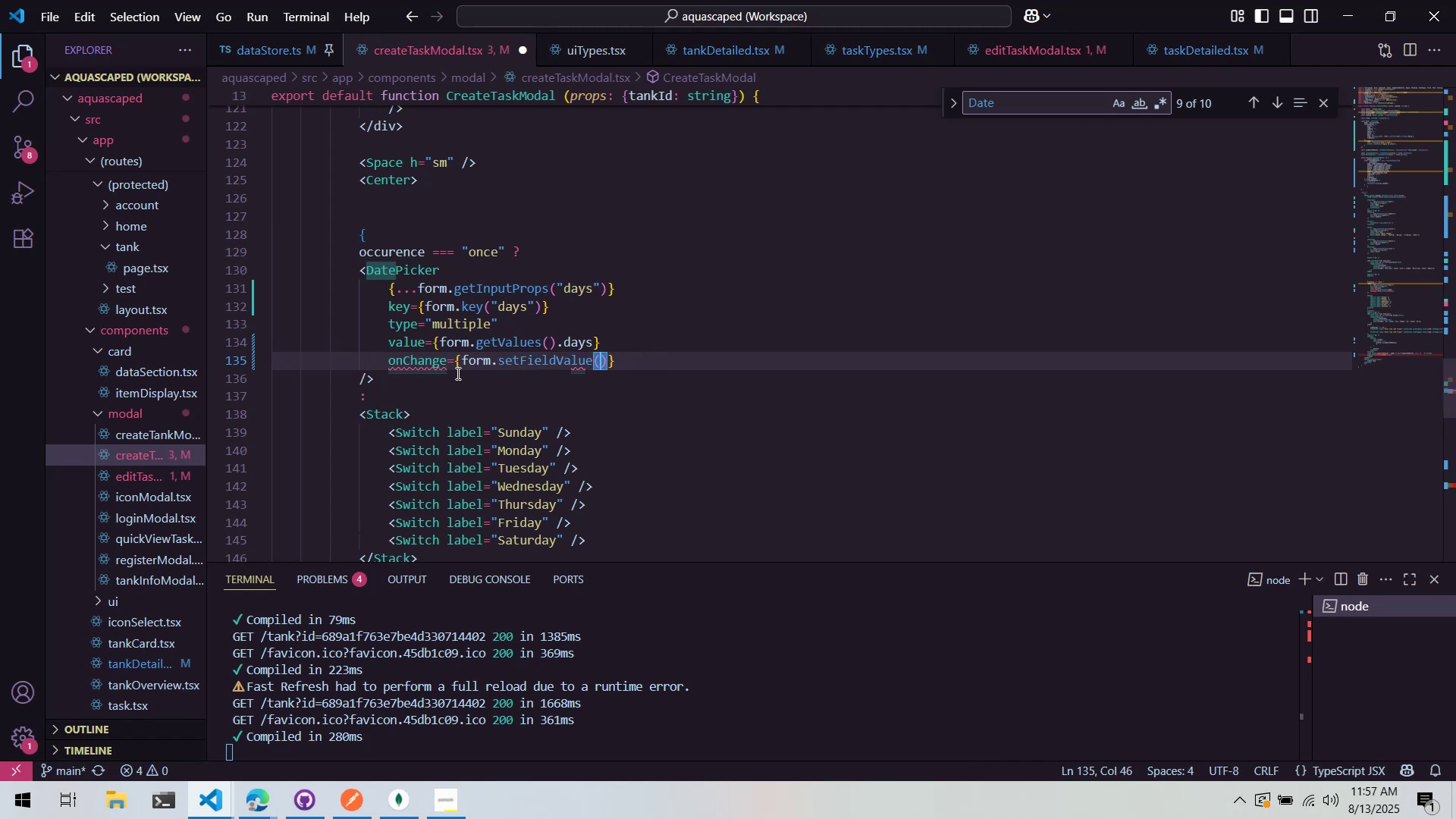 
key(Control+Z)
 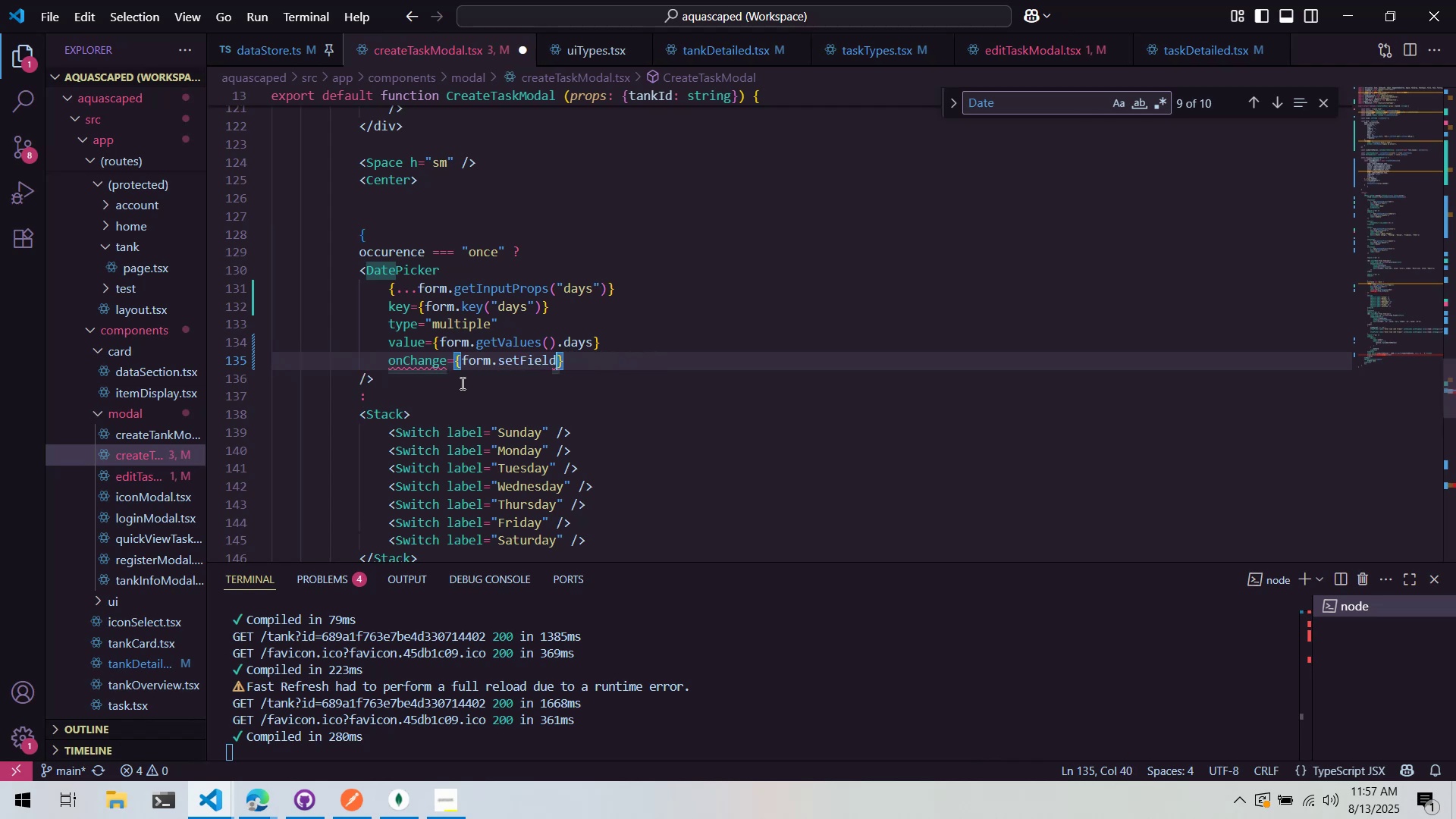 
key(Control+Z)
 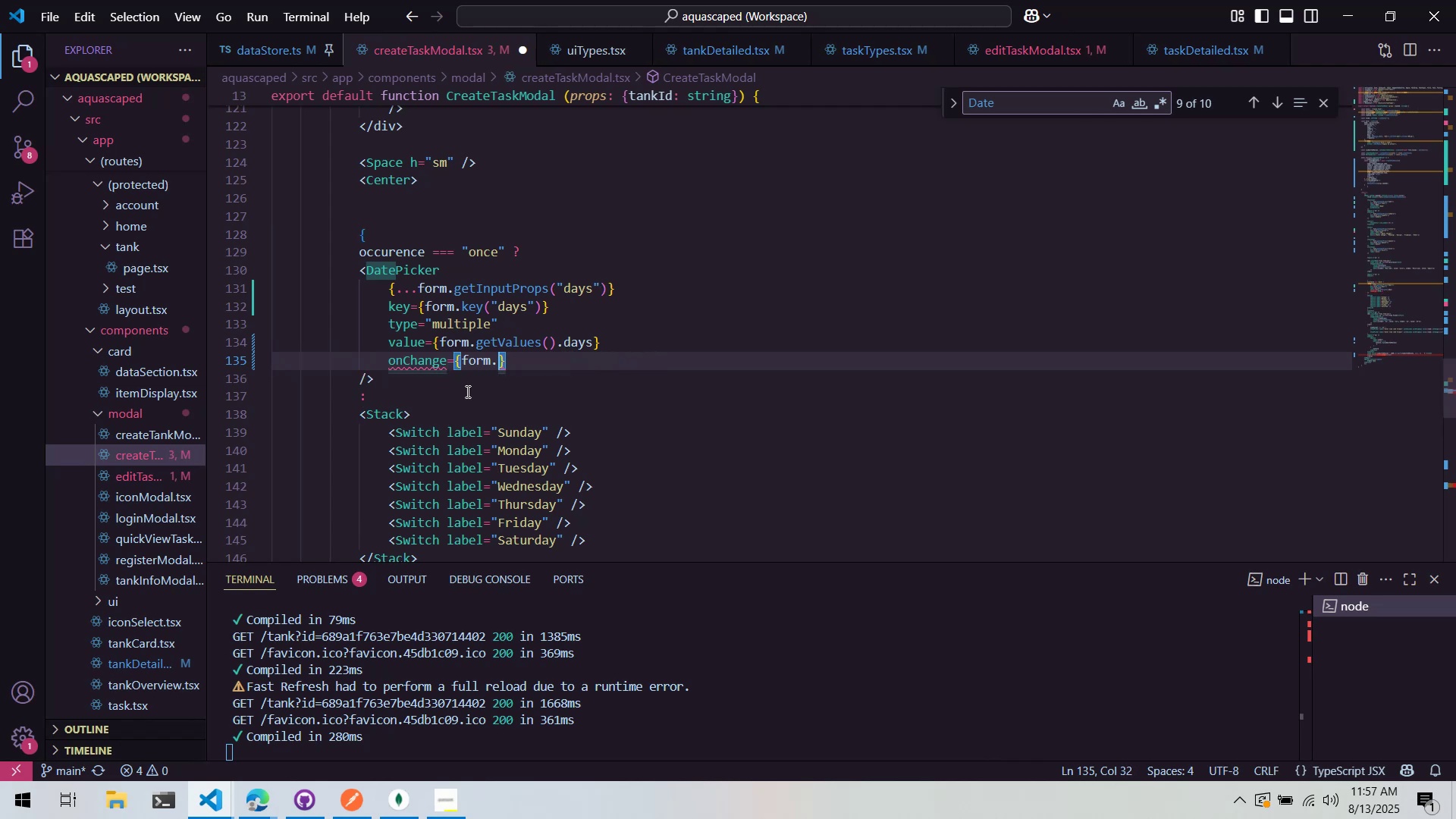 
key(Control+Z)
 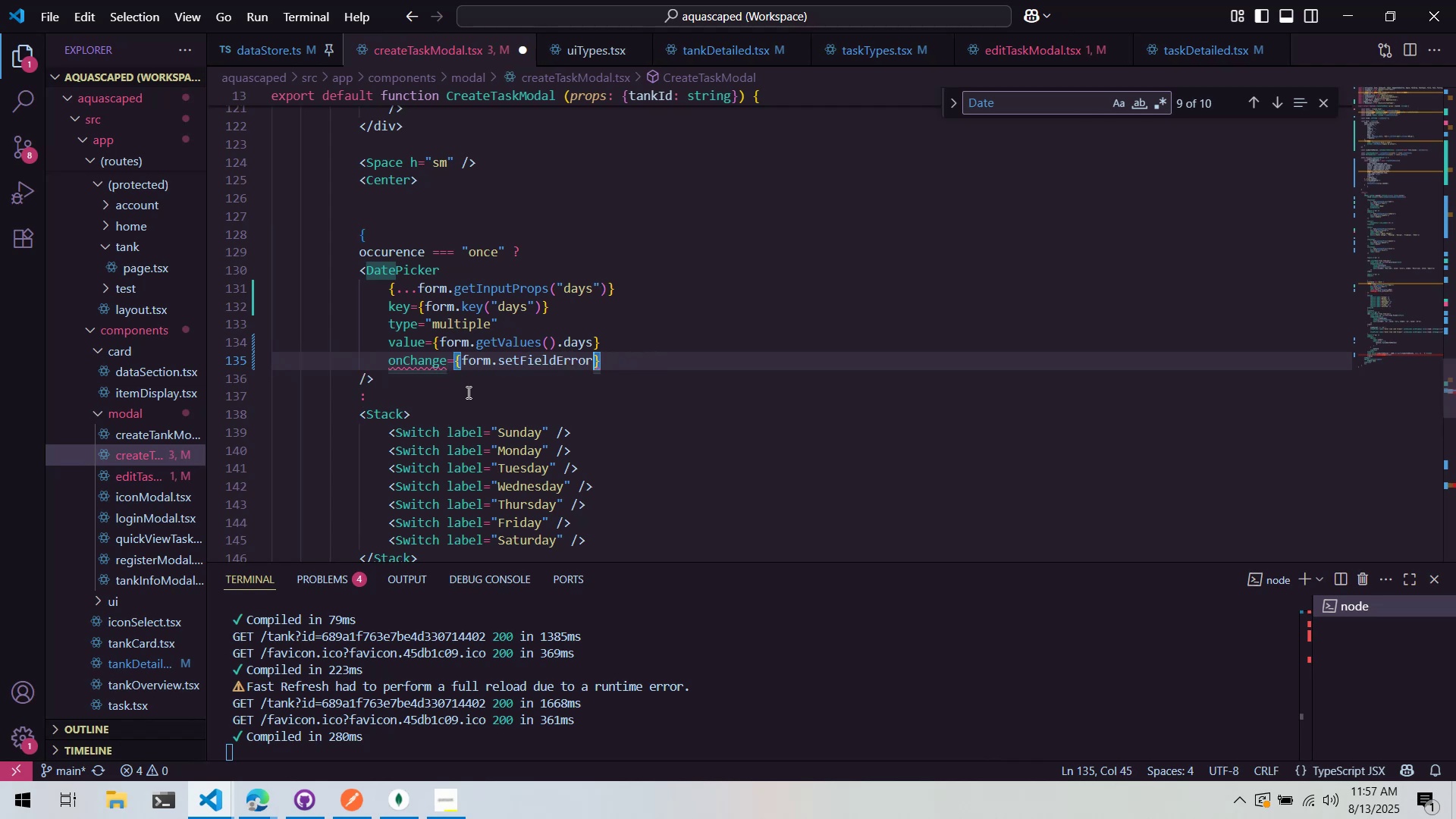 
key(Control+Z)
 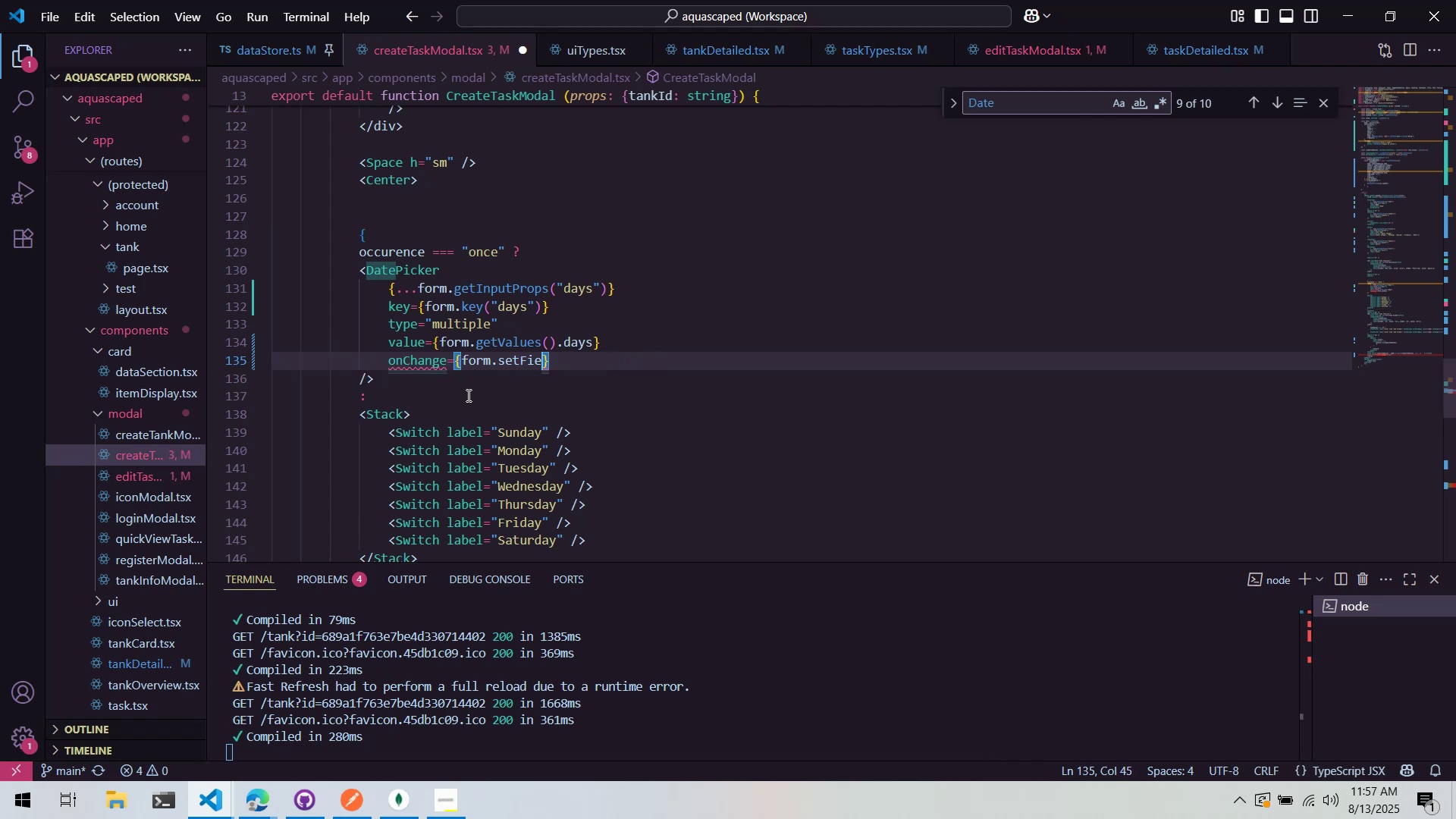 
key(Control+Z)
 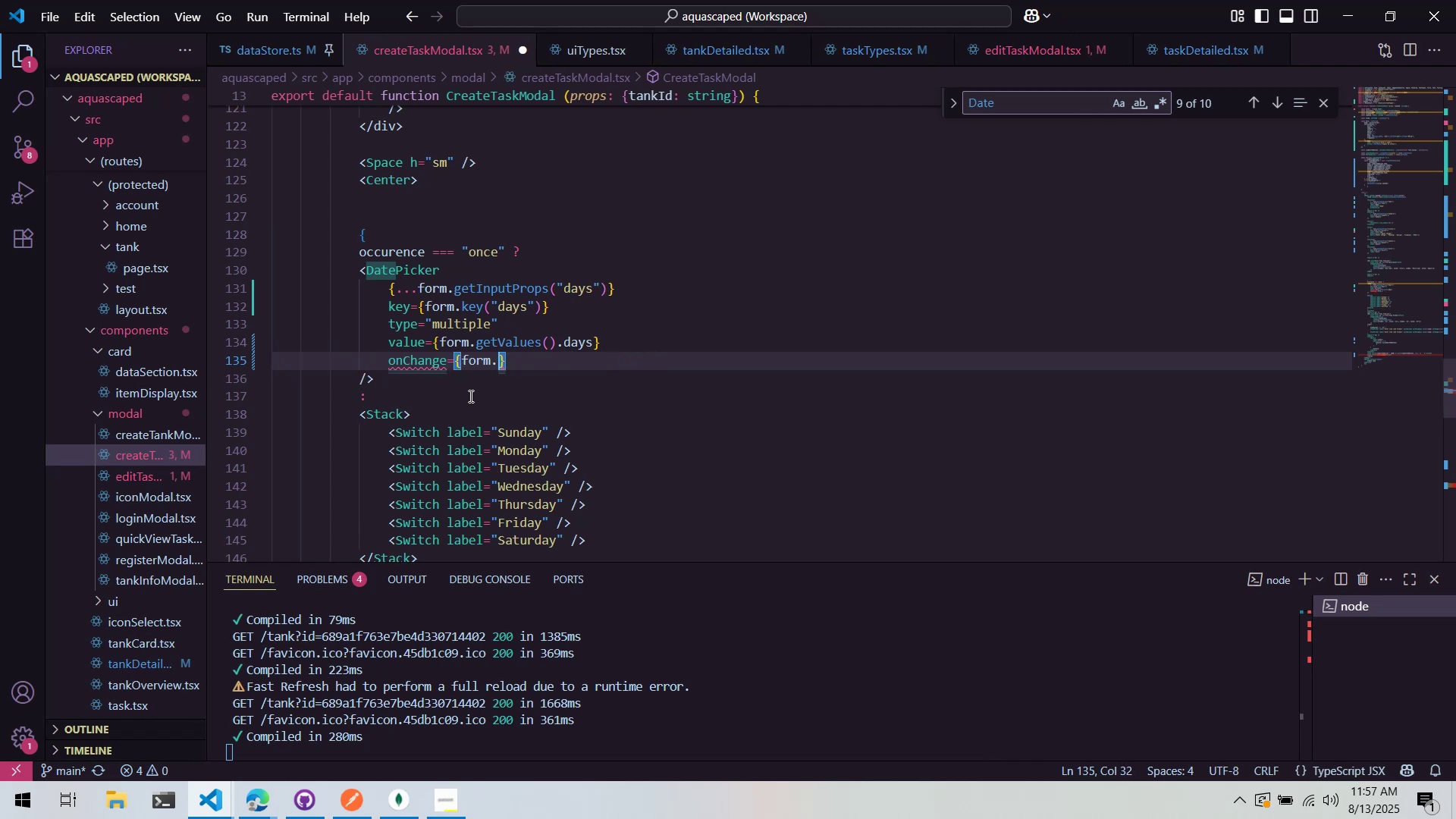 
key(Control+Z)
 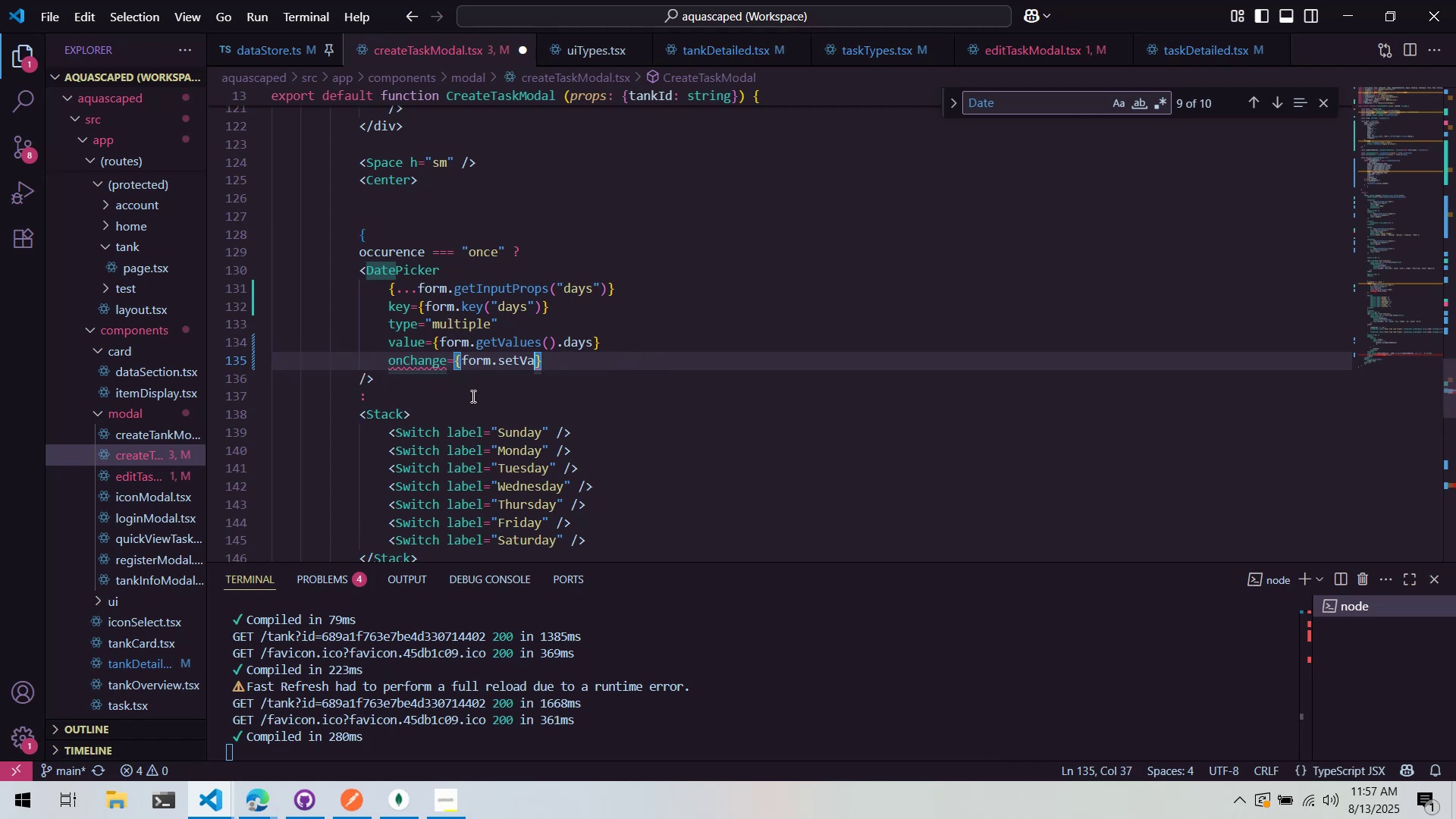 
key(Control+Z)
 